 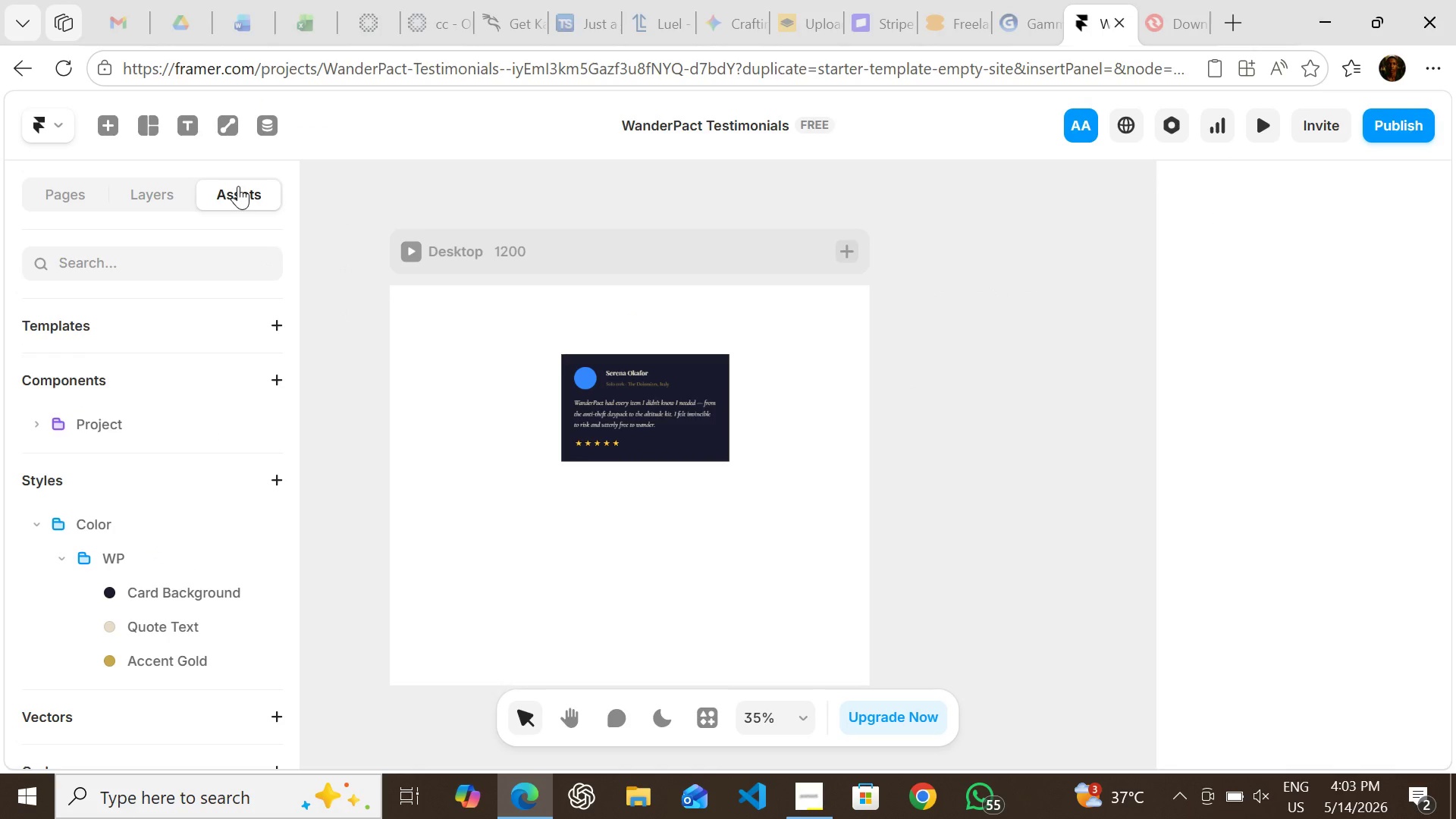 
mouse_move([186, 484])
 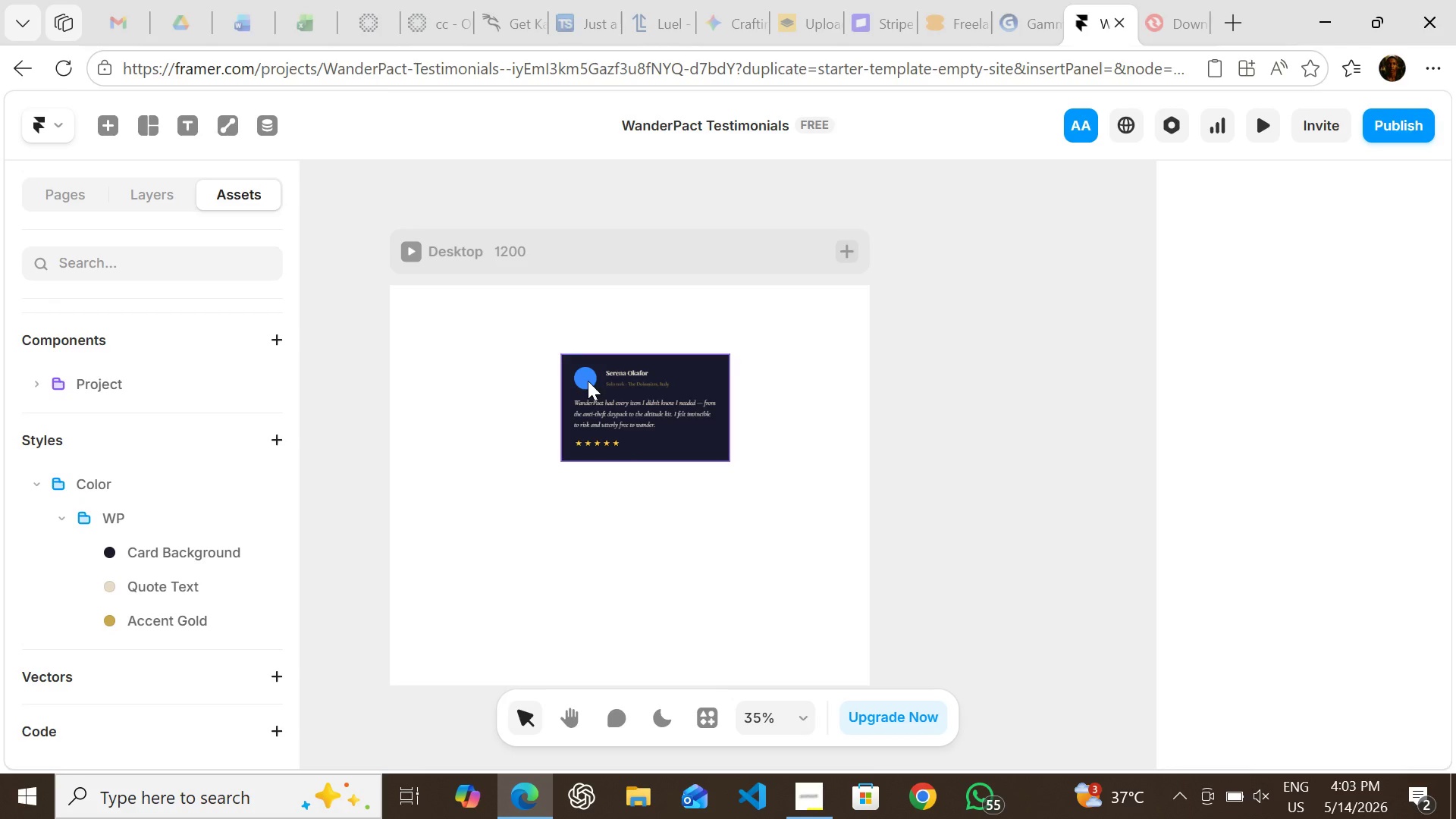 
left_click([588, 381])
 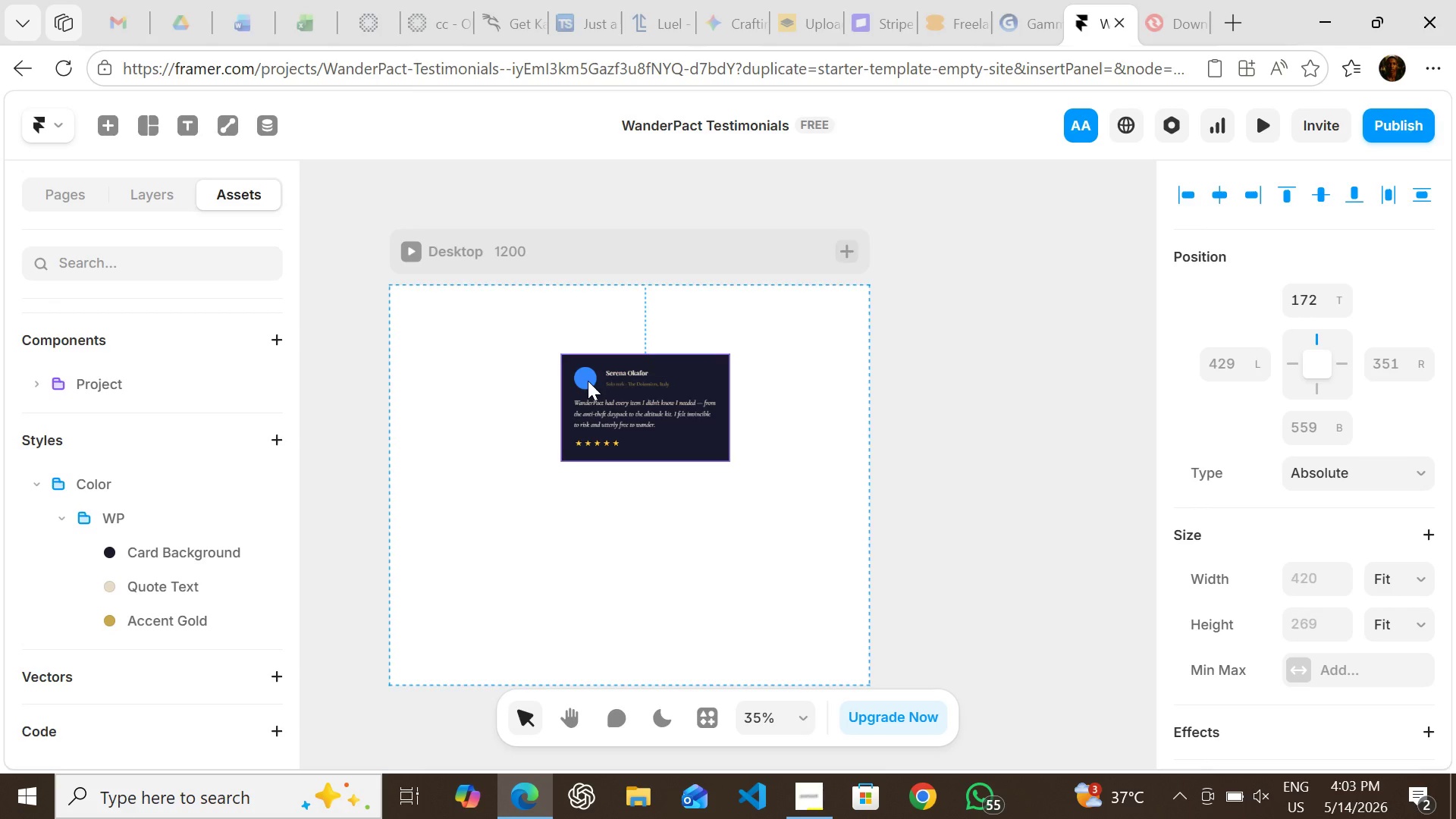 
double_click([588, 381])
 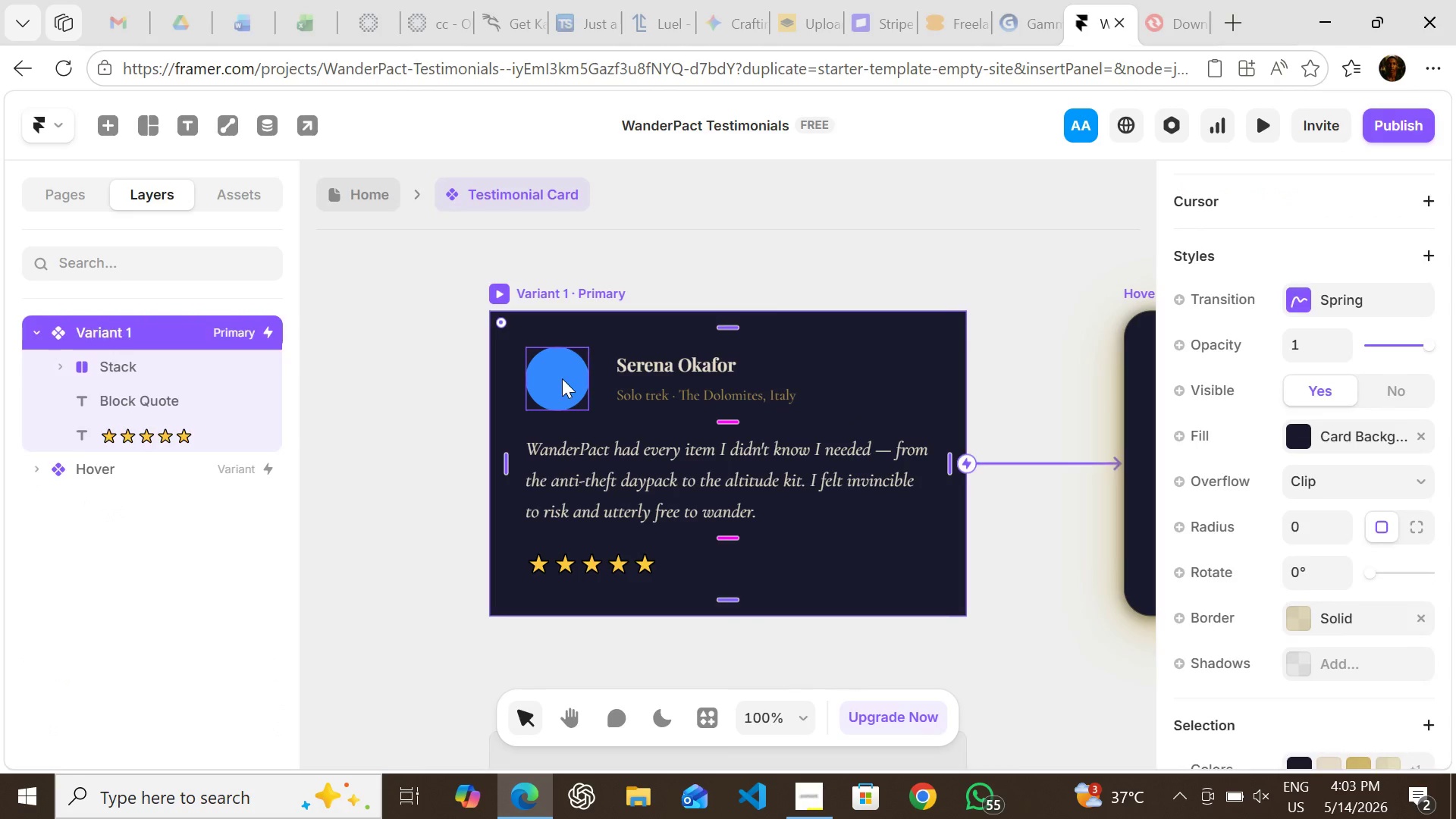 
left_click([562, 378])
 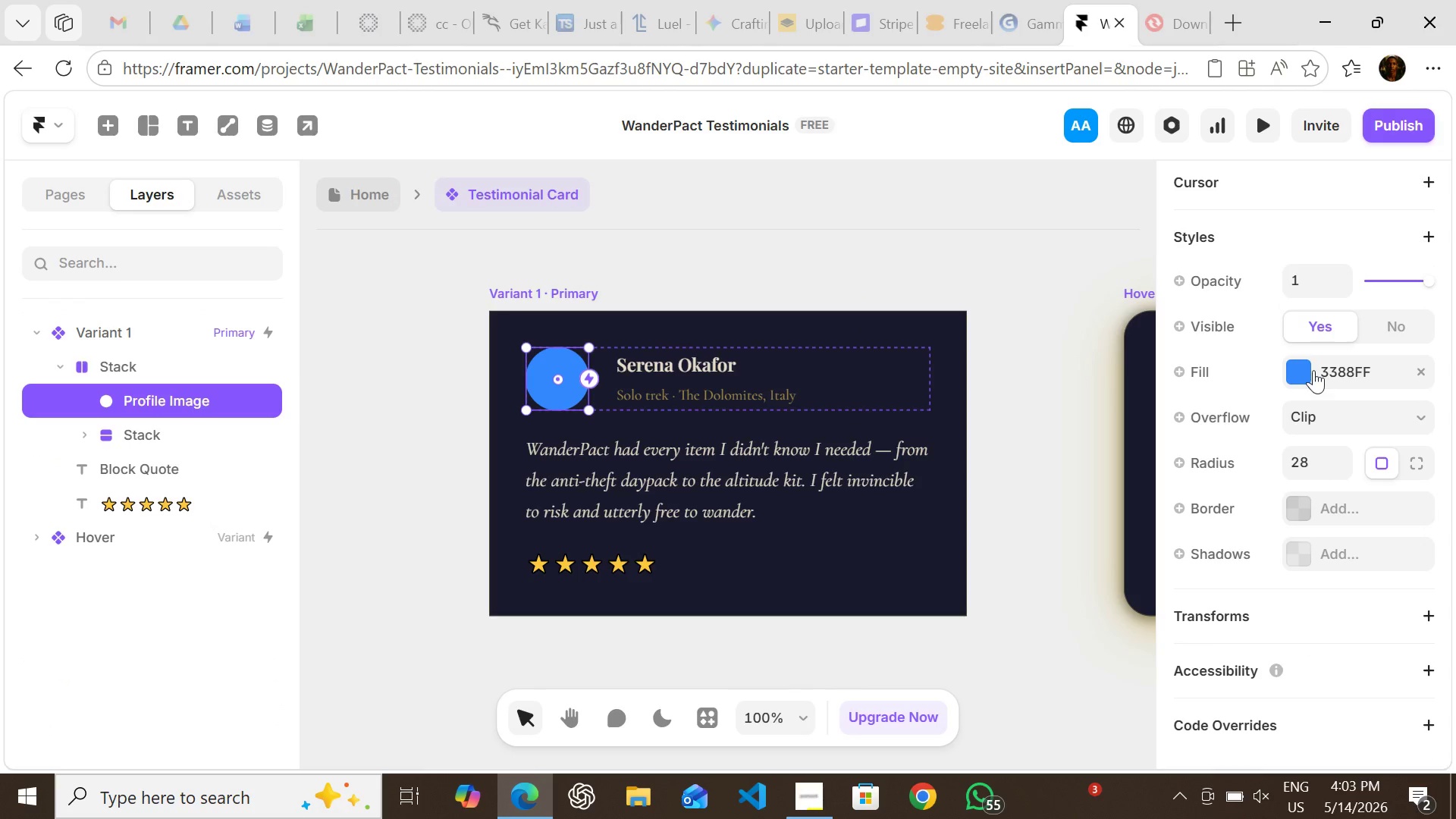 
left_click([1307, 366])
 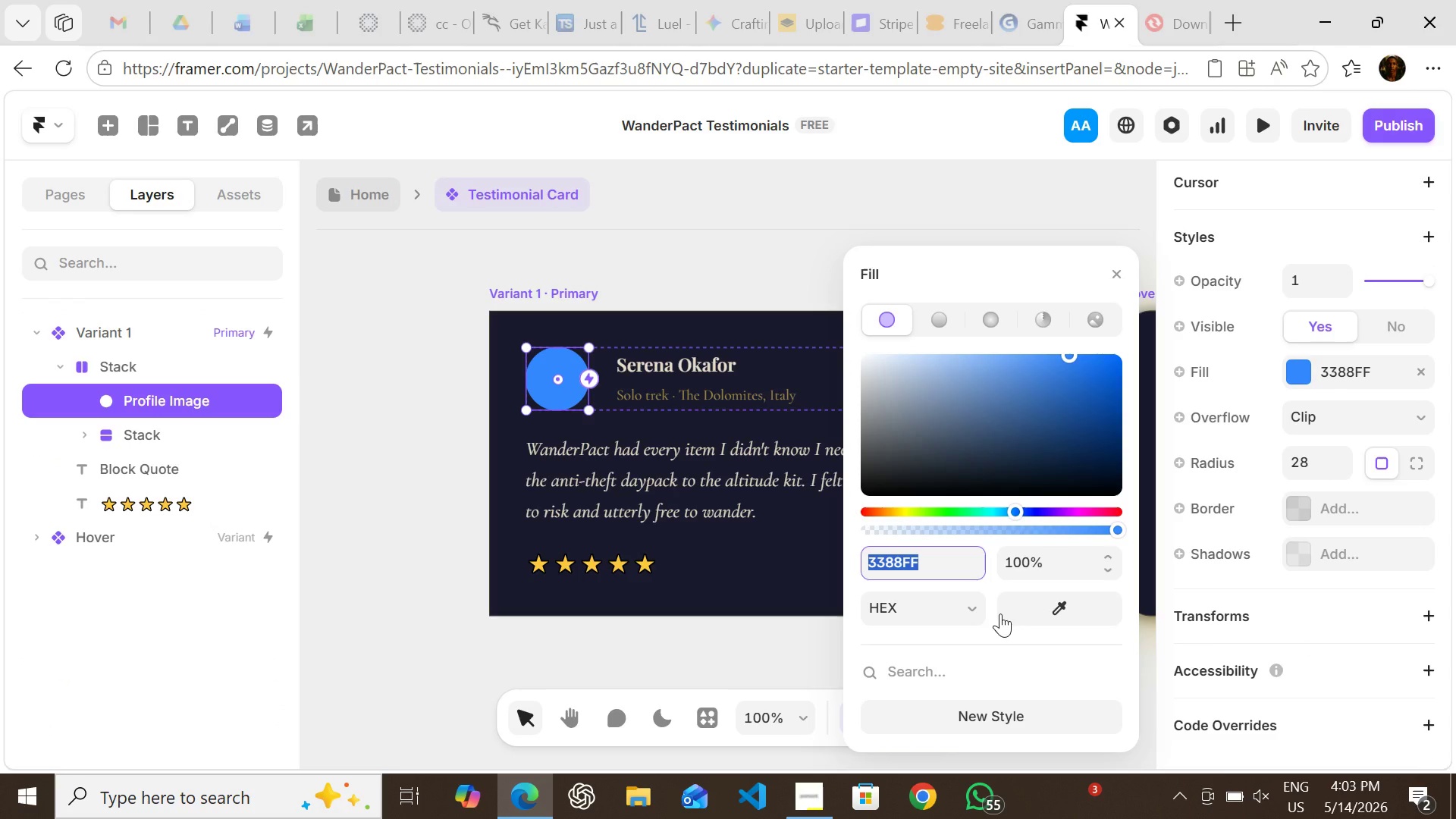 
mouse_move([993, 630])
 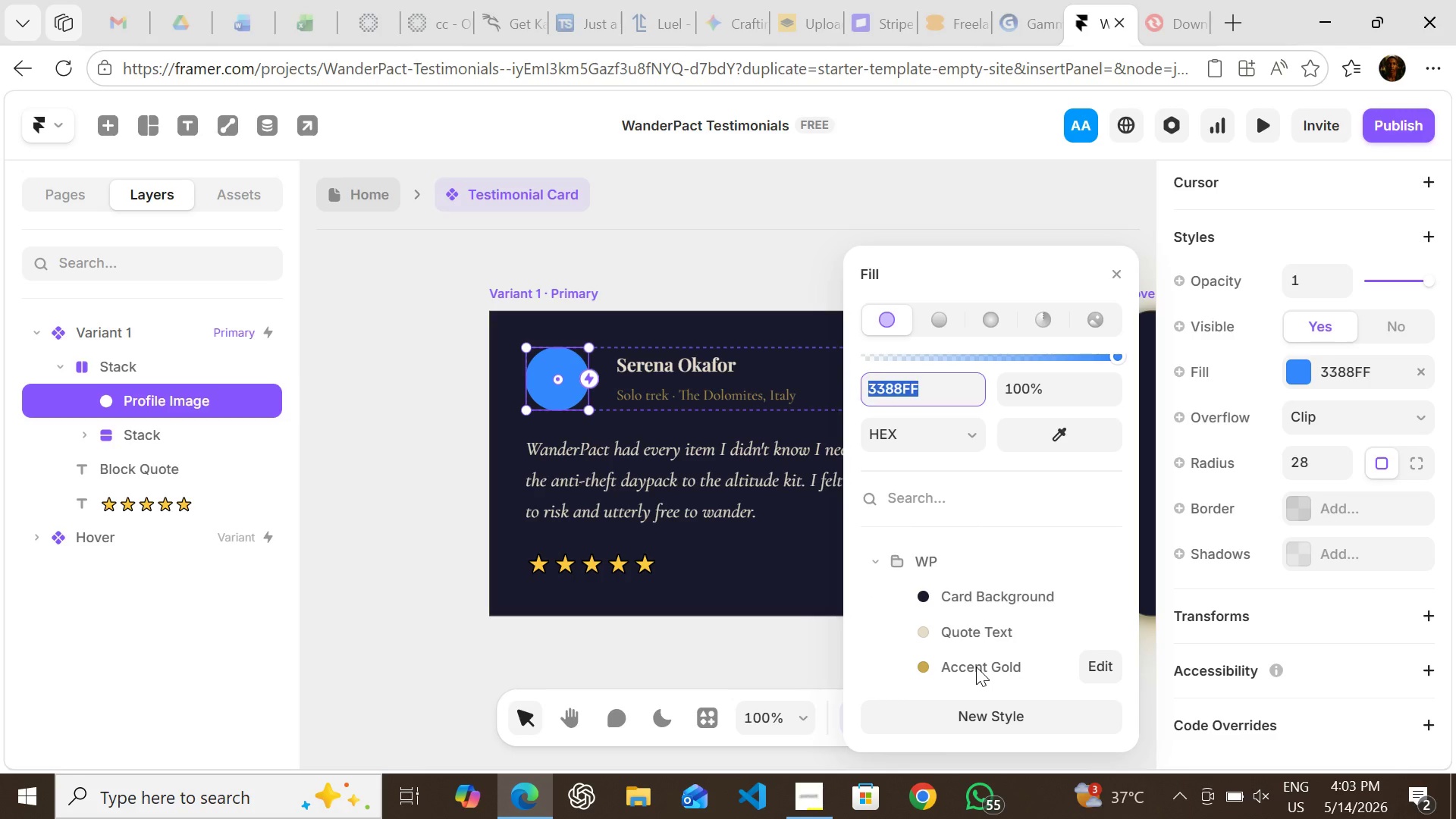 
left_click([976, 667])
 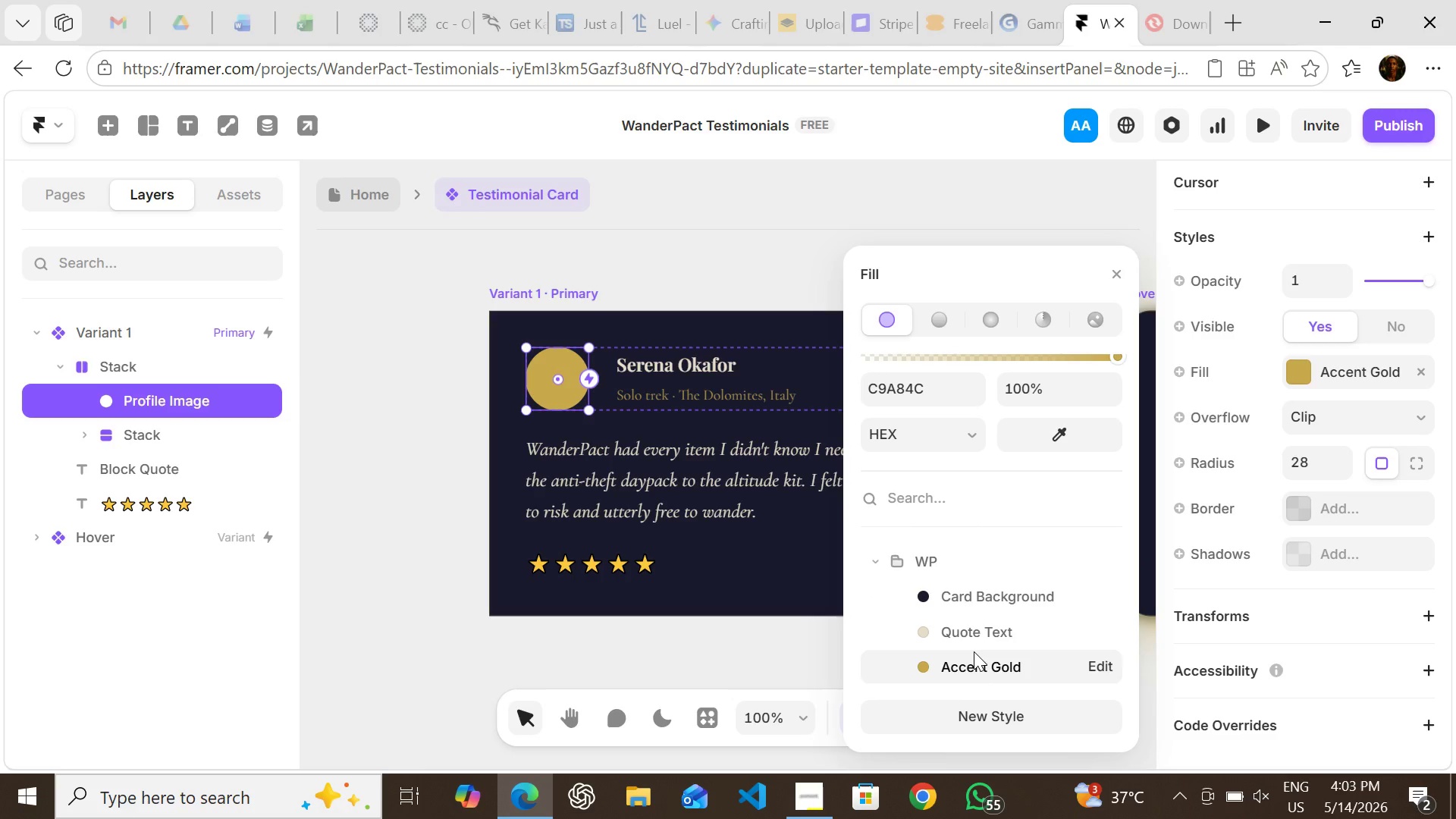 
left_click([970, 636])
 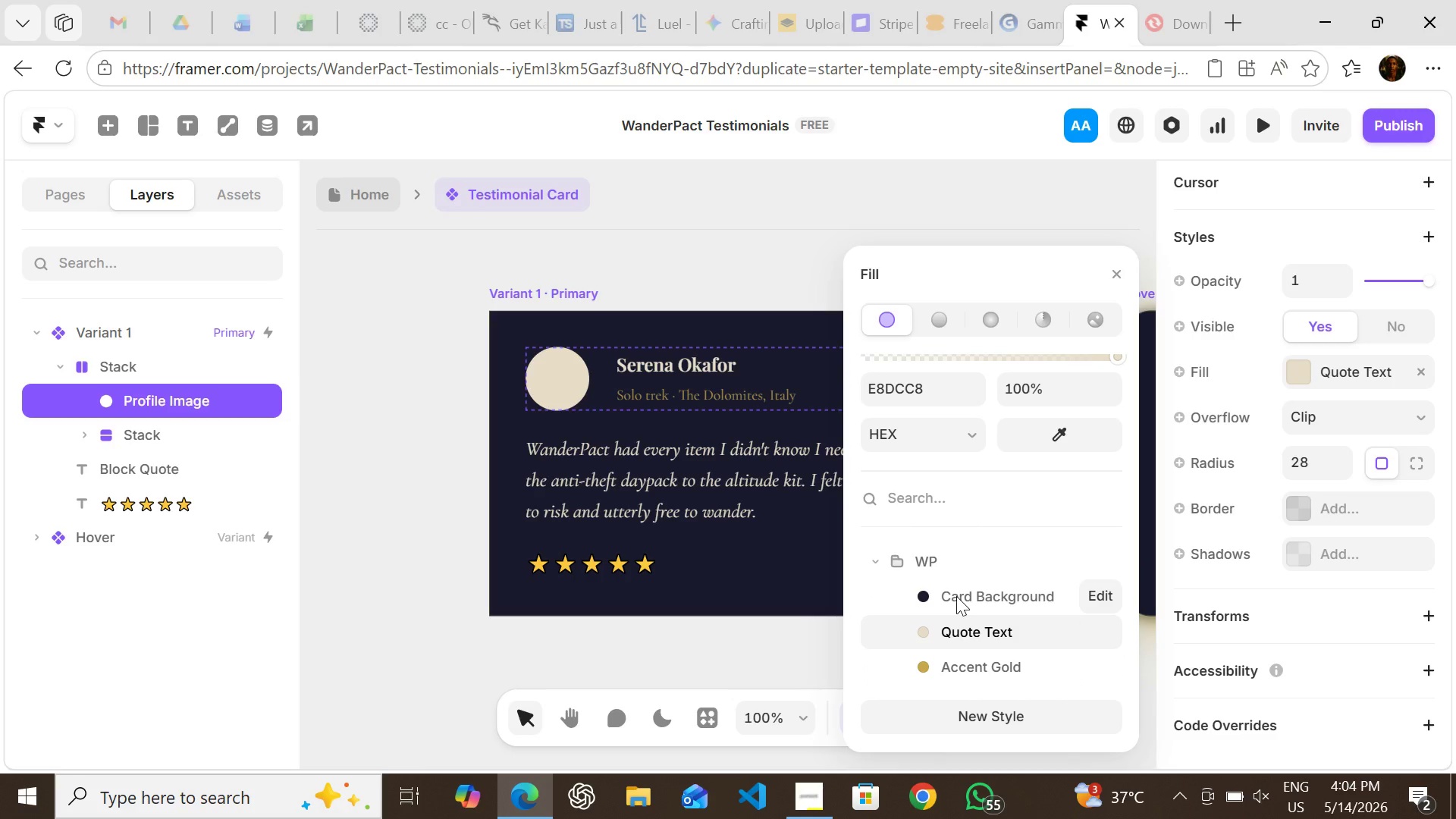 
left_click([956, 596])
 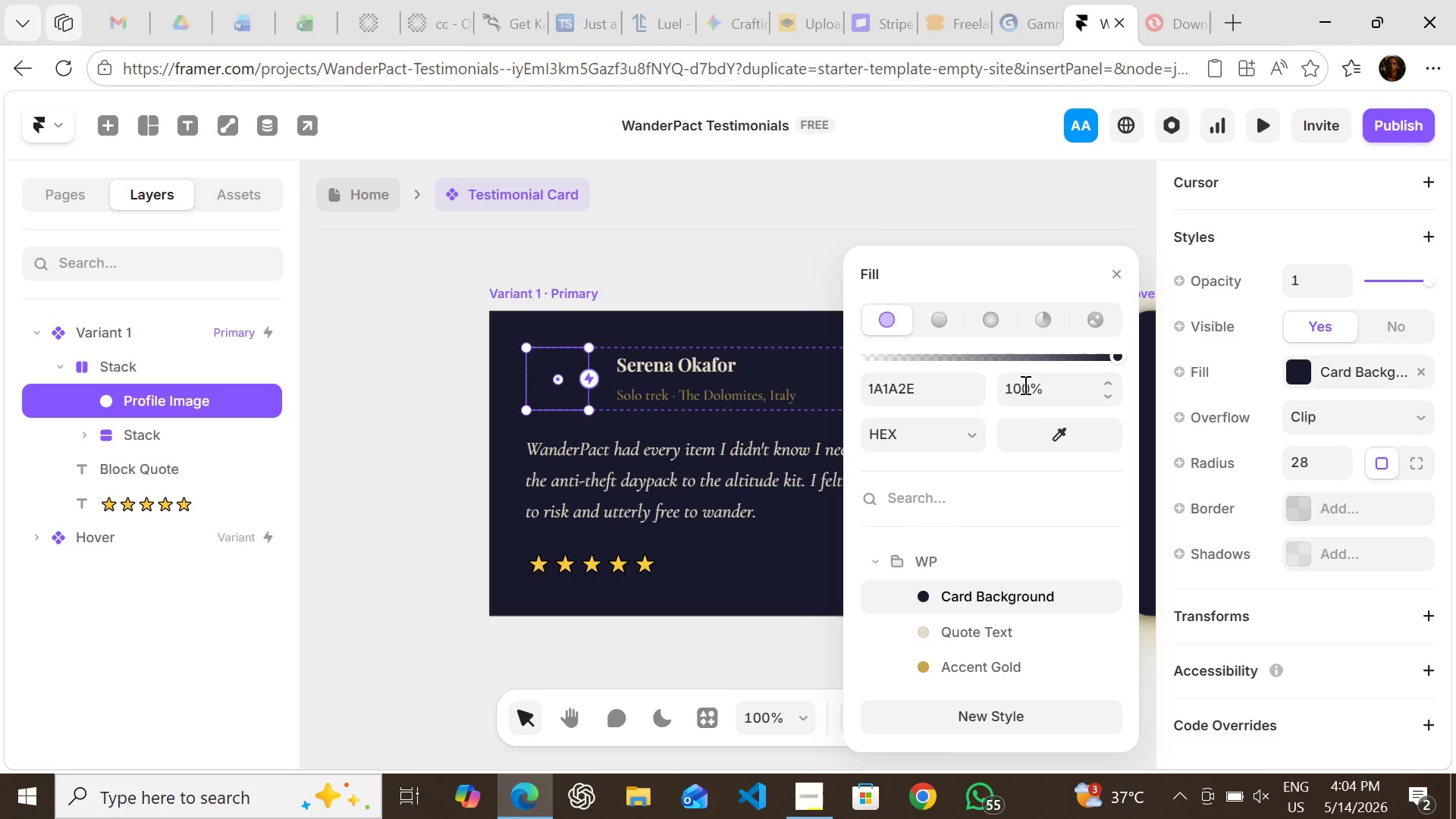 
left_click([1024, 394])
 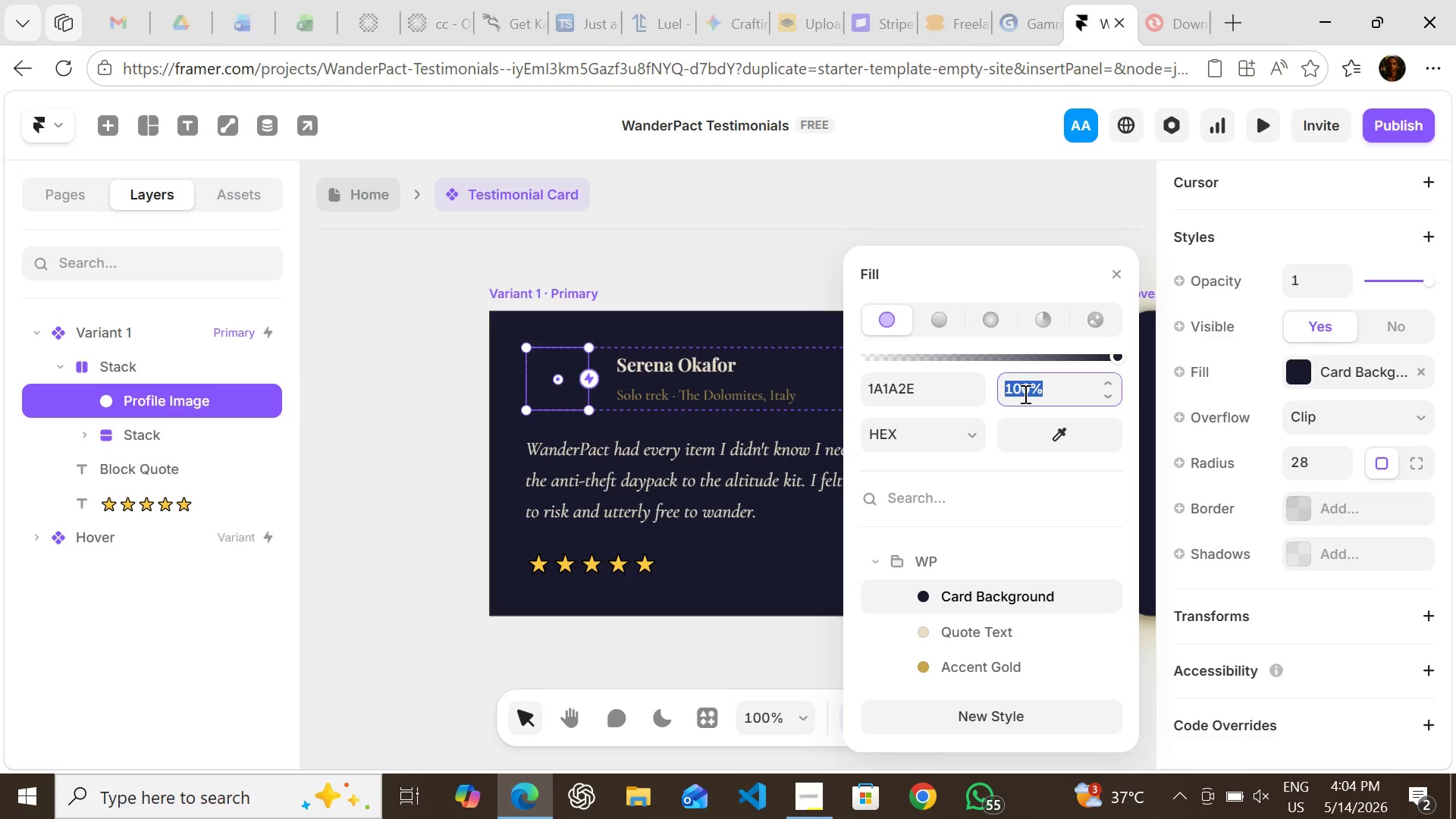 
type(10)
 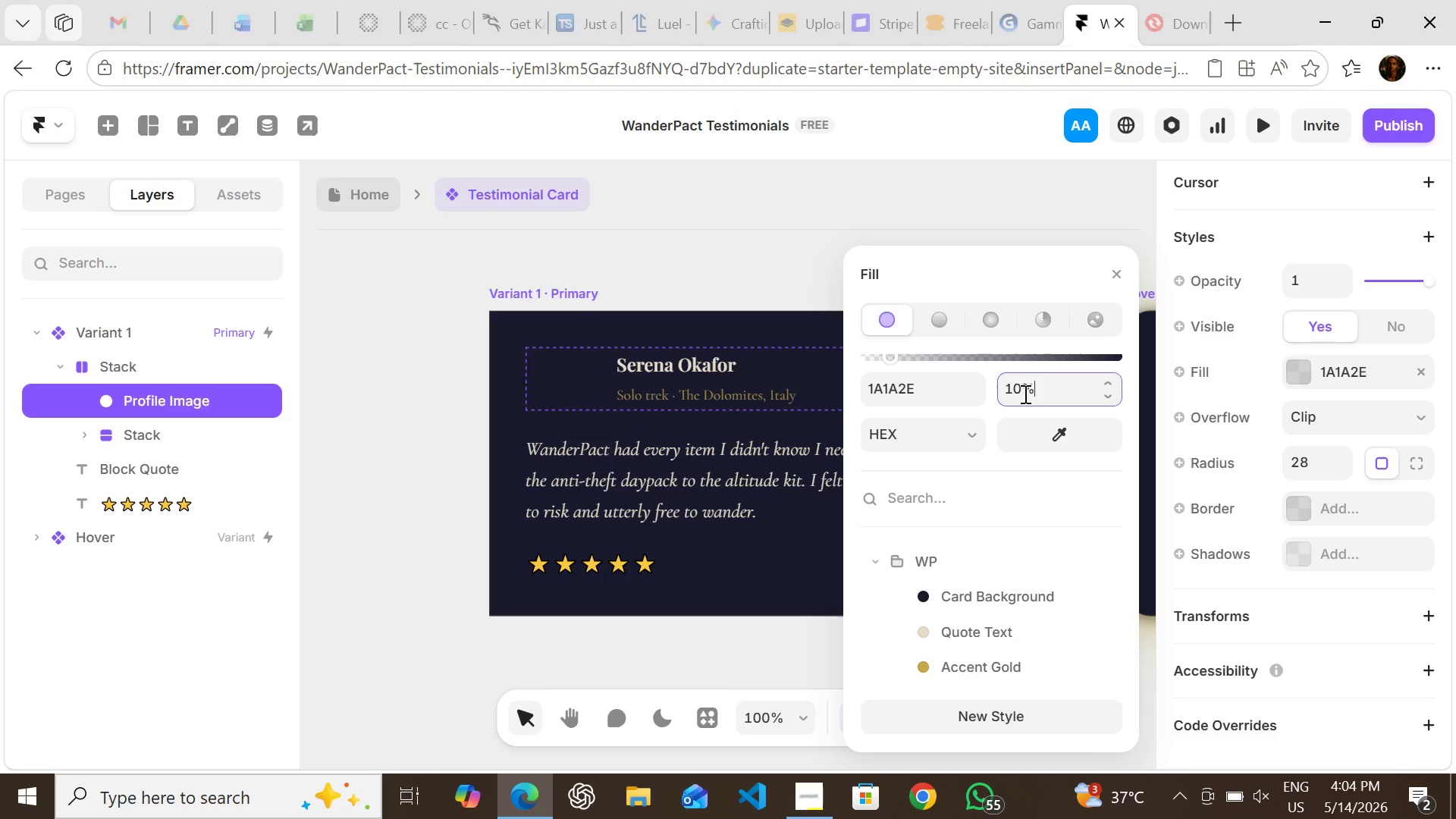 
key(Enter)
 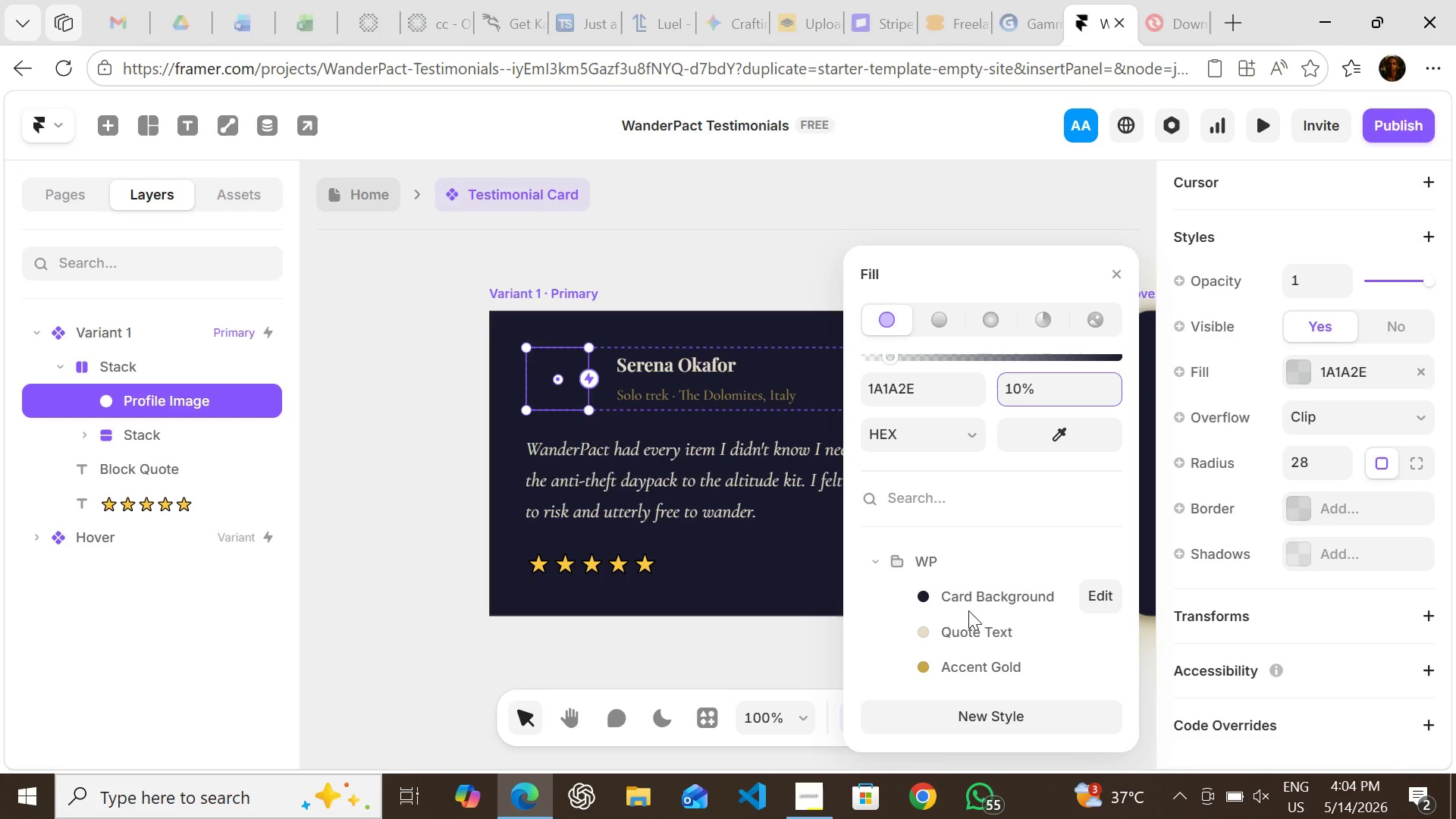 
left_click([965, 625])
 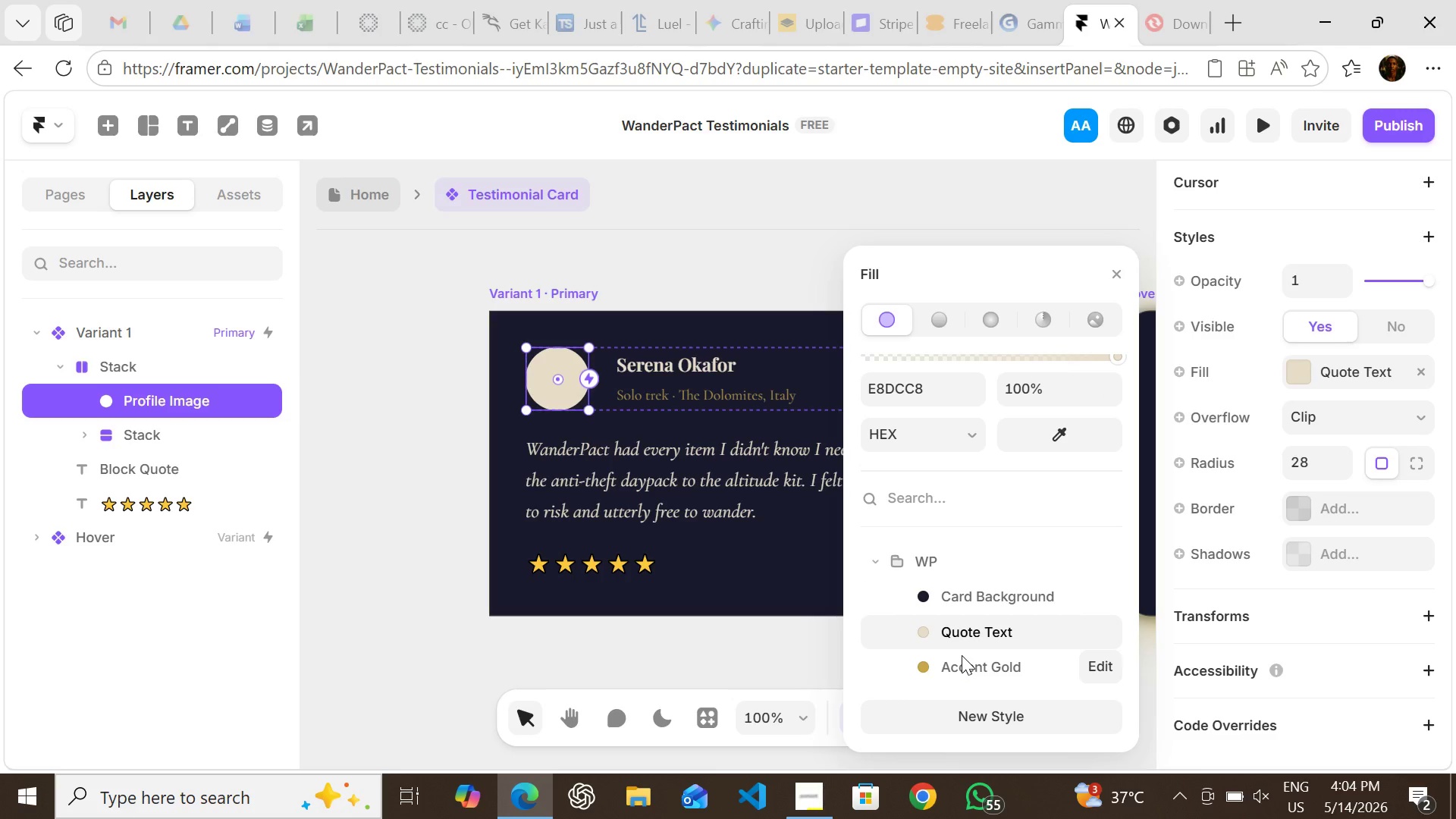 
type(10)
 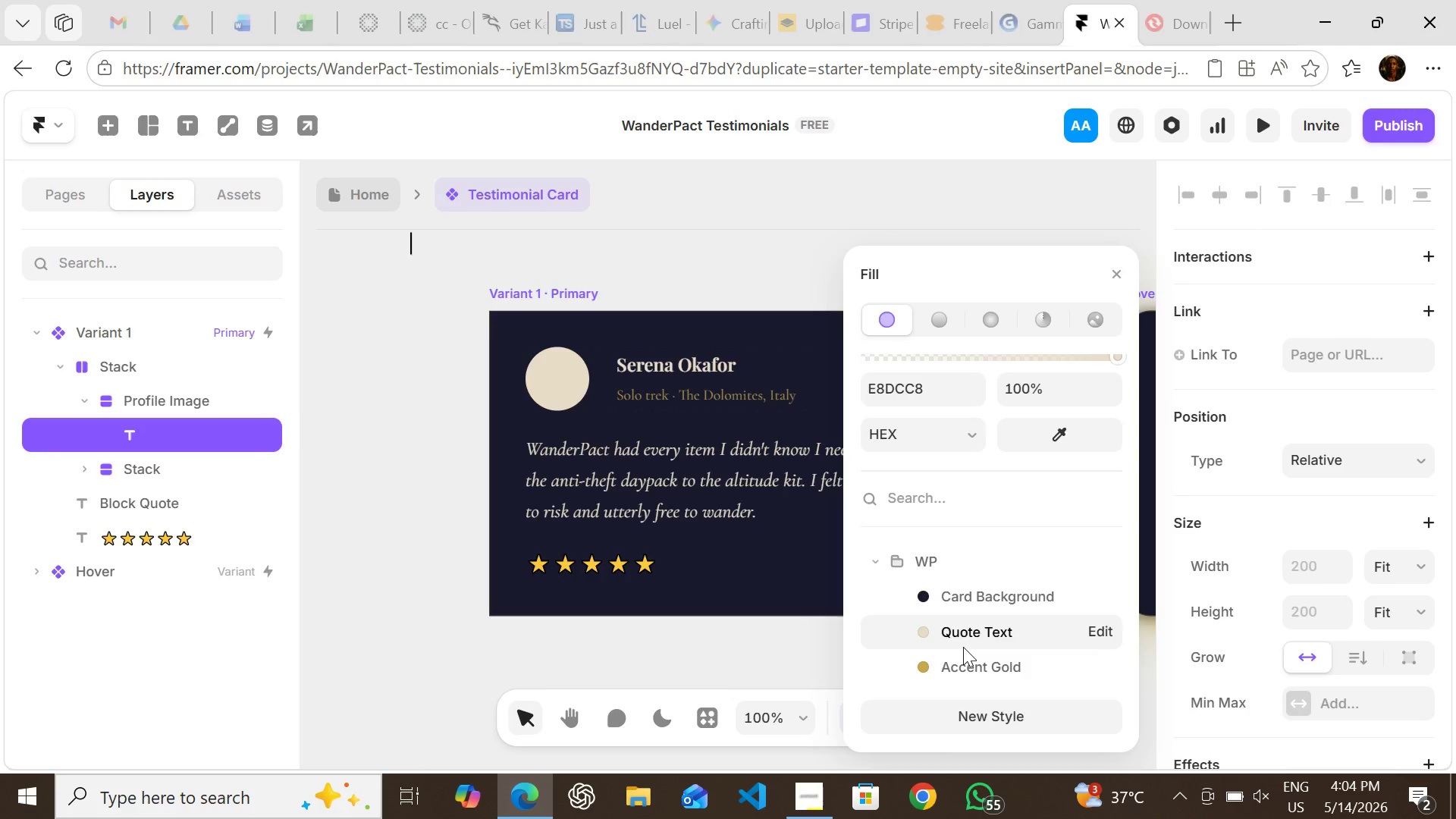 
key(Enter)
 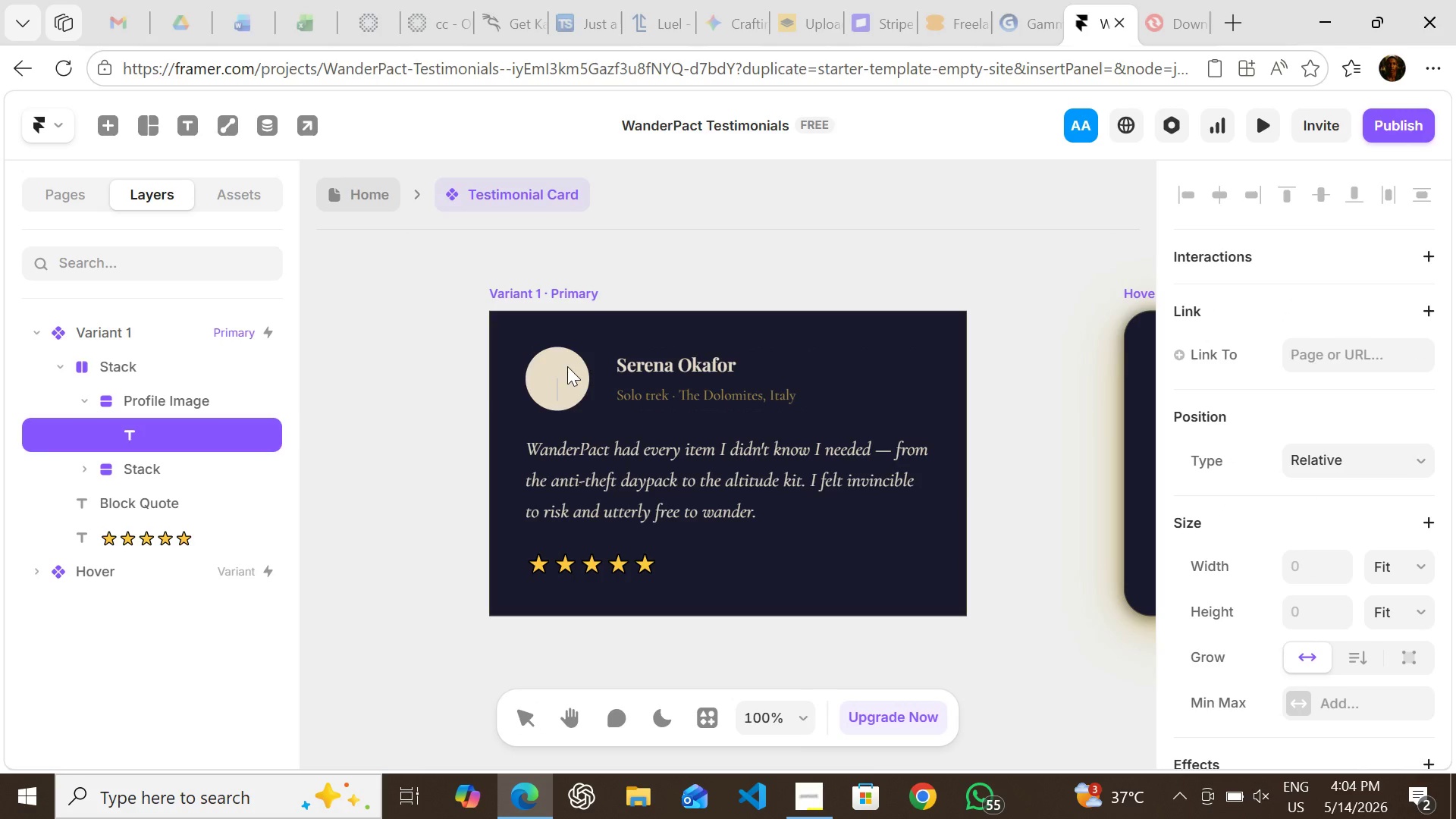 
wait(5.61)
 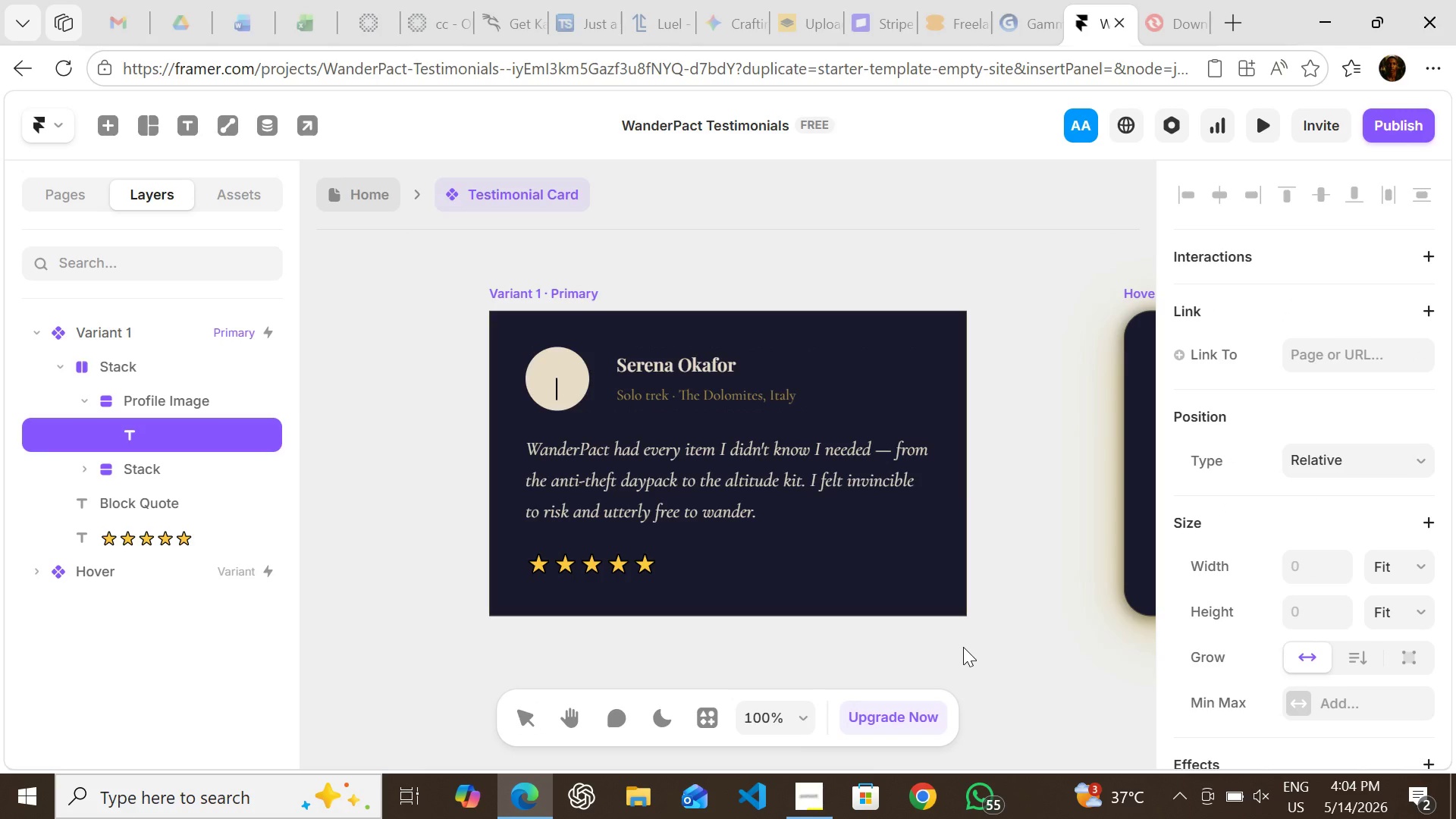 
key(Control+Z)
 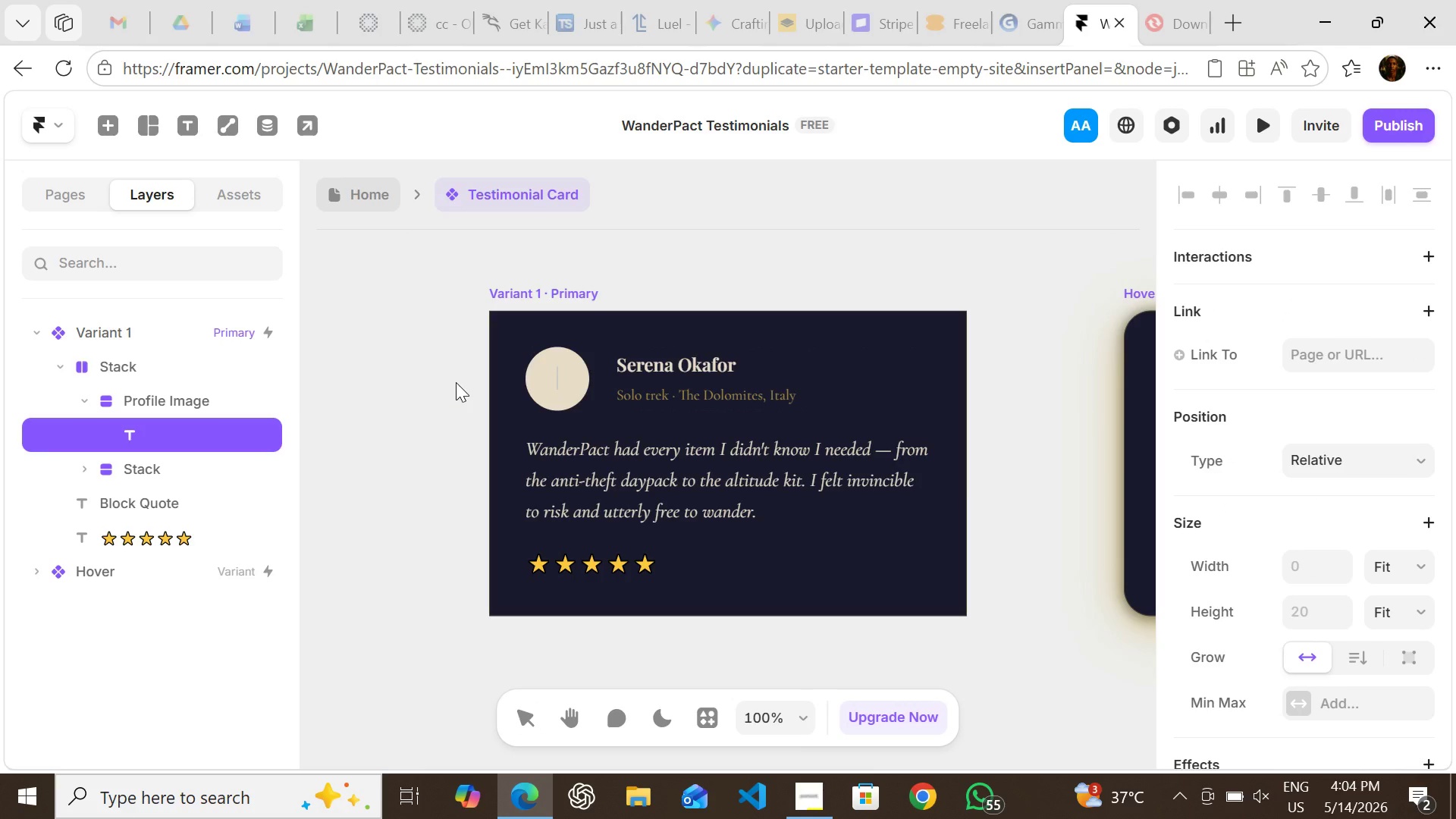 
key(Control+Z)
 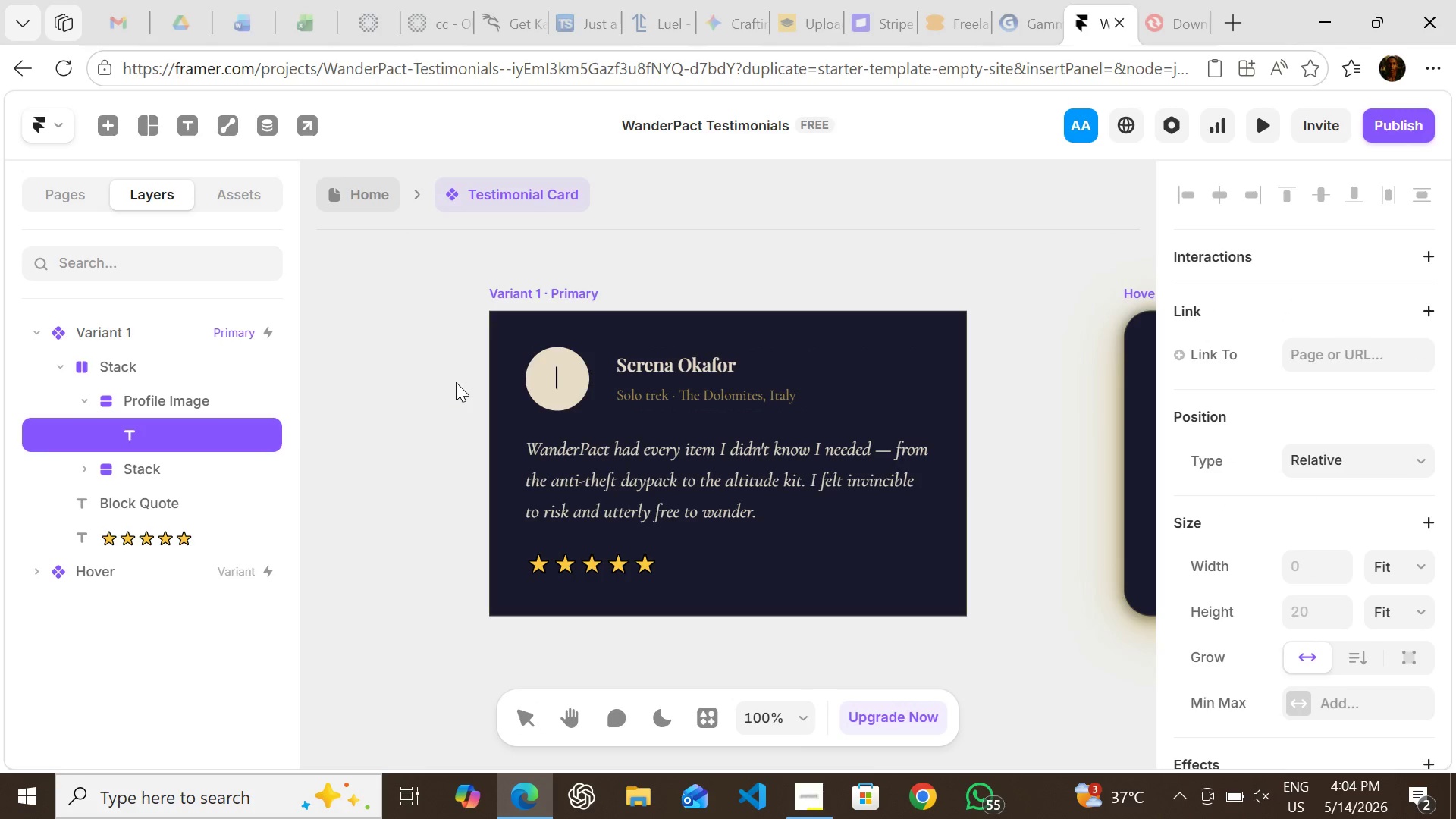 
key(Control+Z)
 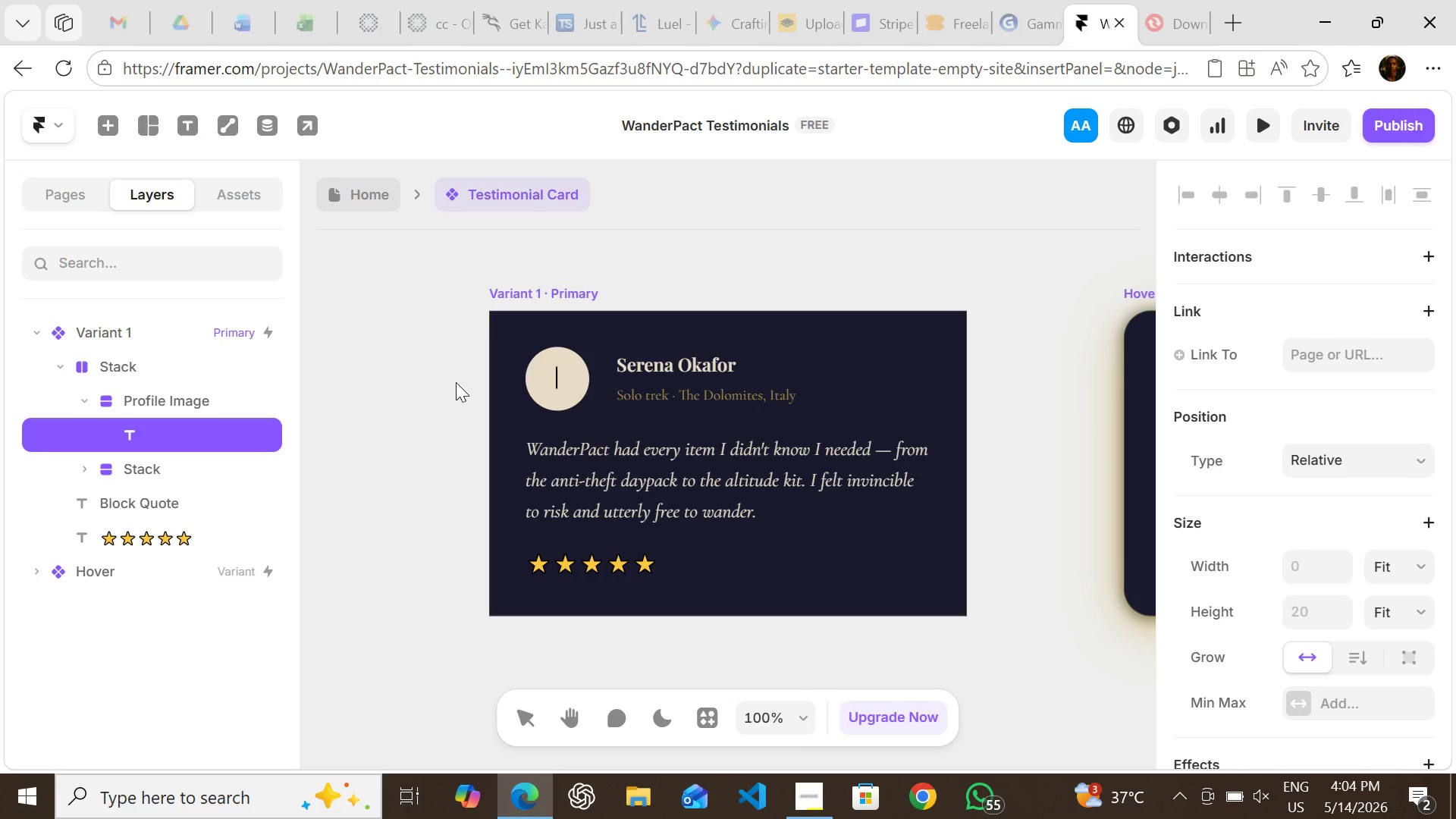 
key(Control+Z)
 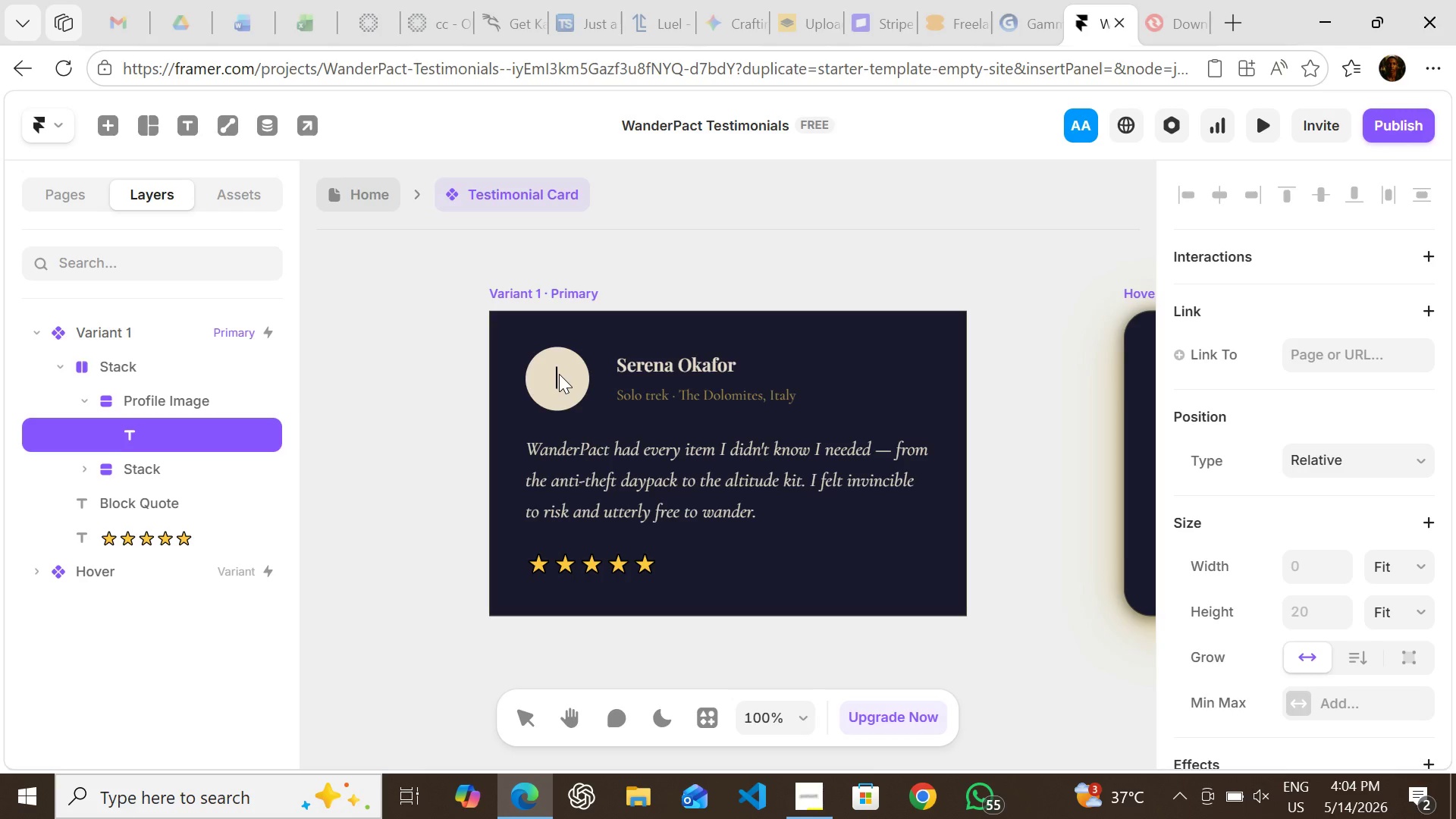 
type(man)
 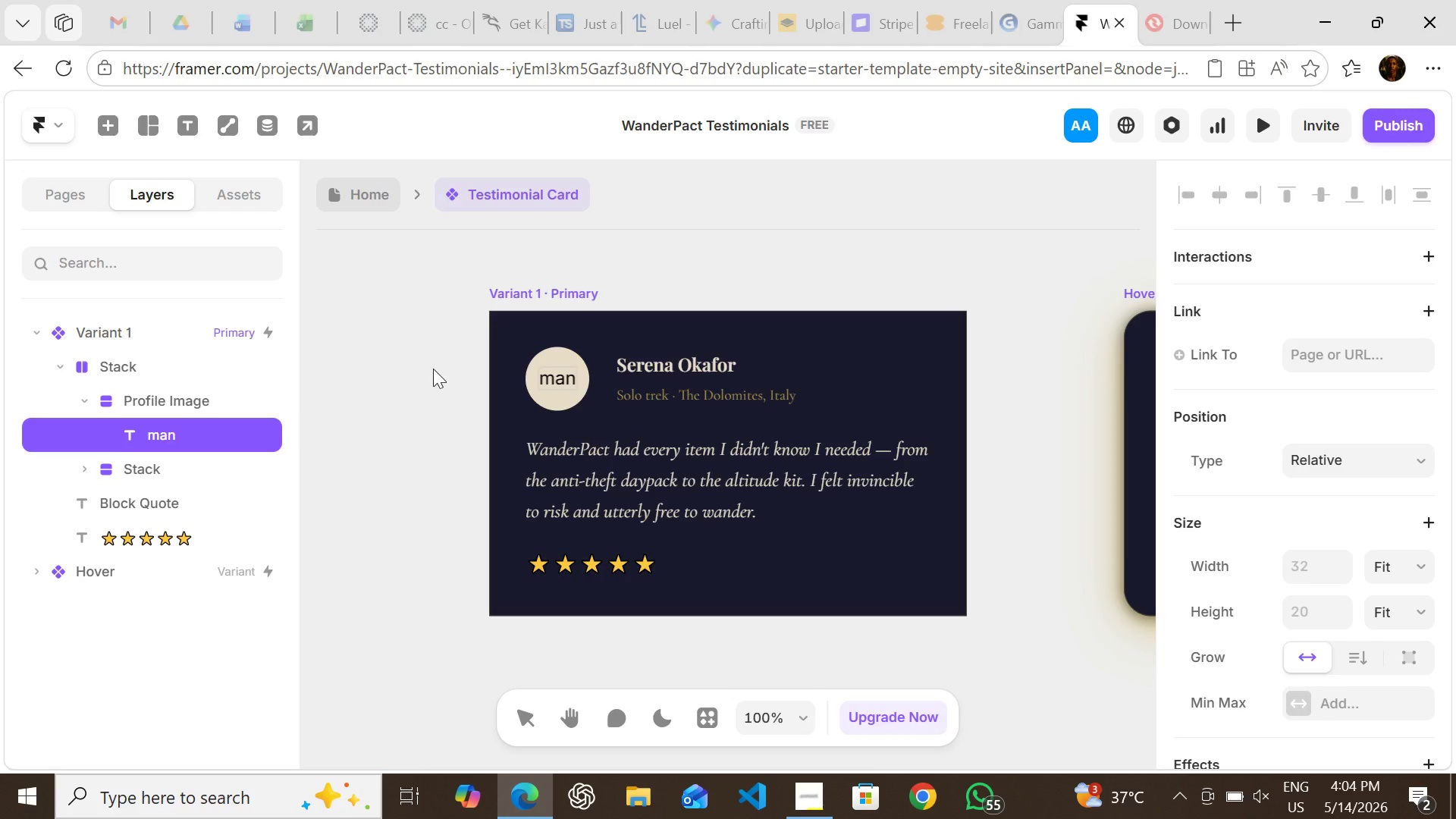 
left_click([433, 369])
 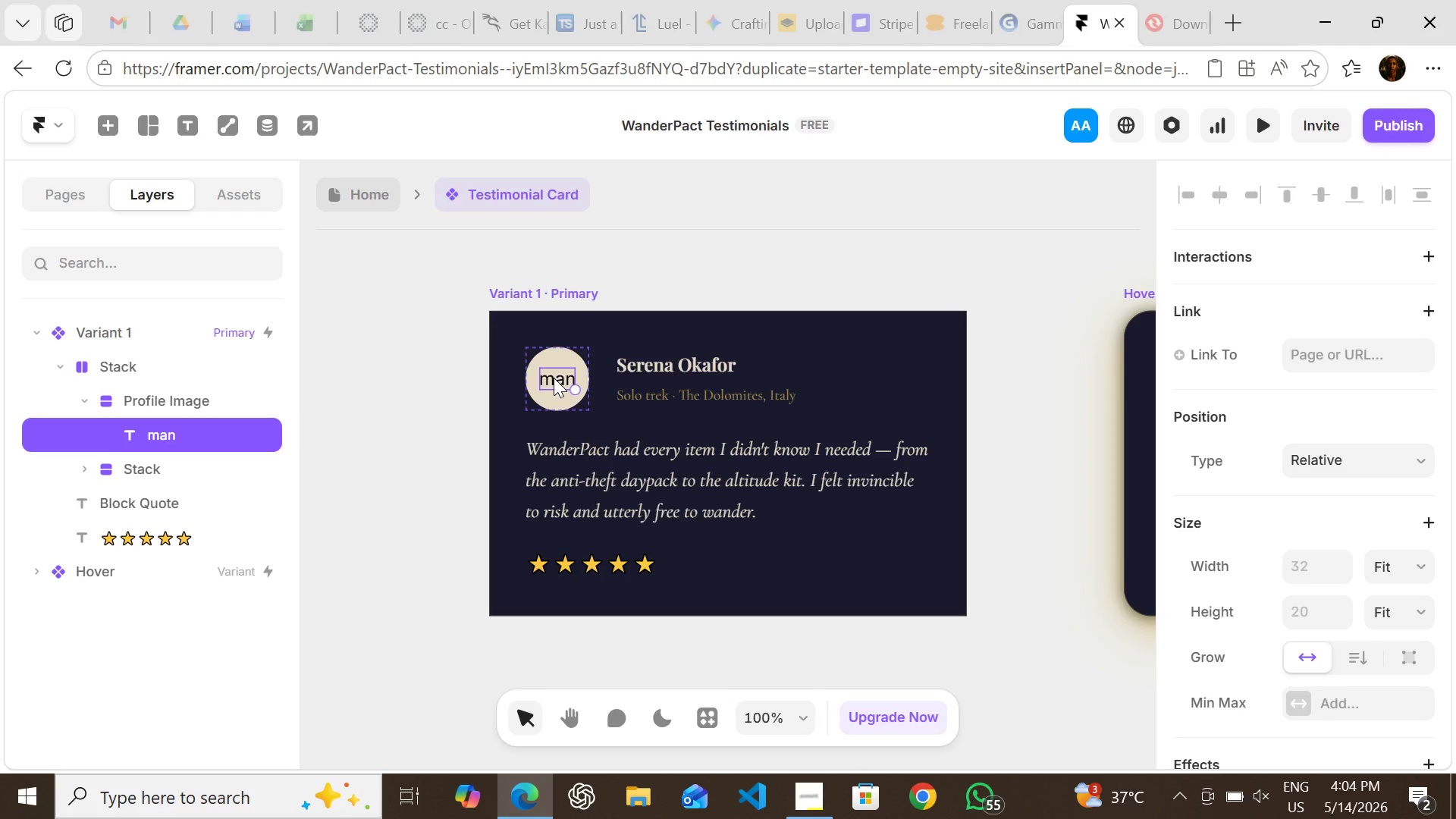 
double_click([554, 378])
 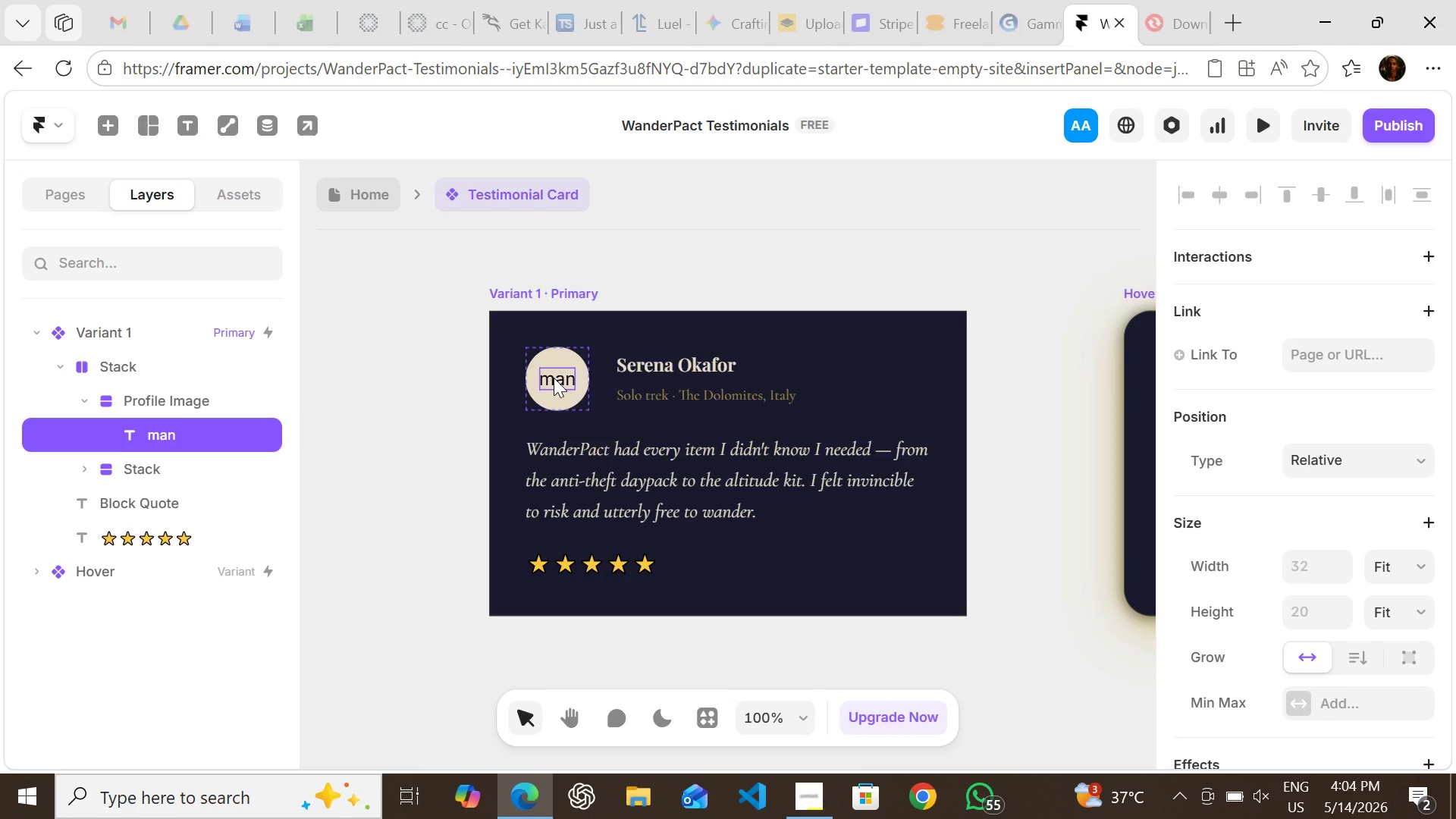 
triple_click([554, 378])
 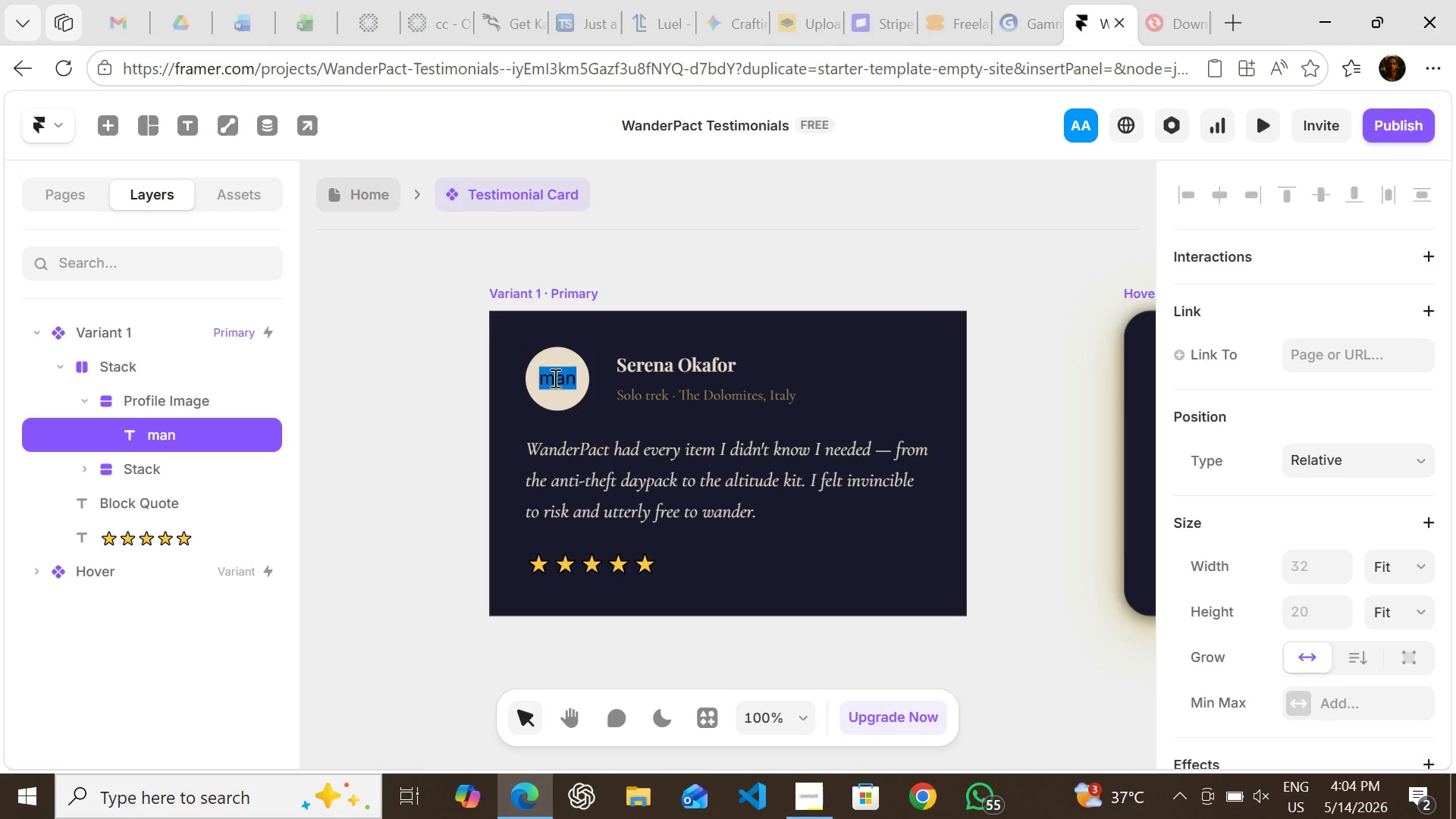 
key(Enter)
 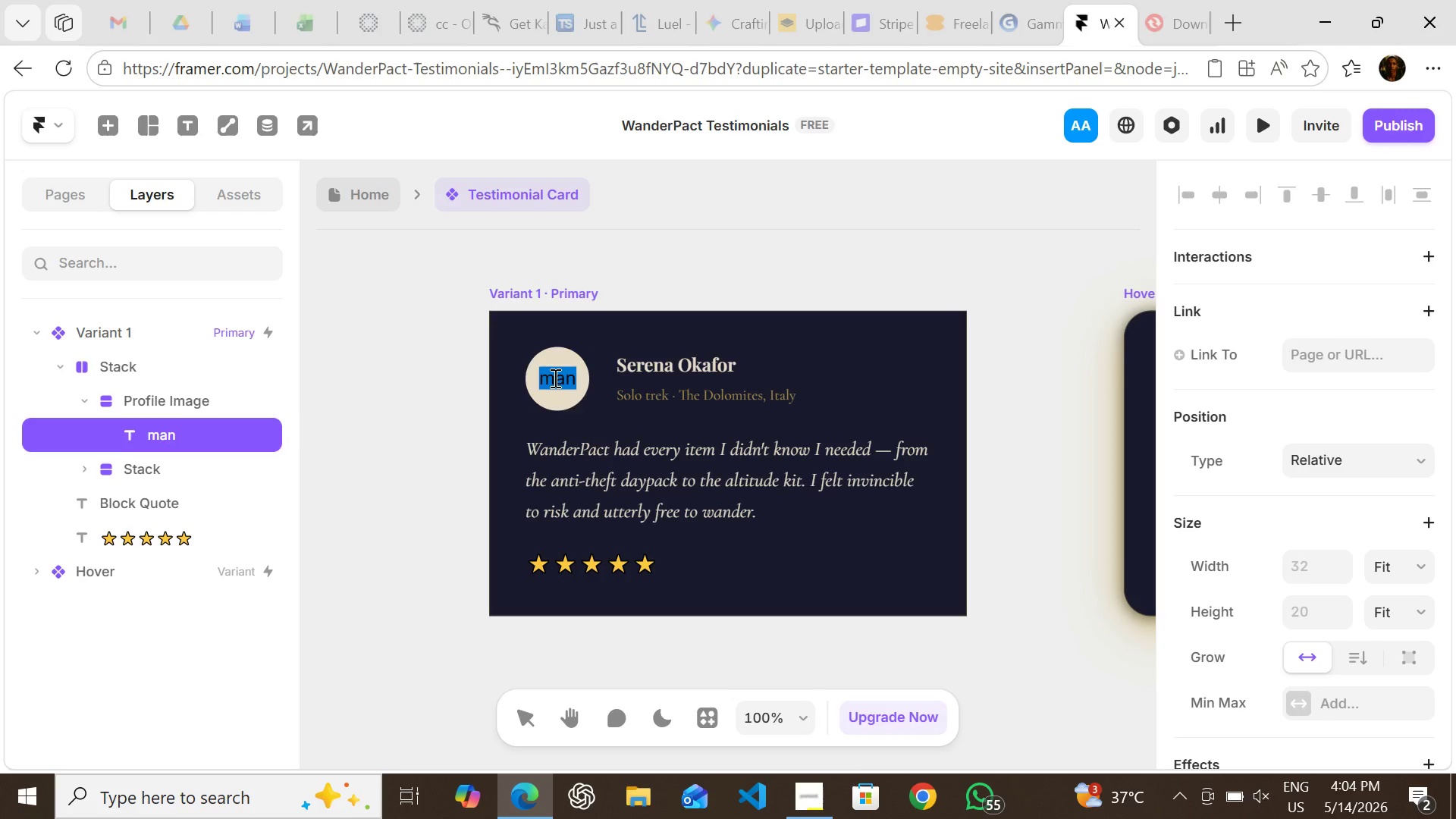 
type(Image)
 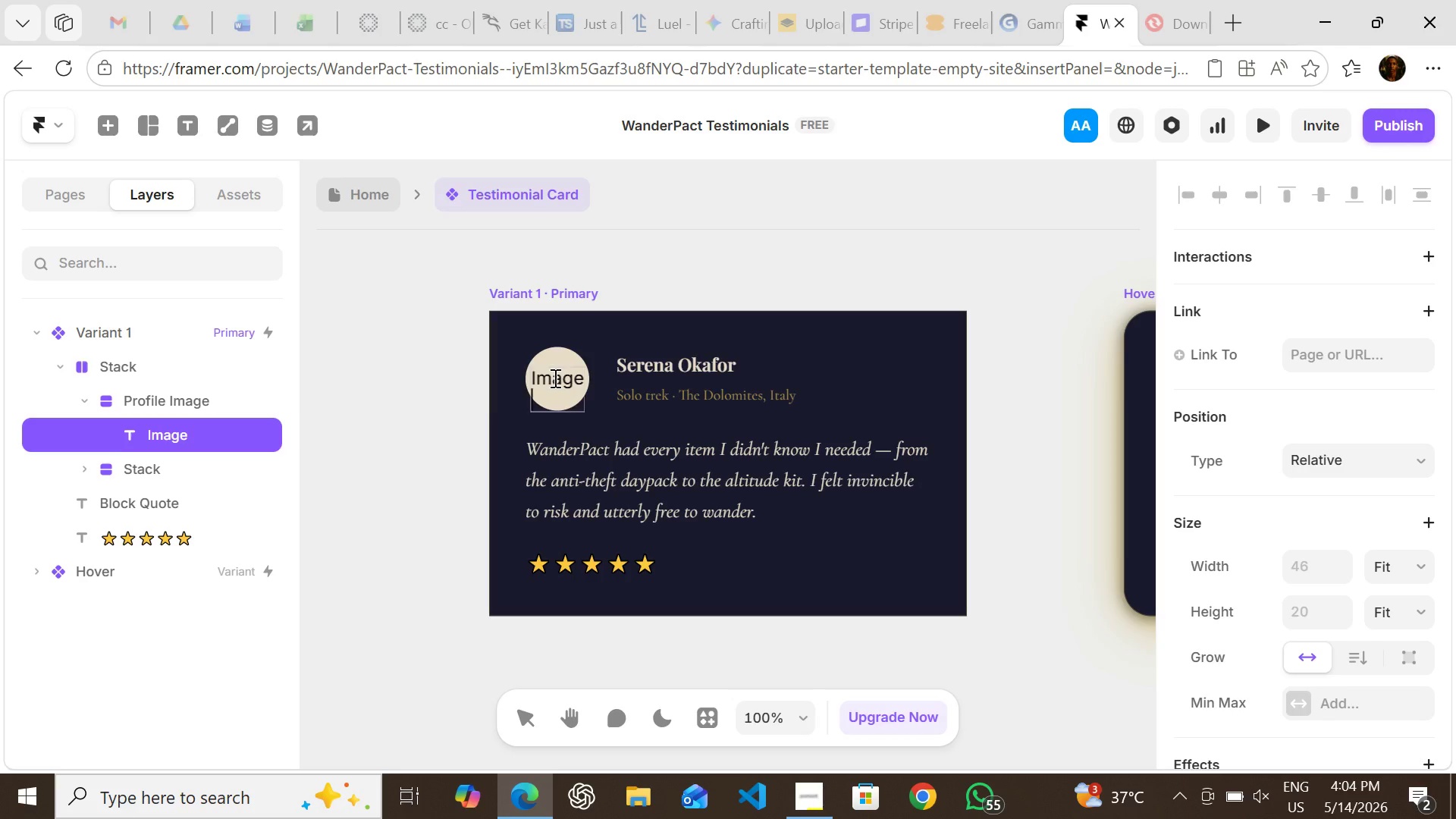 
key(Enter)
 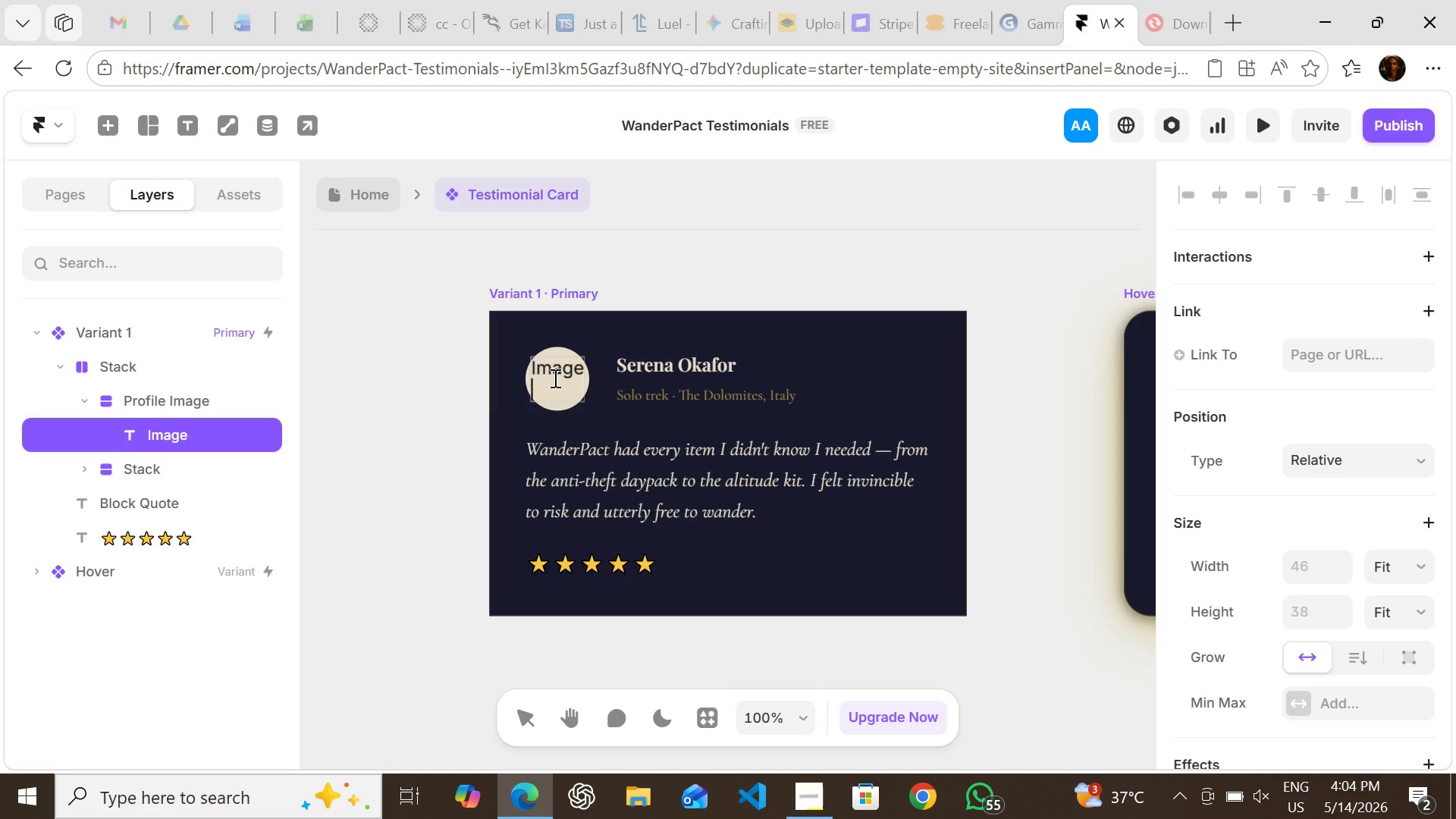 
key(Backspace)
 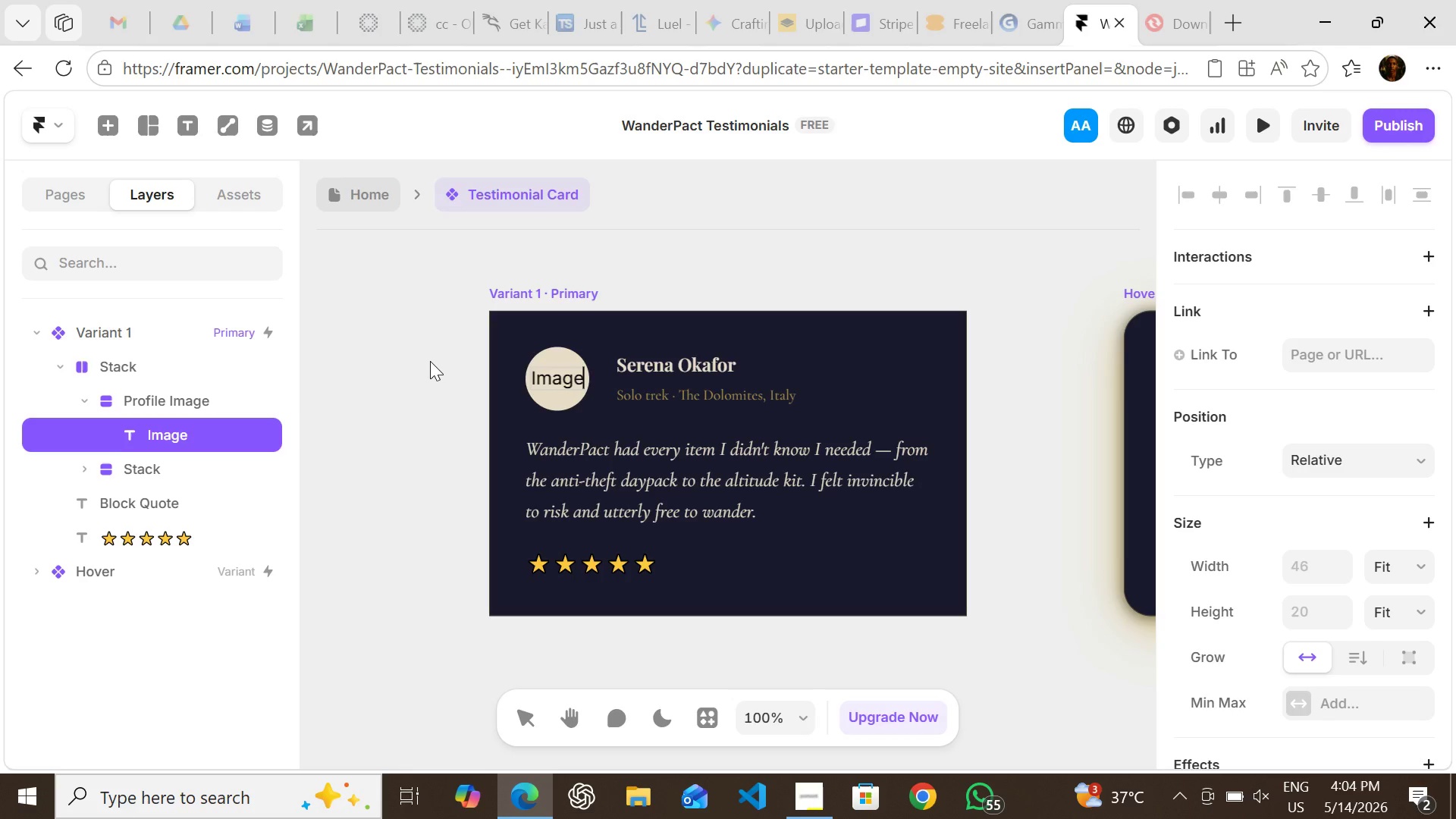 
left_click([430, 361])
 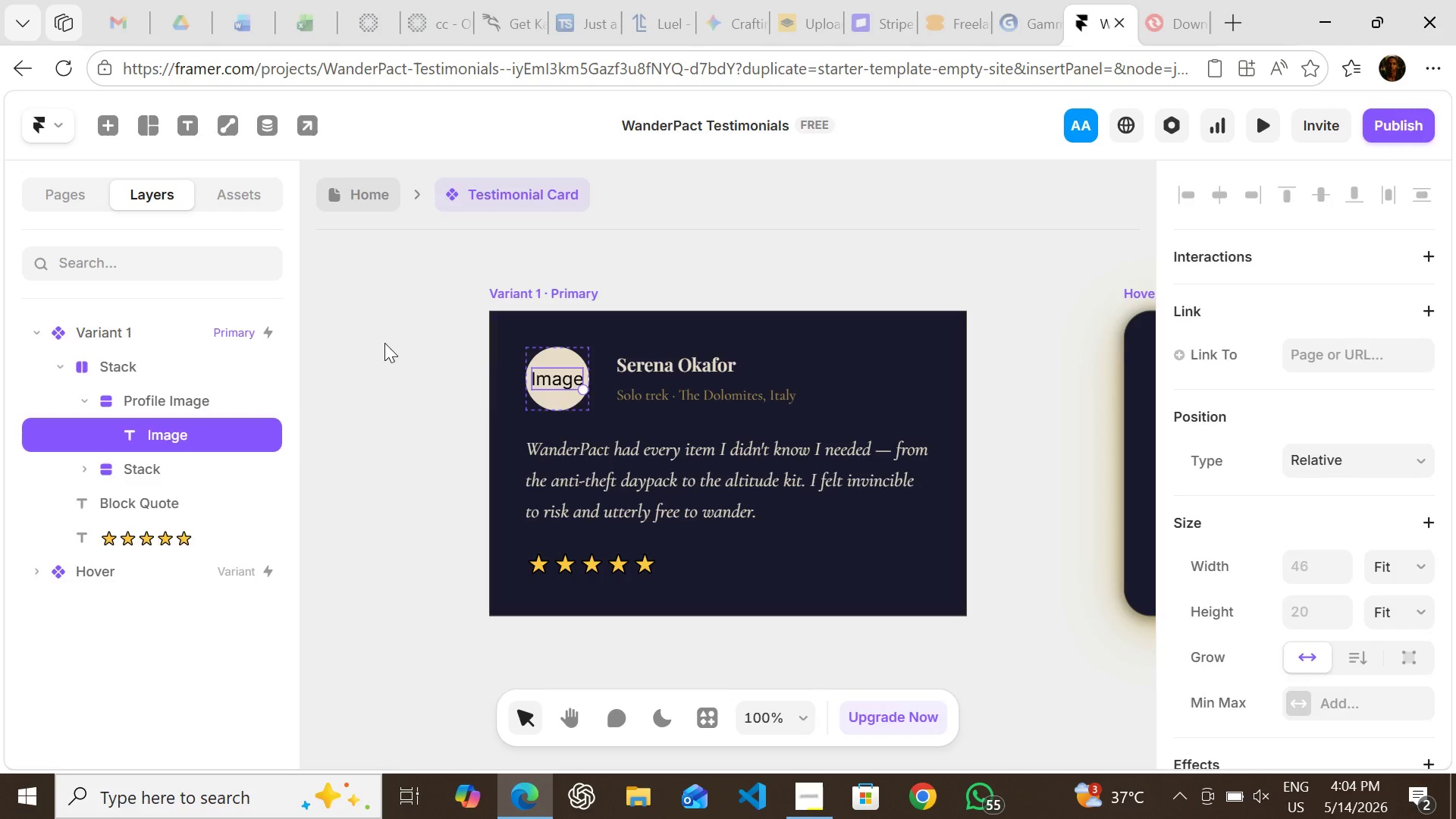 
left_click([381, 342])
 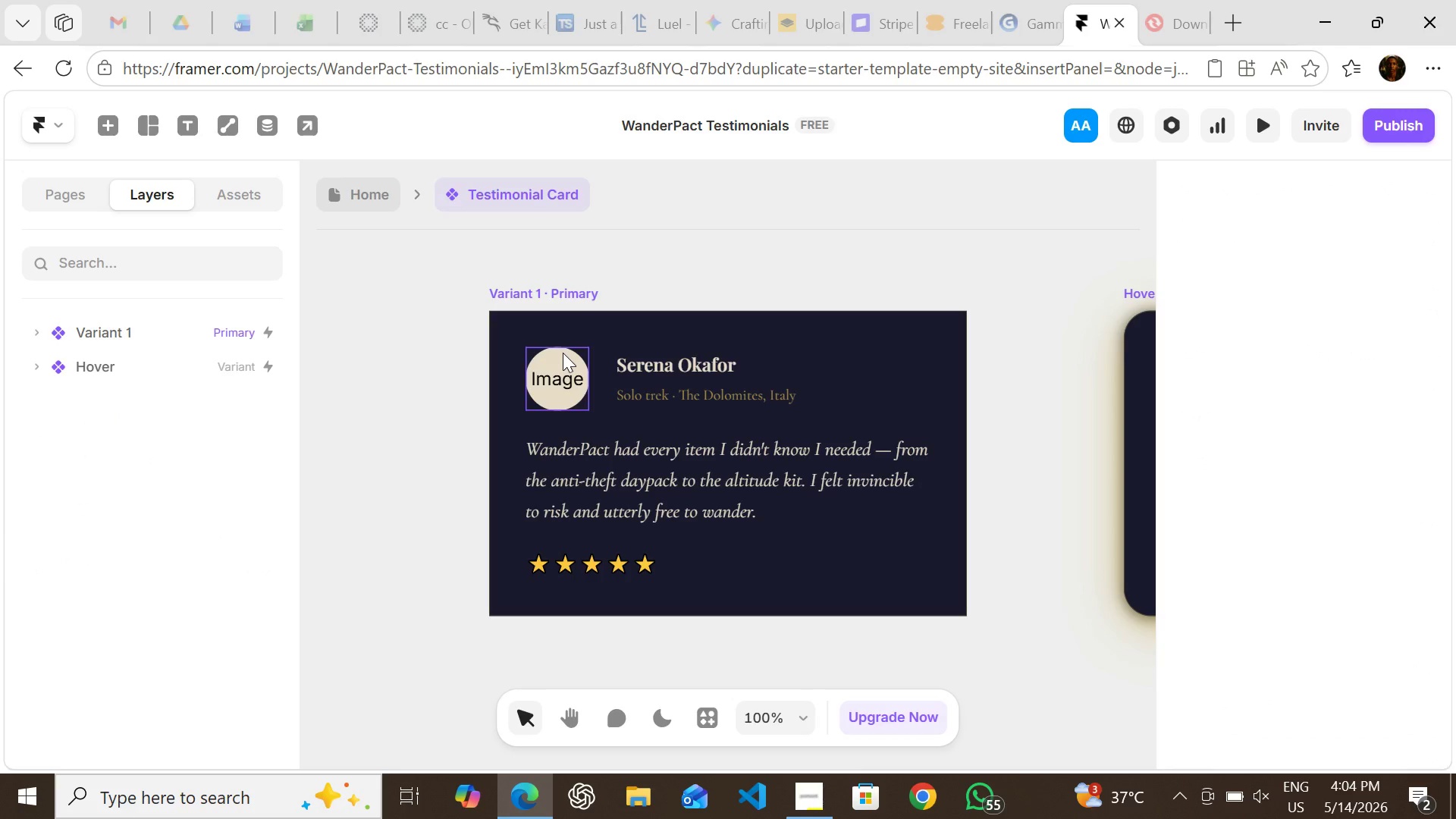 
left_click([563, 353])
 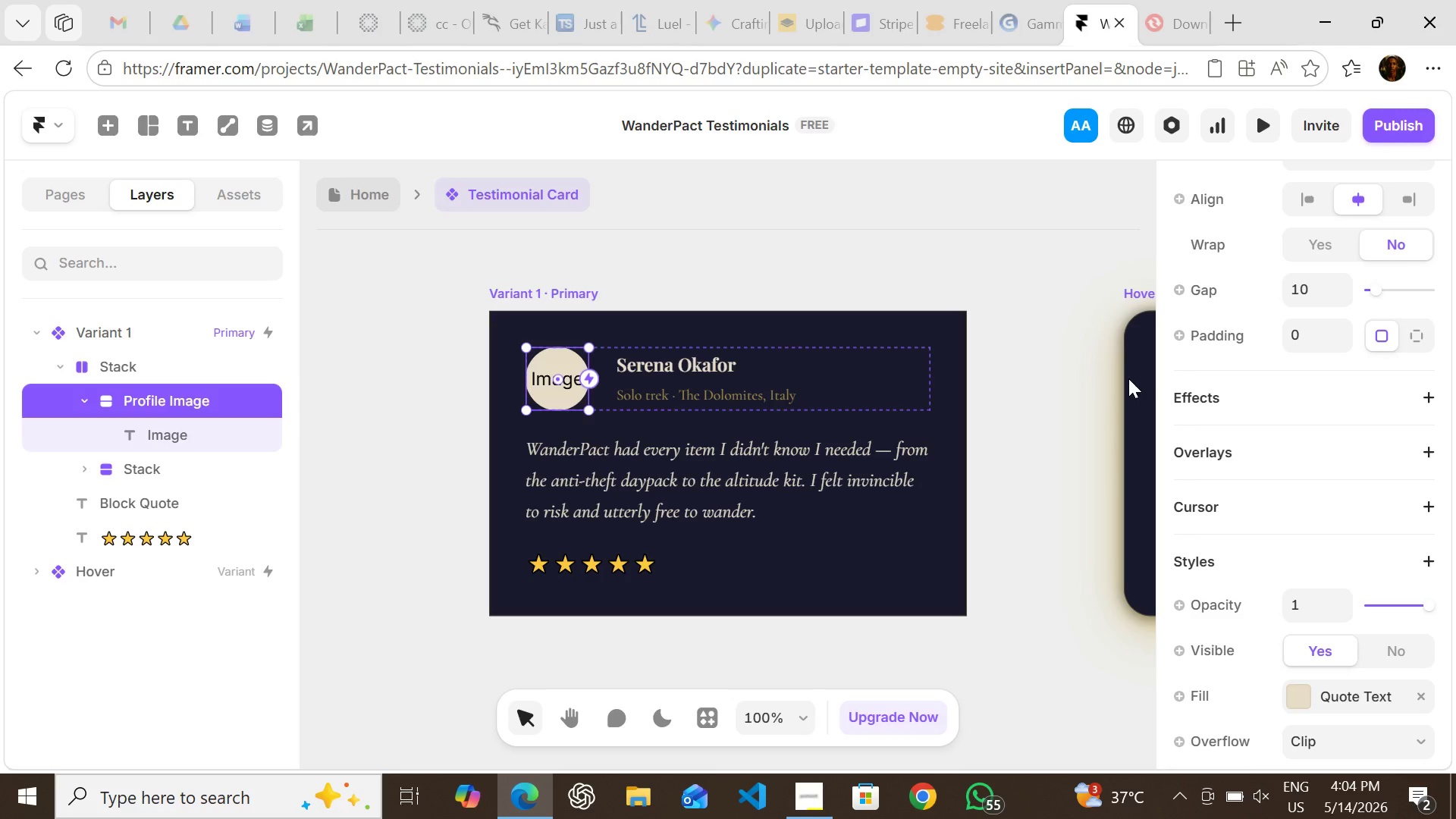 
mouse_move([1259, 346])
 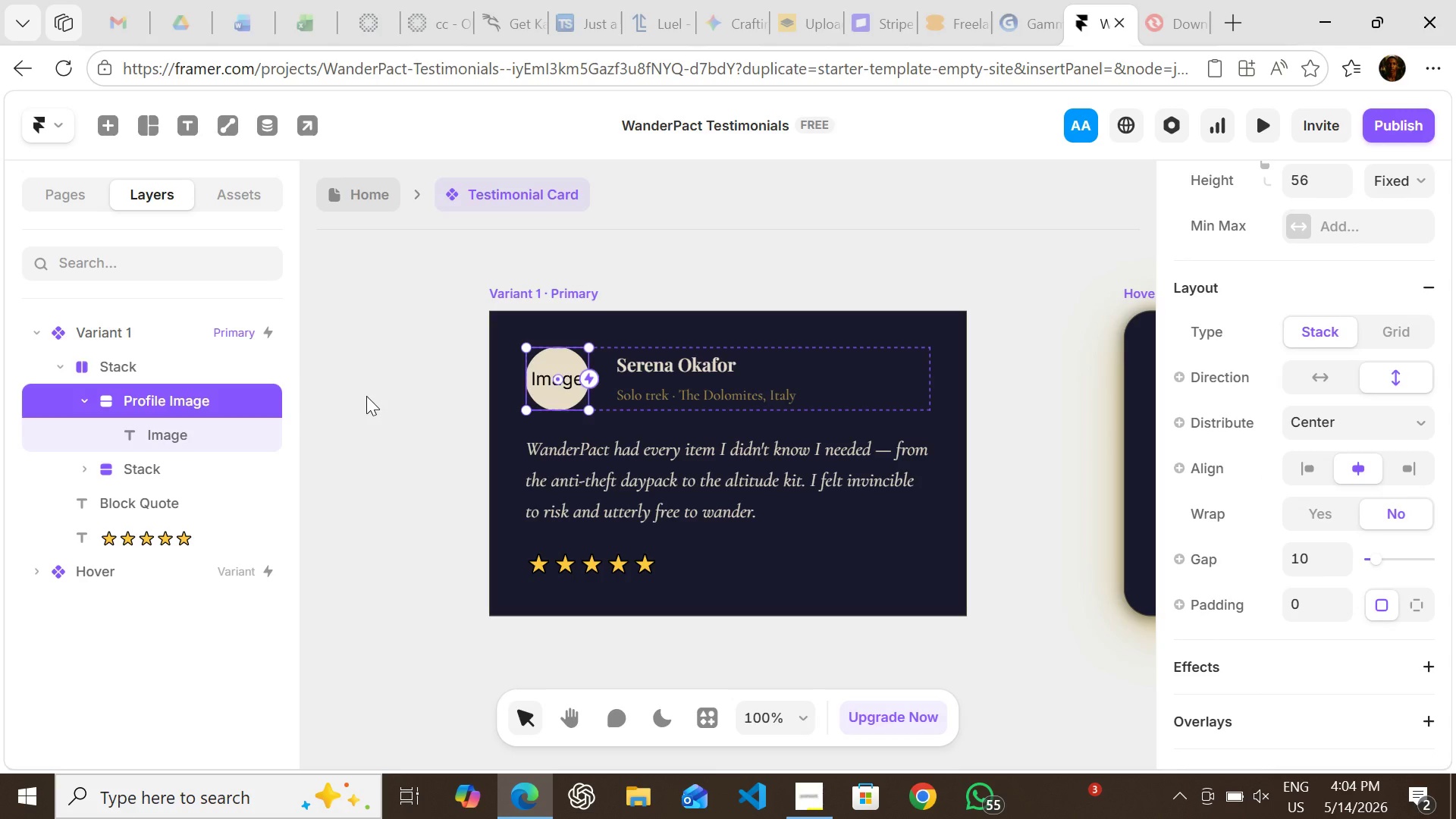 
left_click([379, 398])
 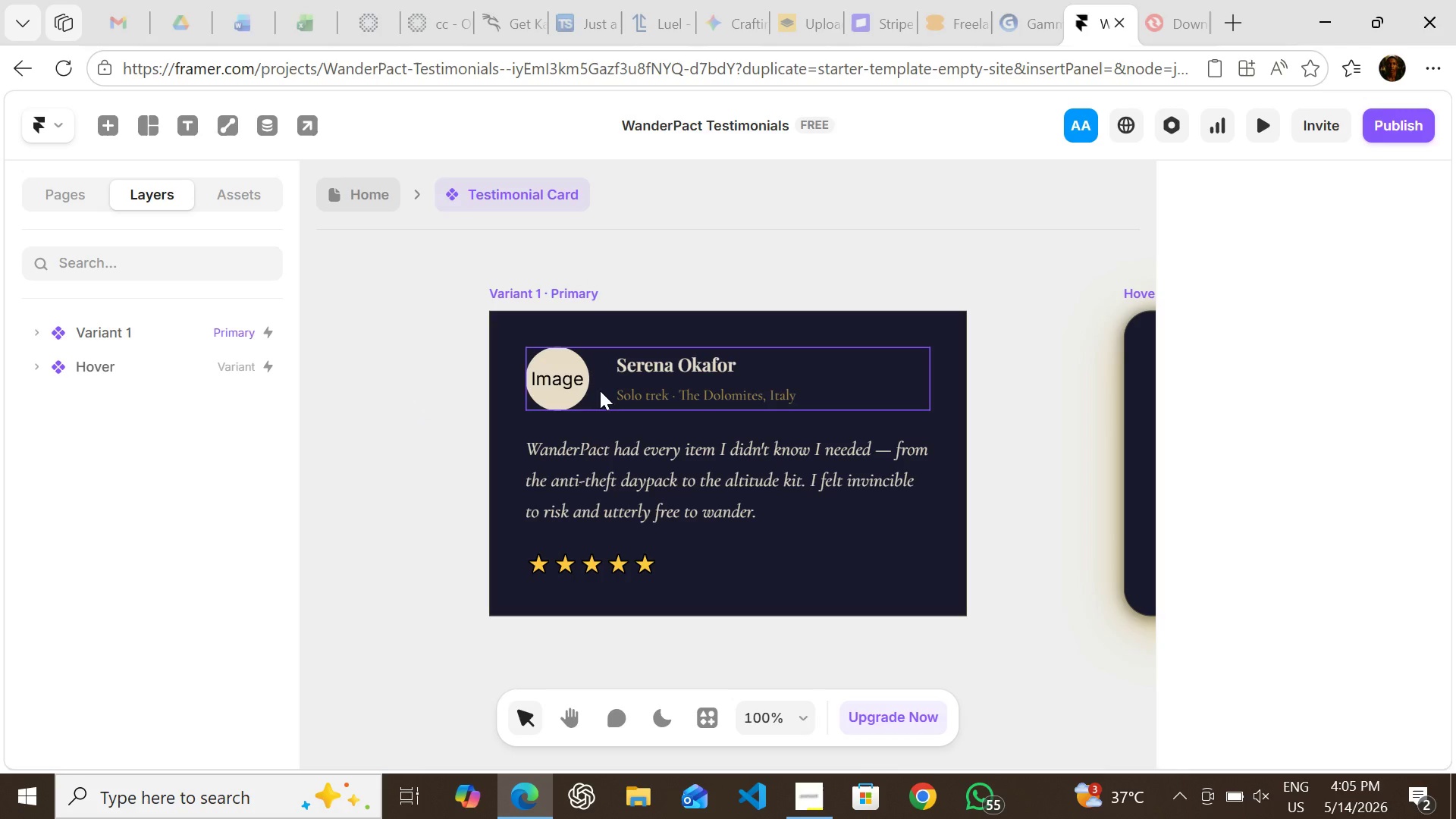 
wait(9.8)
 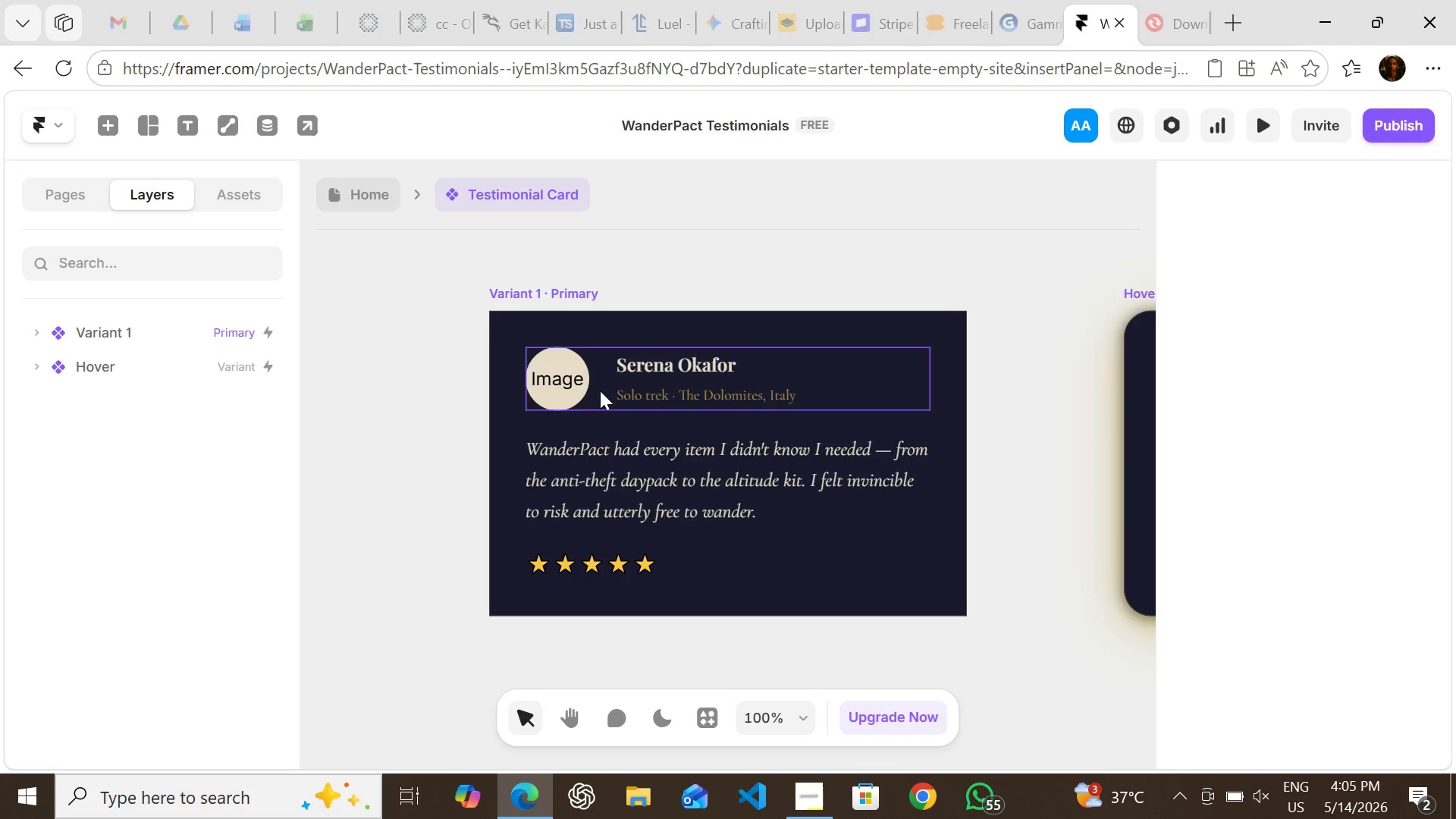 
left_click([347, 193])
 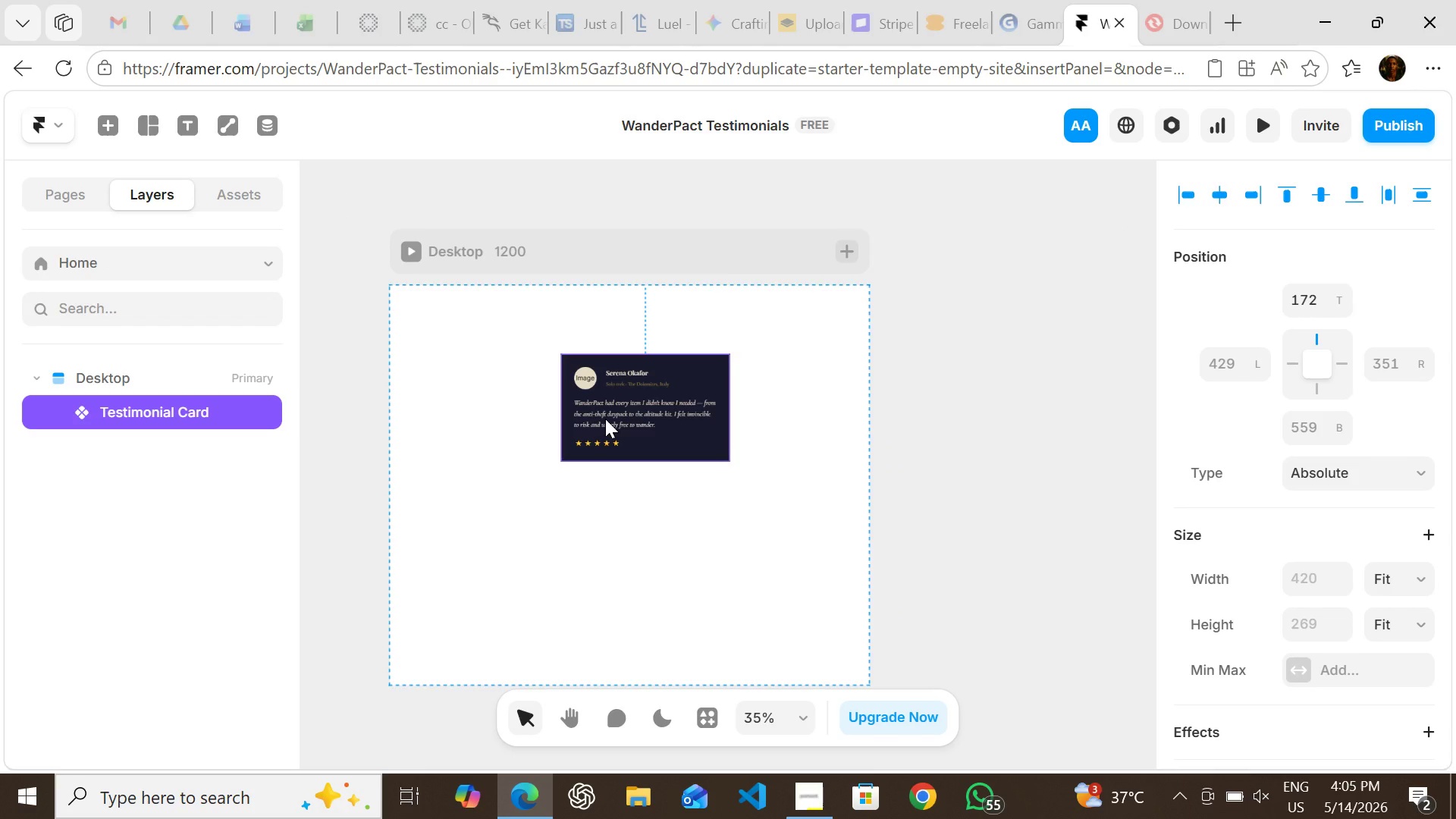 
double_click([605, 419])
 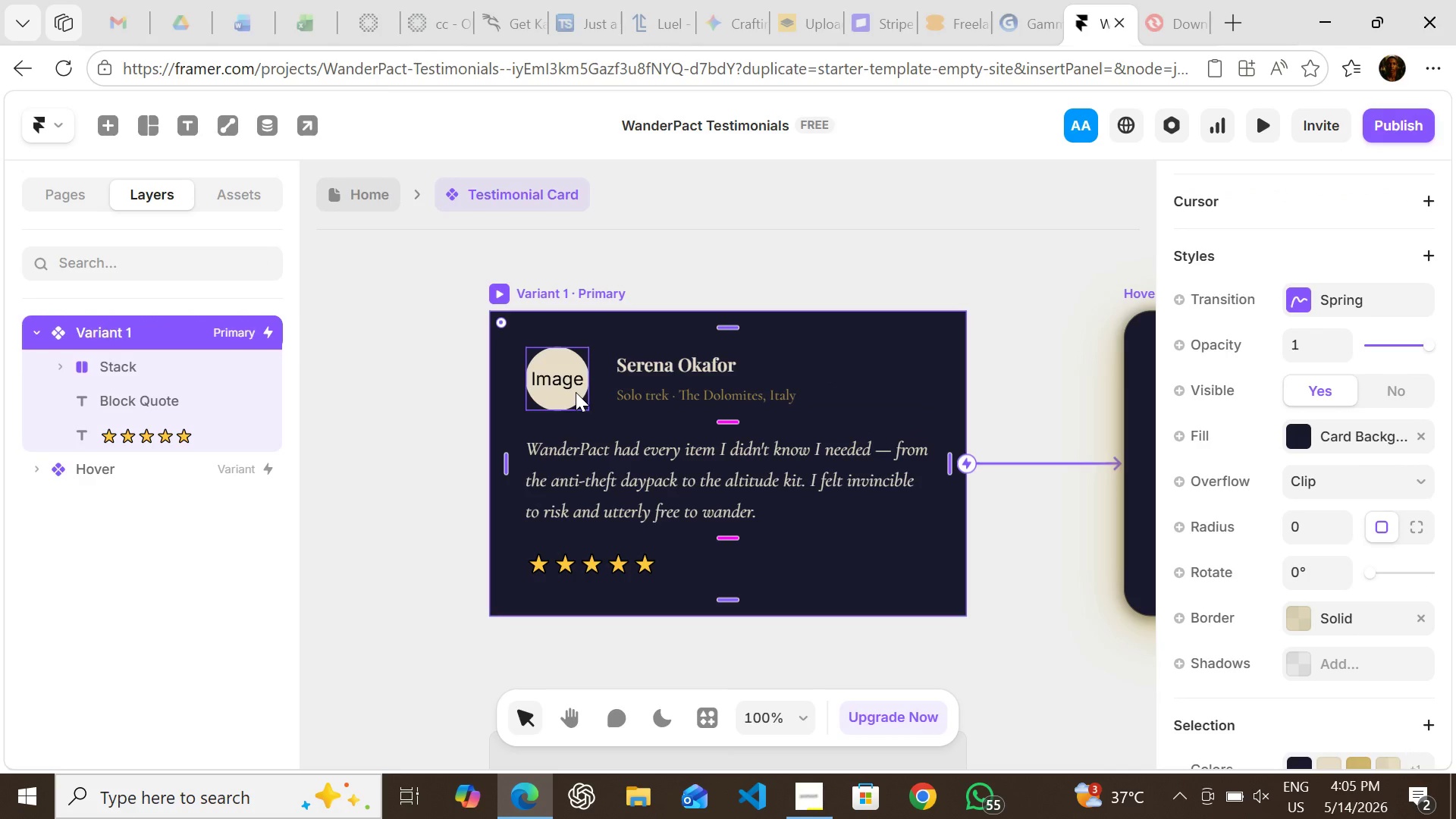 
left_click([576, 392])
 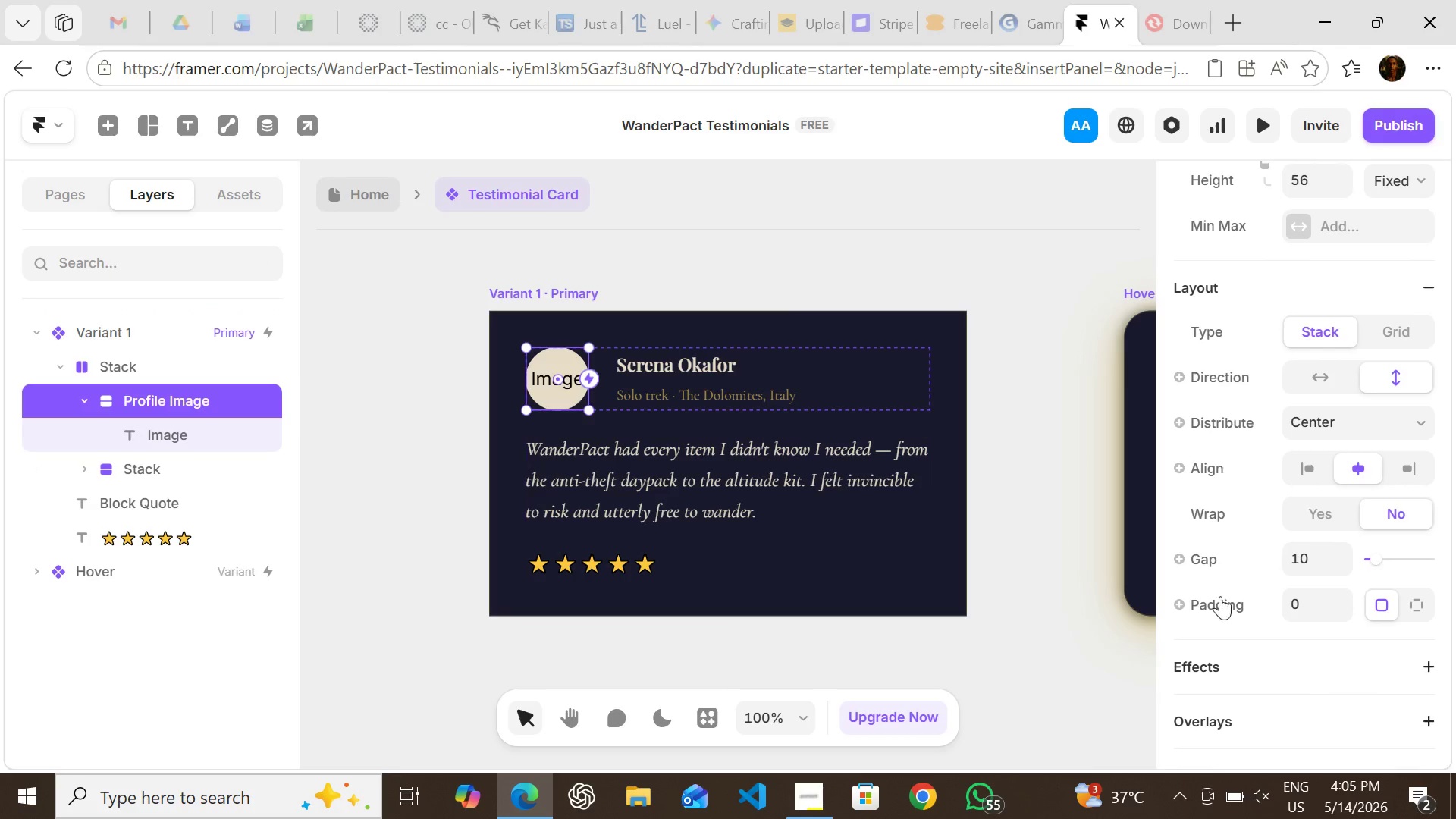 
mouse_move([1224, 574])
 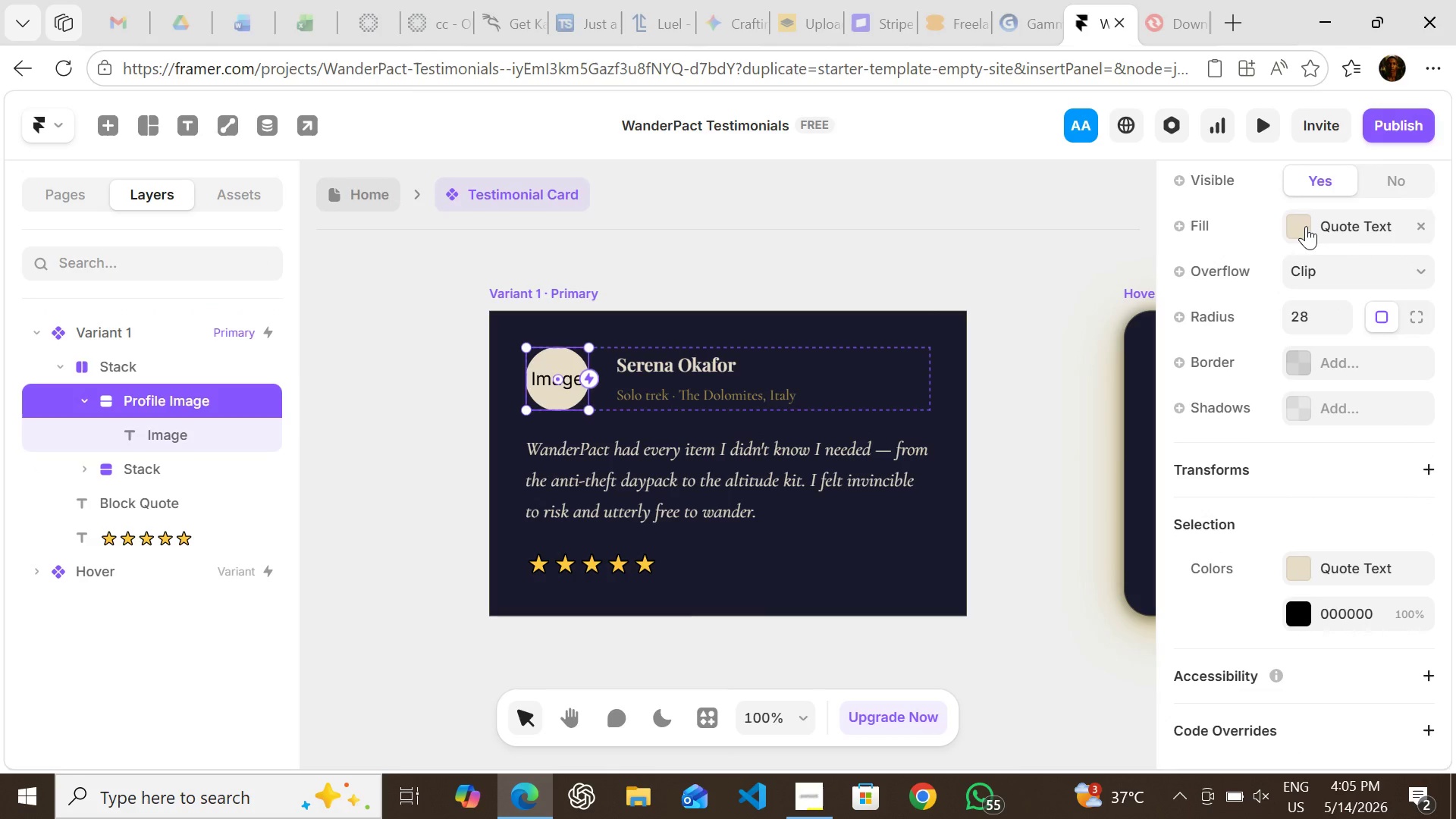 
left_click([1306, 226])
 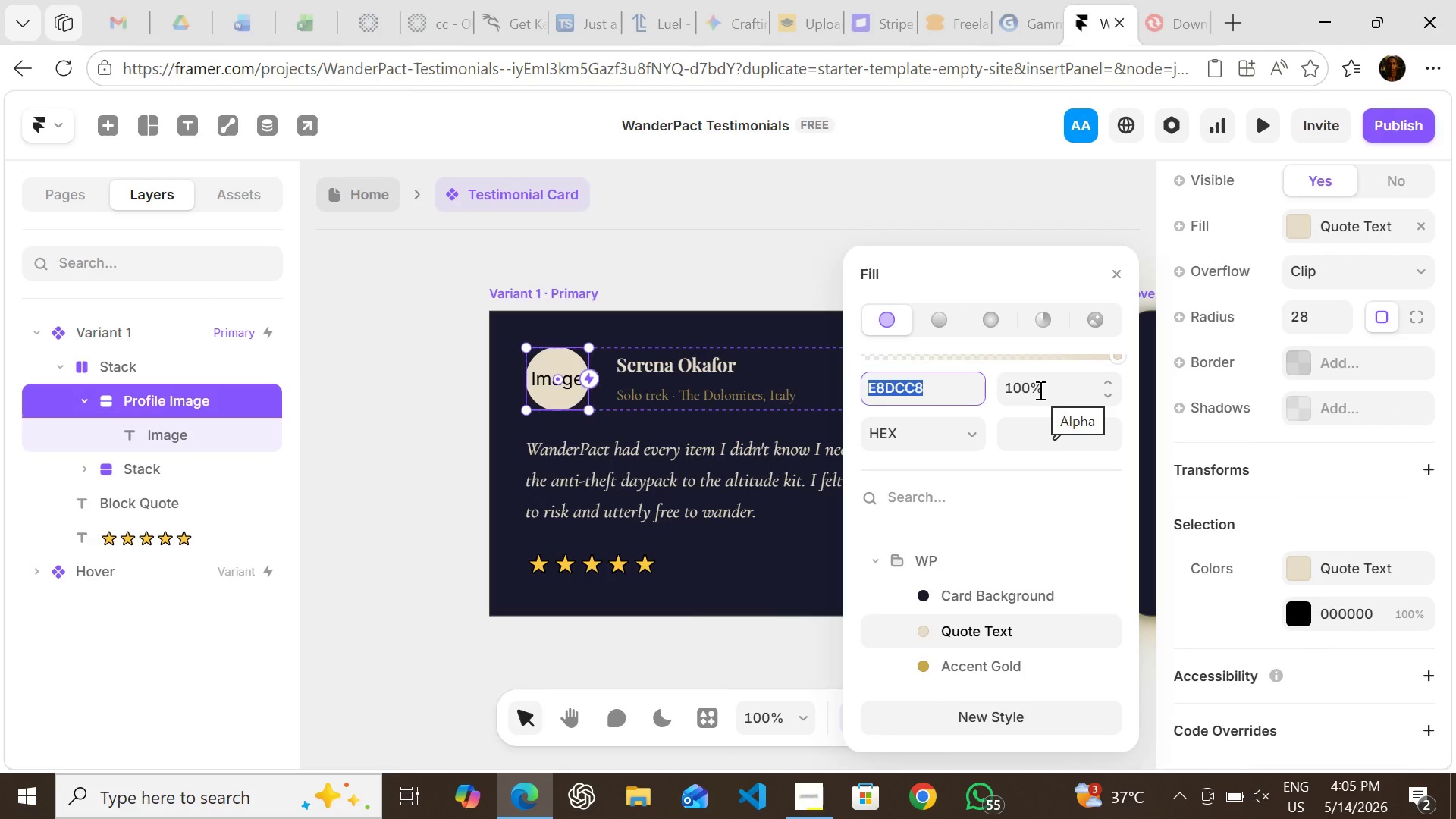 
left_click([1037, 390])
 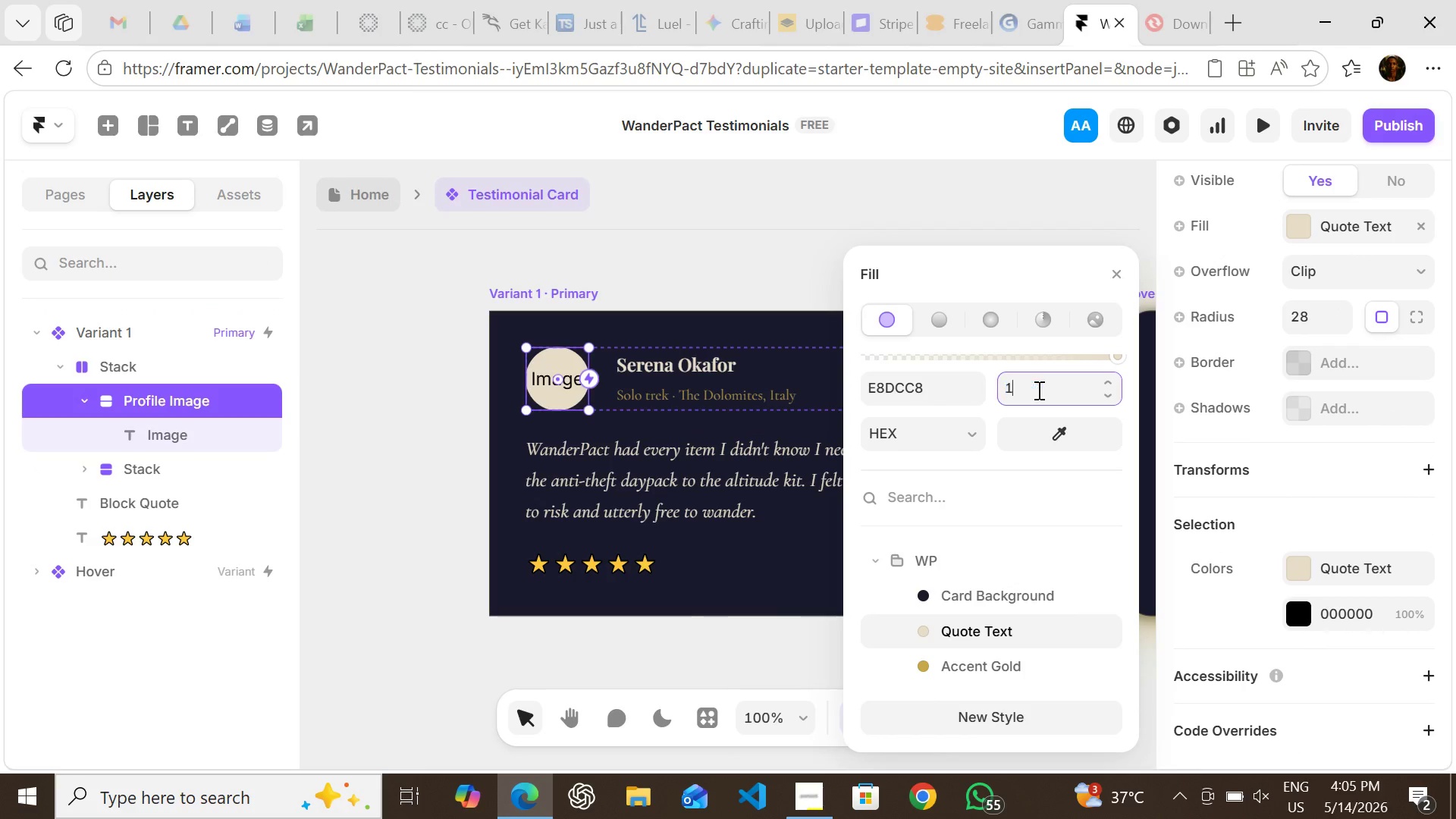 
type(10)
 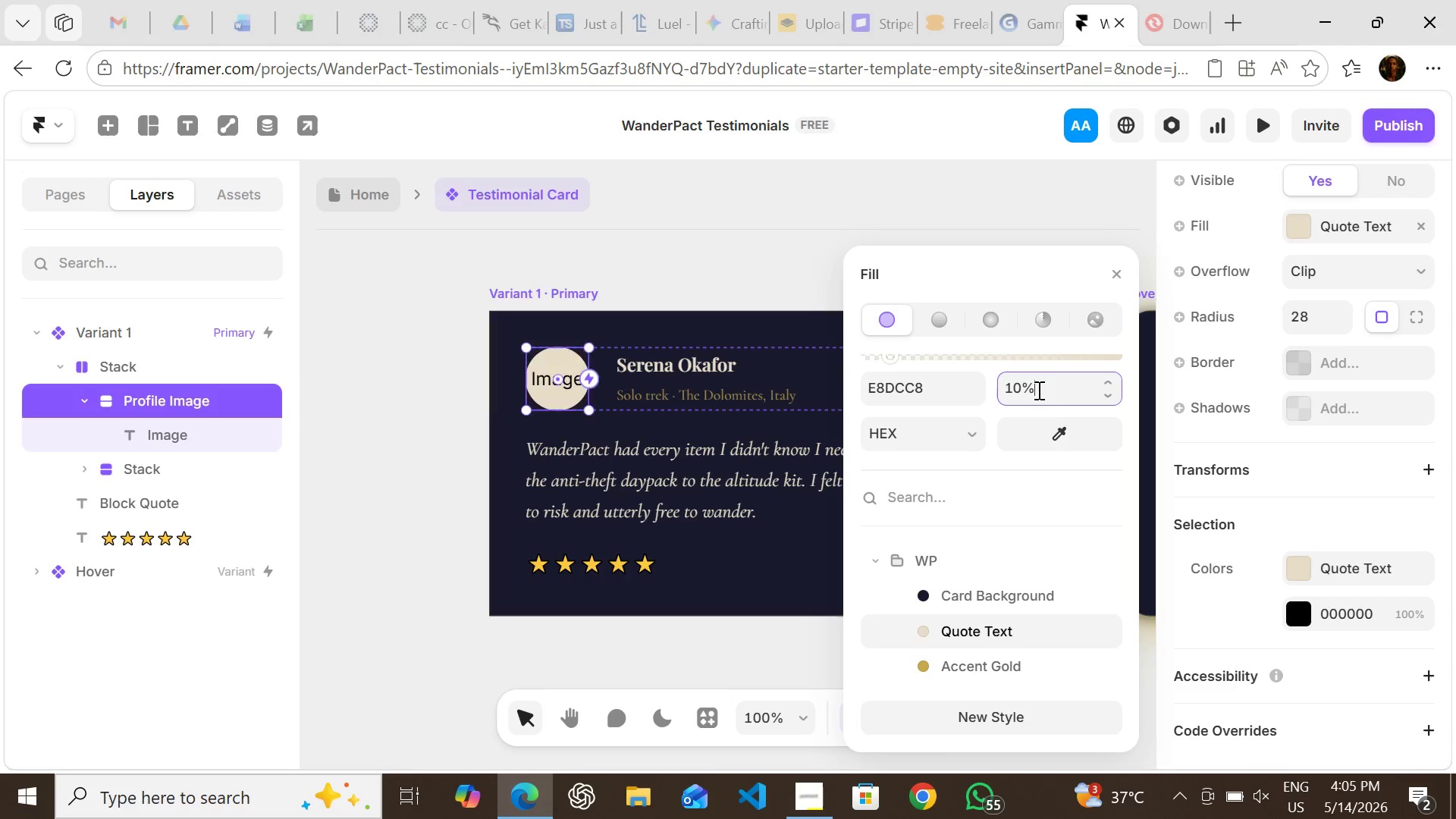 
key(Enter)
 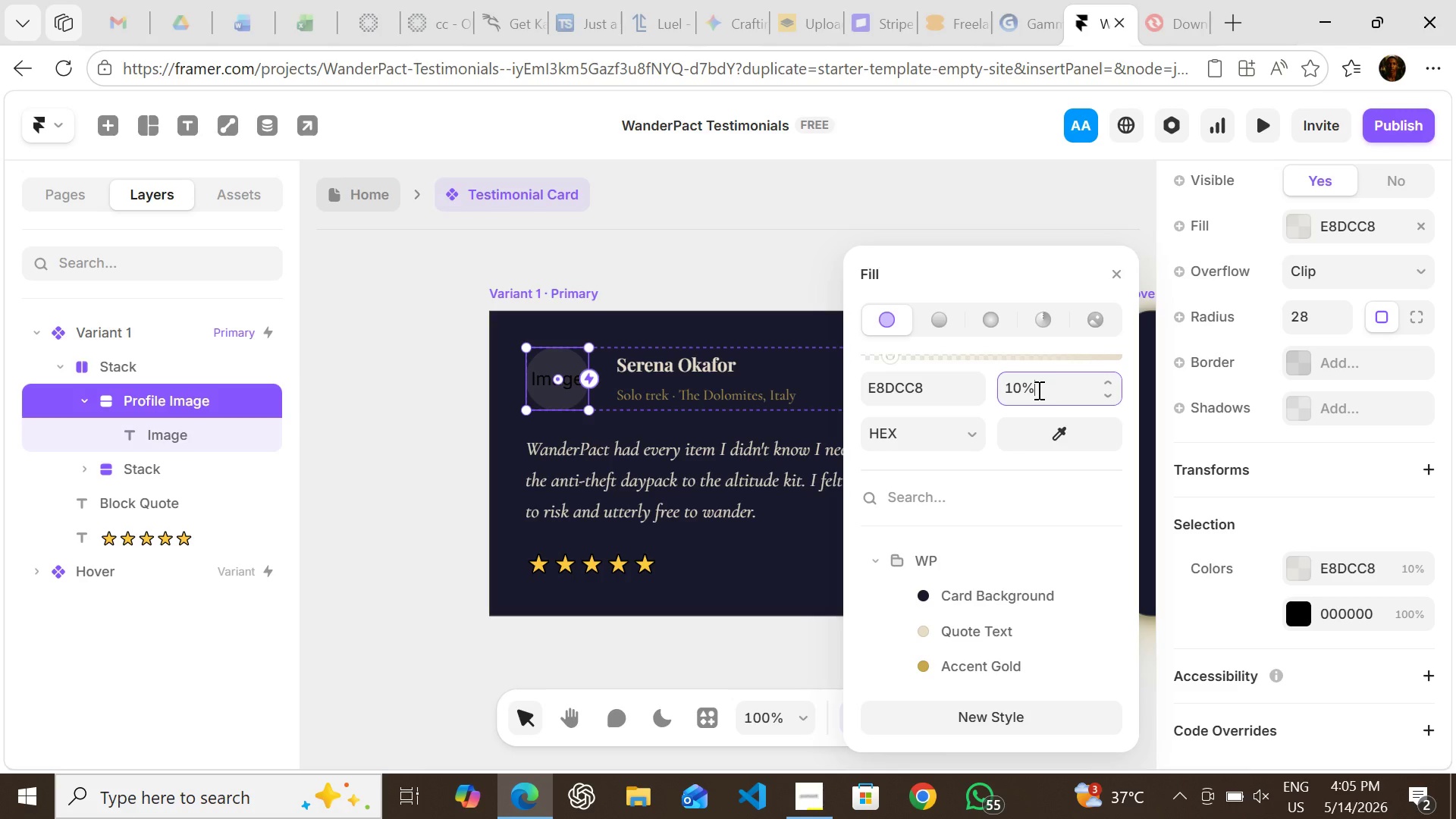 
double_click([1037, 390])
 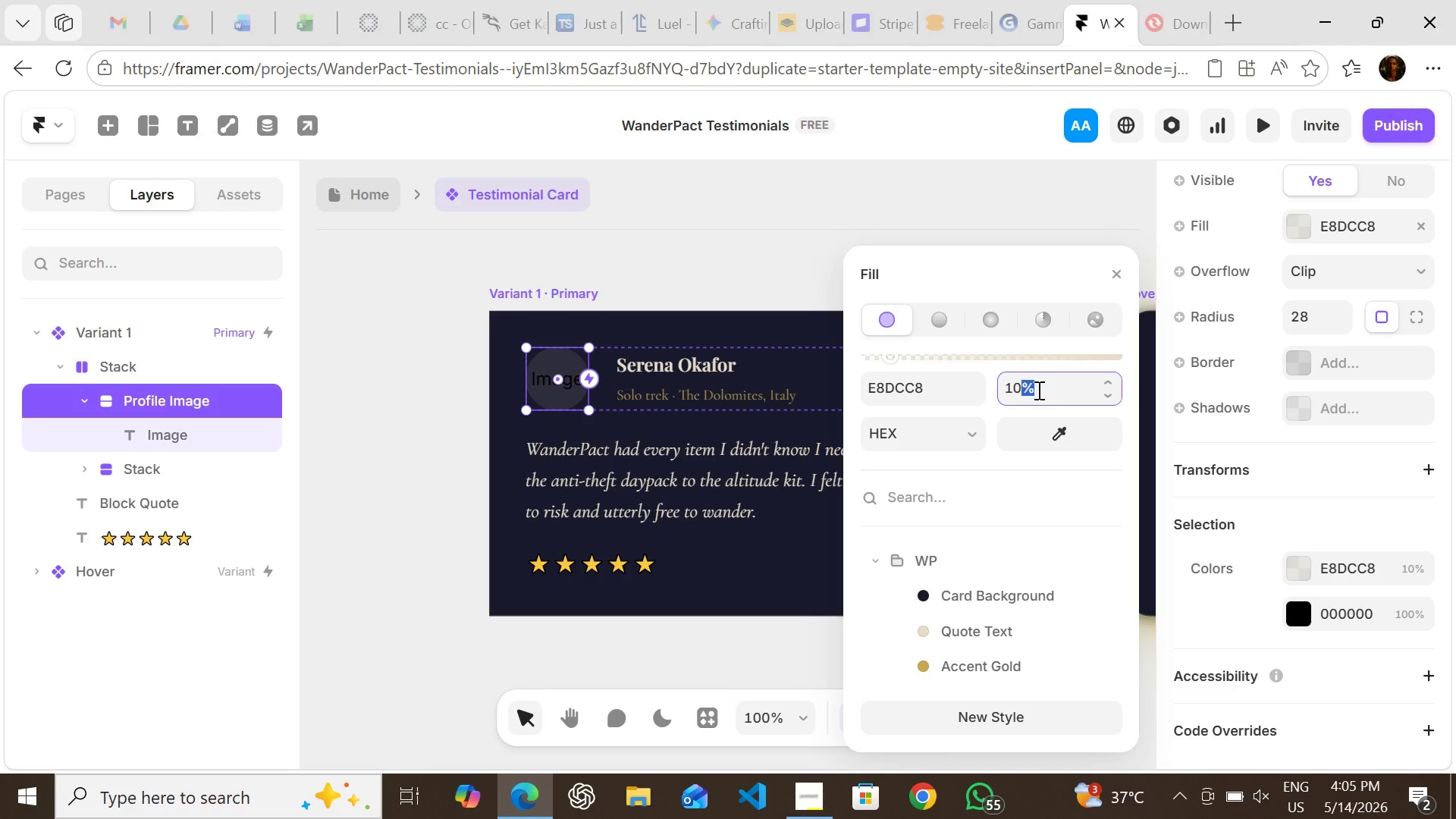 
double_click([1037, 390])
 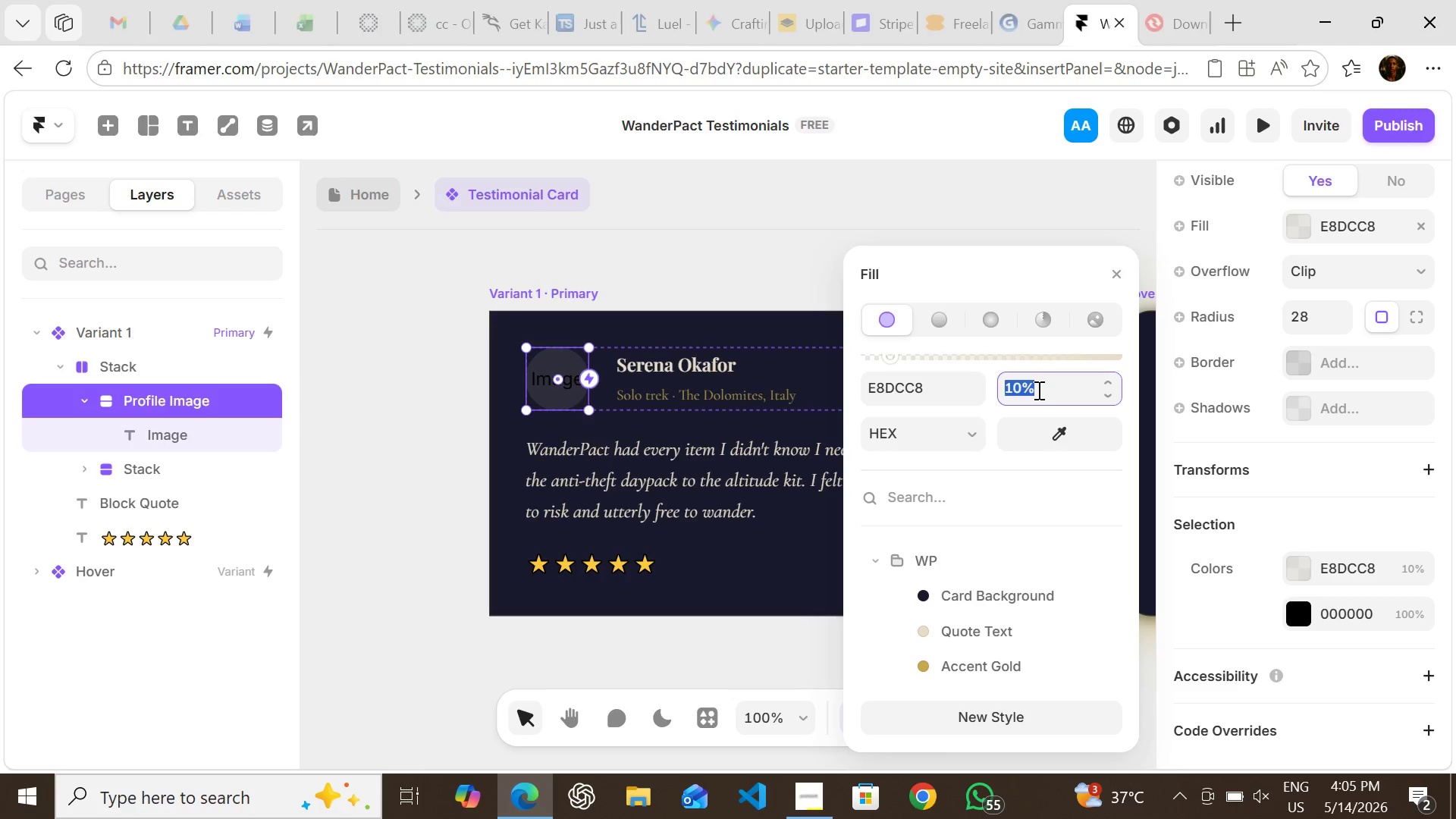 
triple_click([1037, 390])
 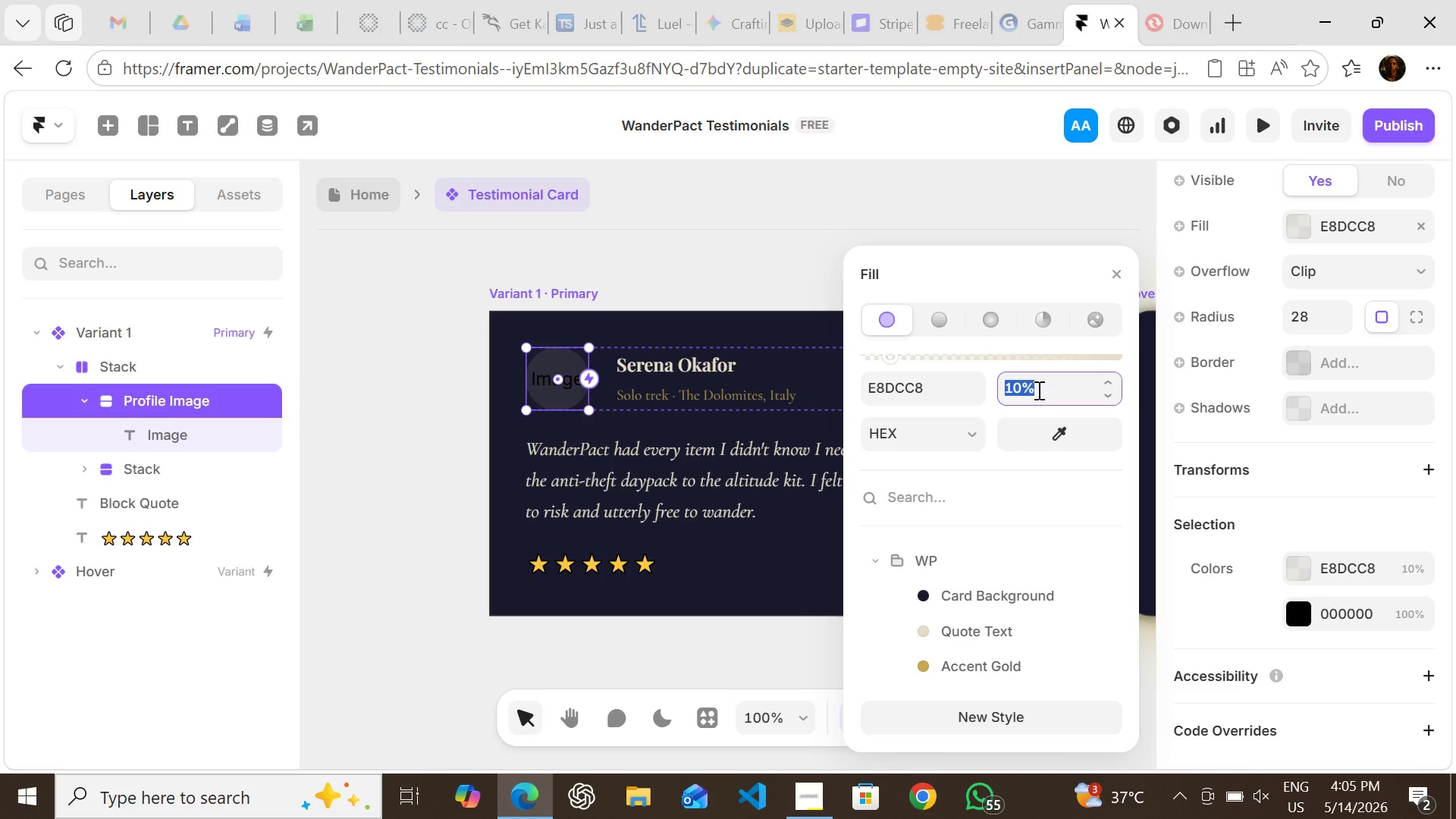 
triple_click([1037, 390])
 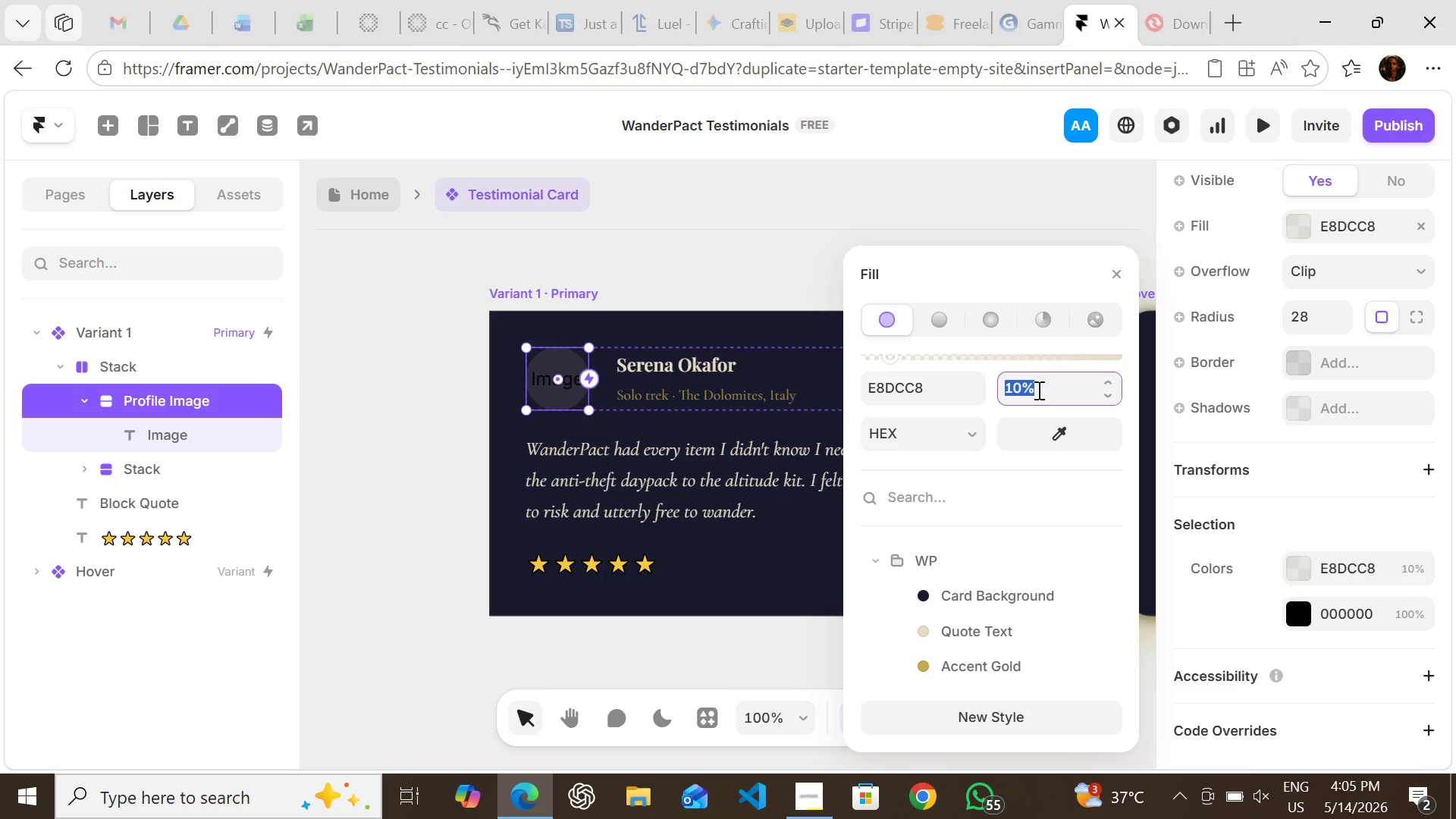 
triple_click([1037, 390])
 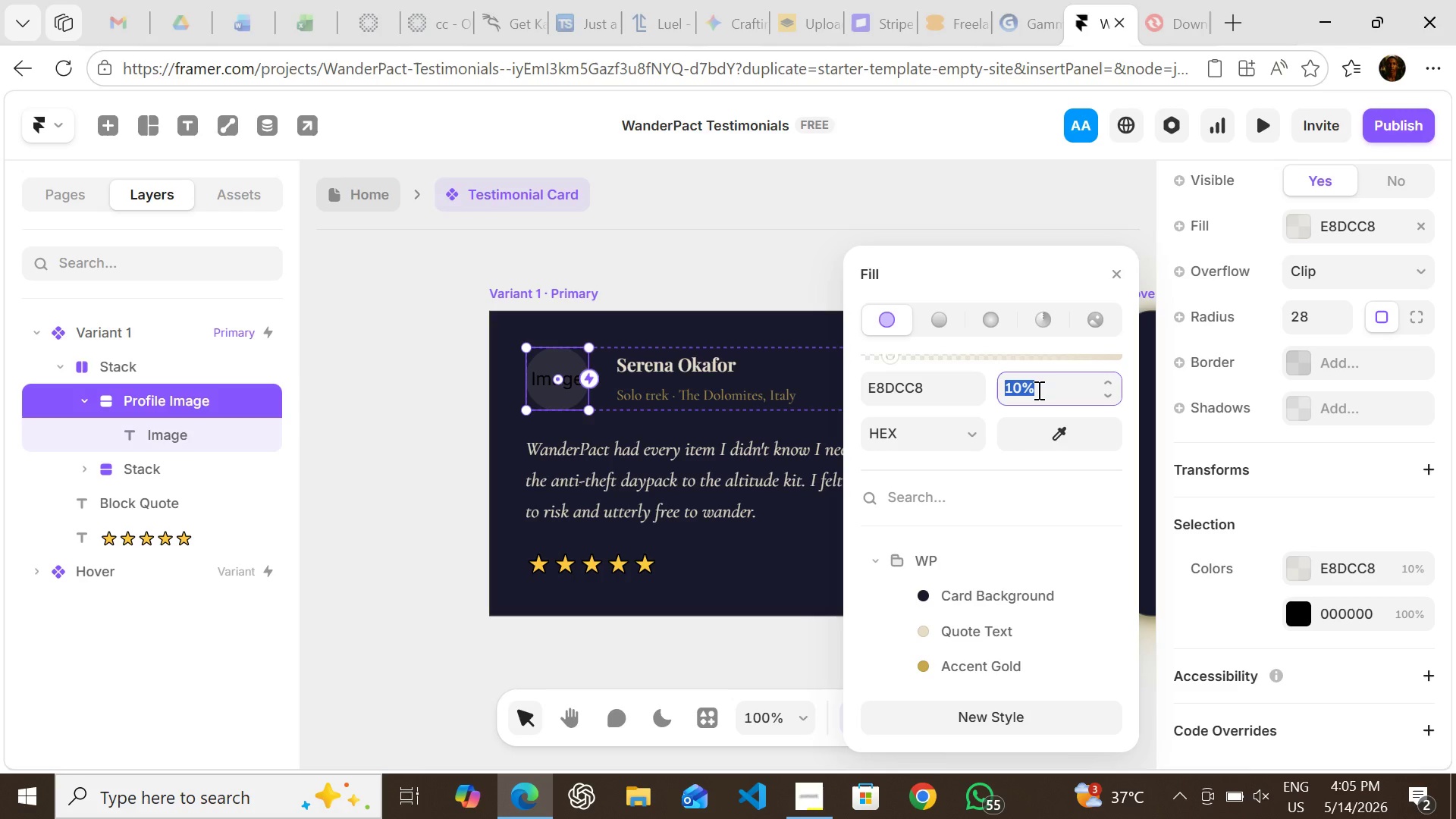 
type(50)
 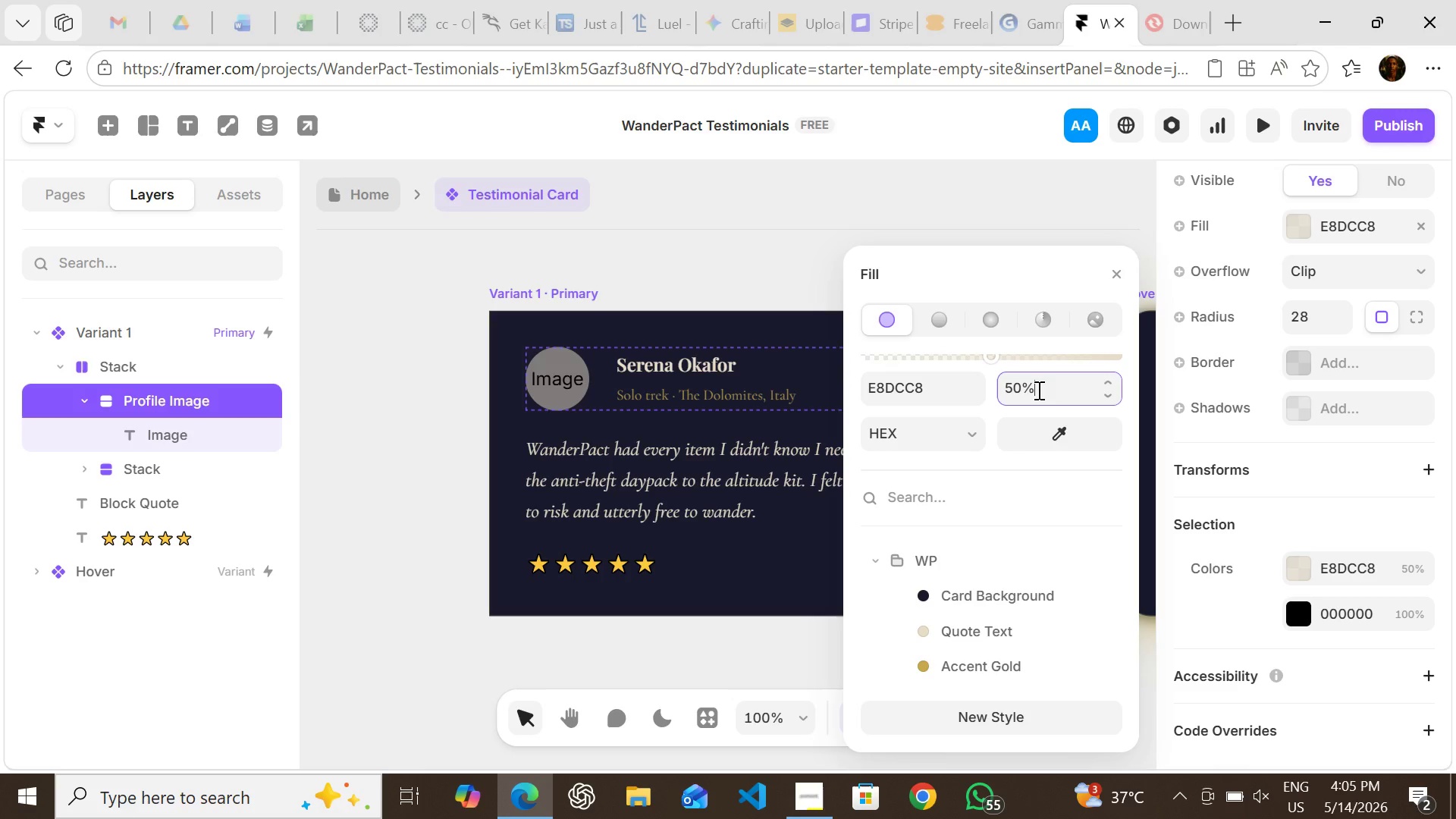 
key(Enter)
 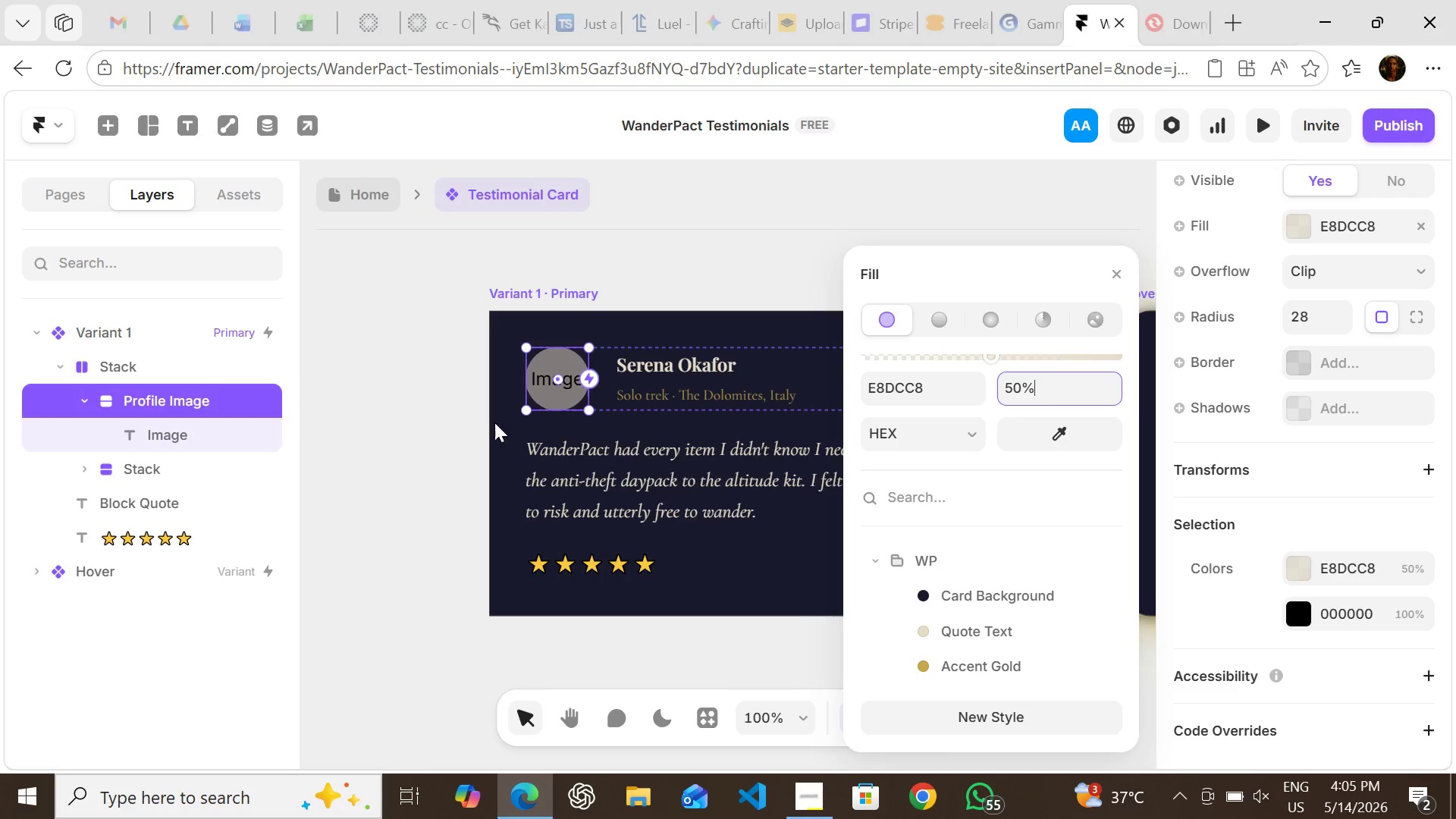 
left_click([460, 434])
 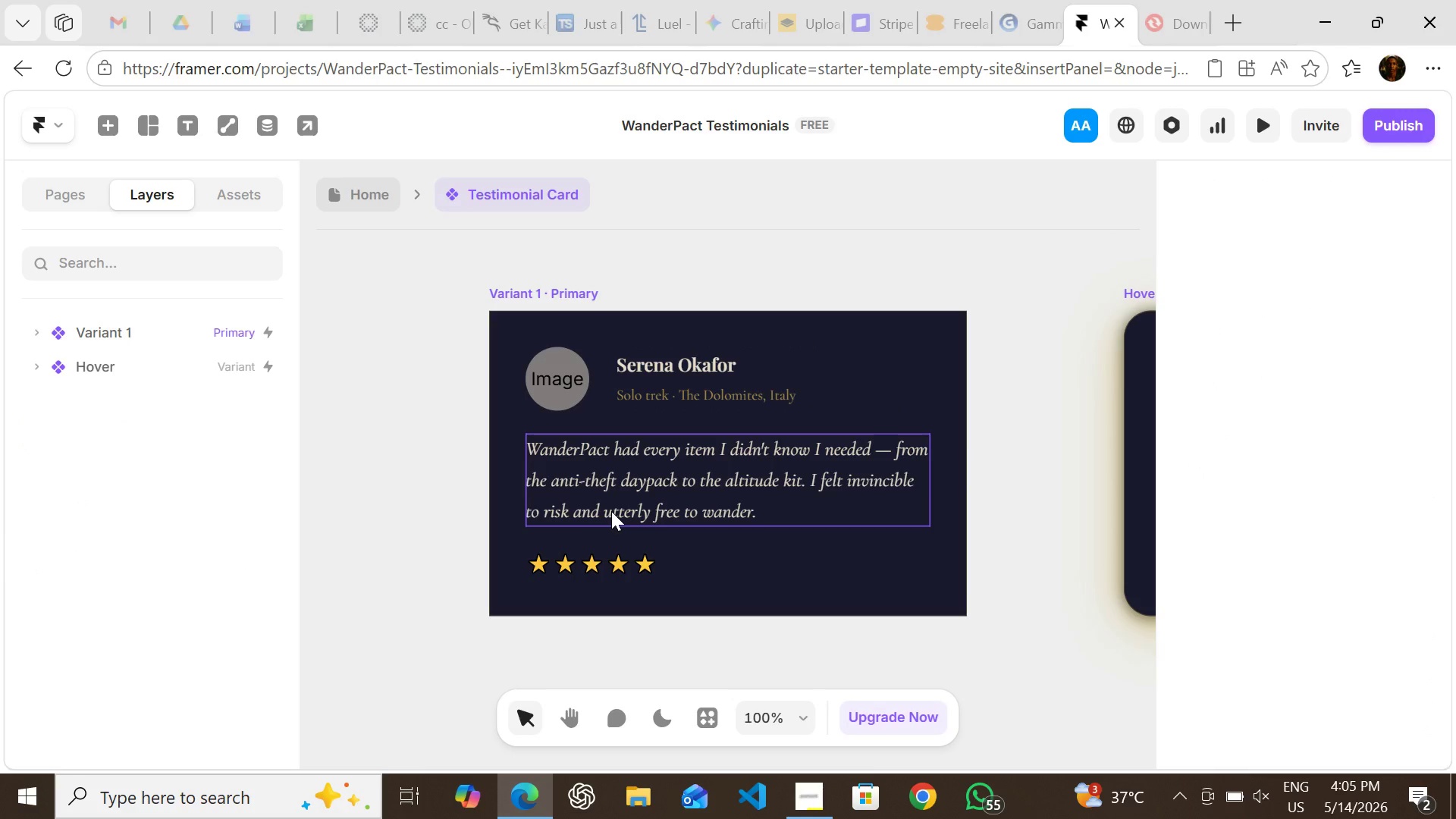 
left_click([611, 511])
 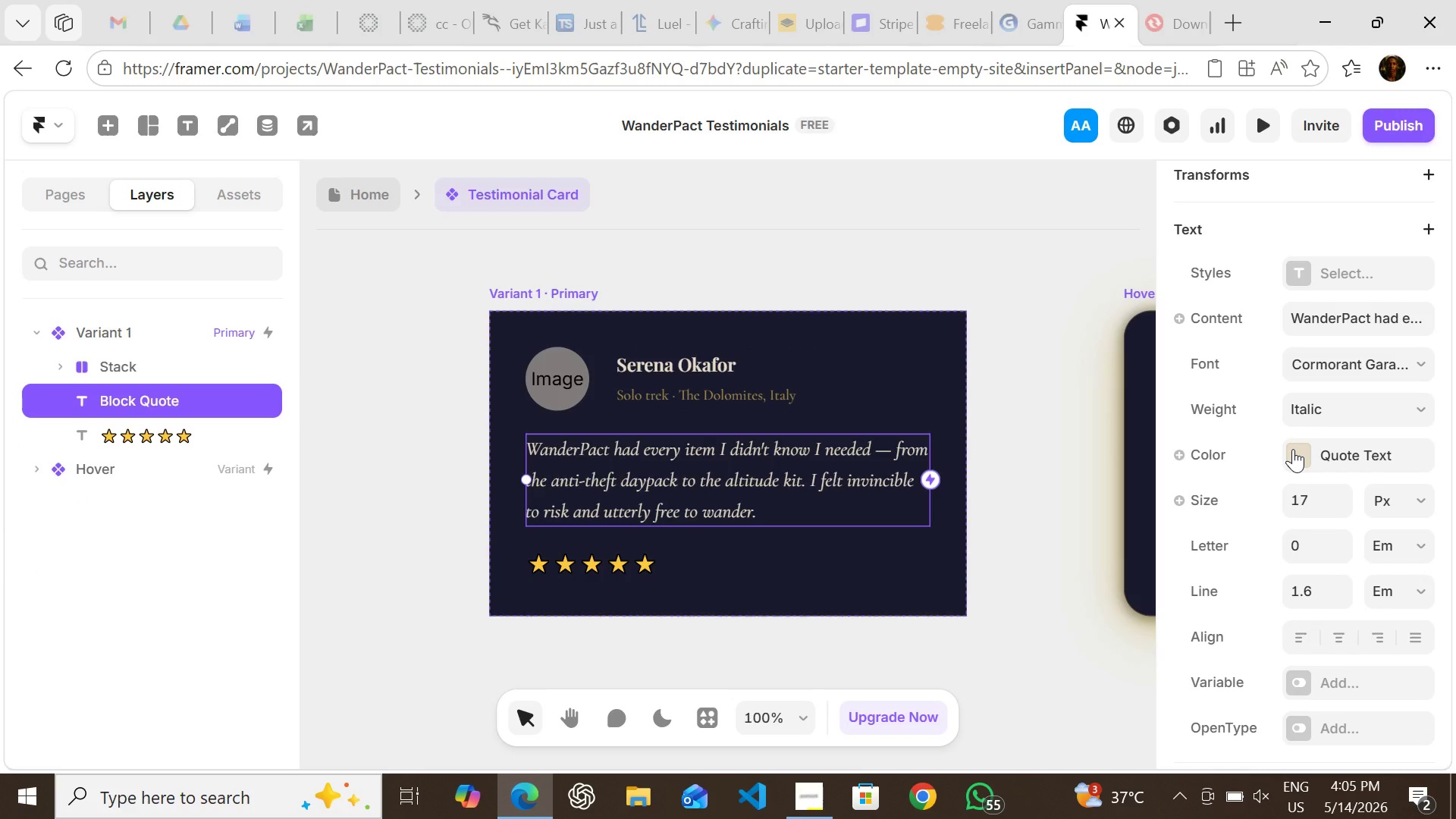 
left_click([1293, 449])
 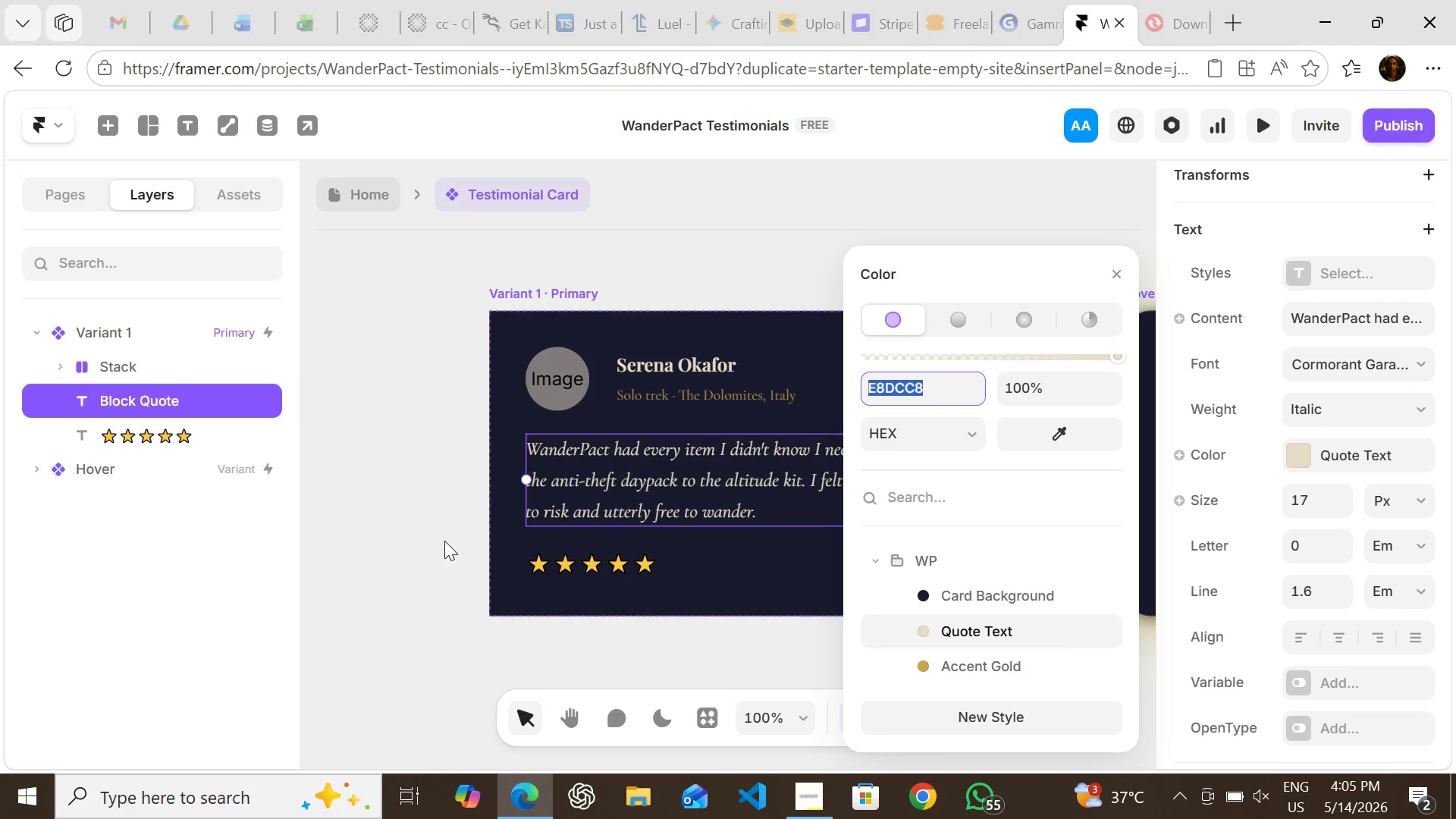 
left_click([444, 541])
 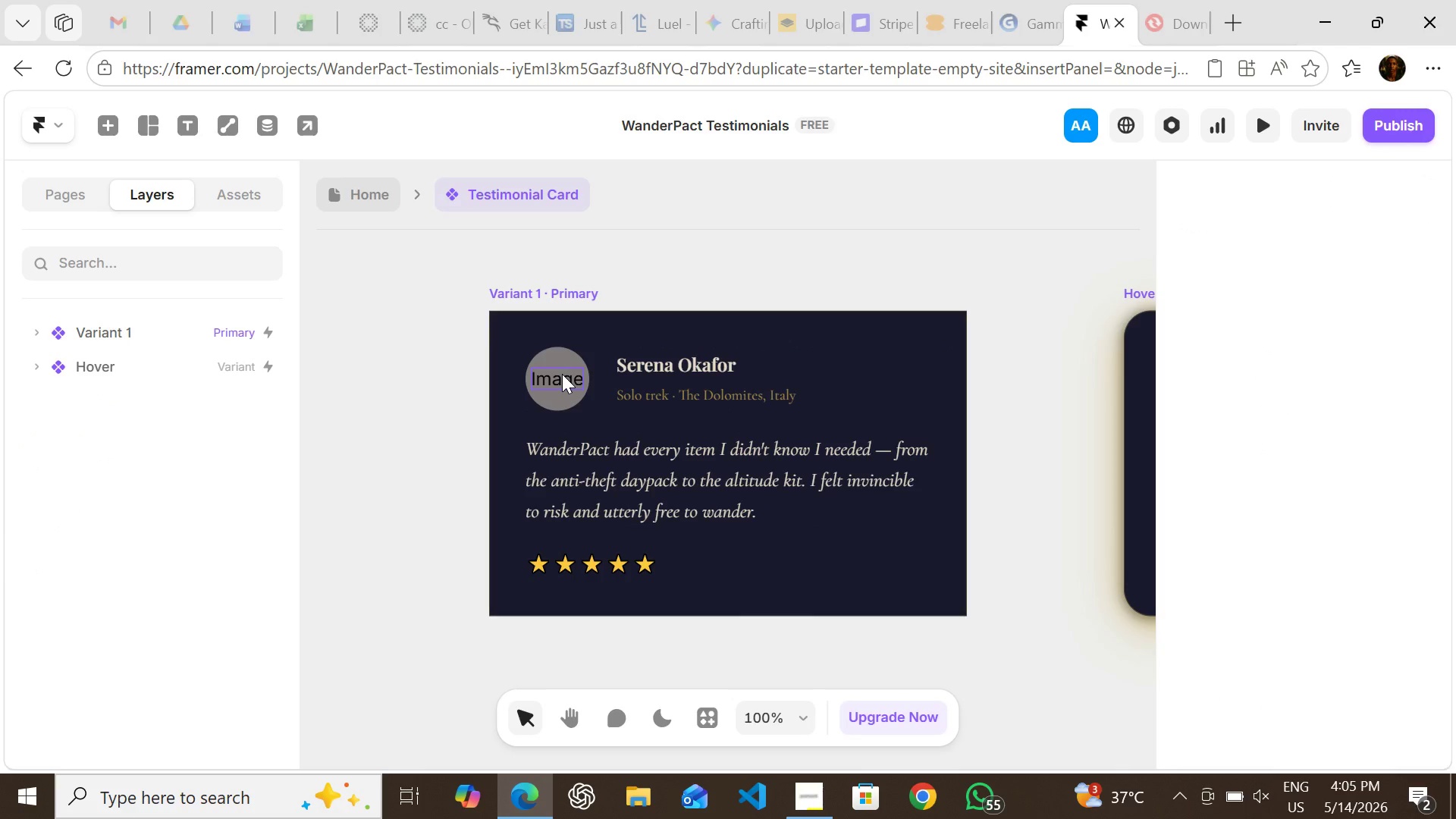 
left_click([560, 374])
 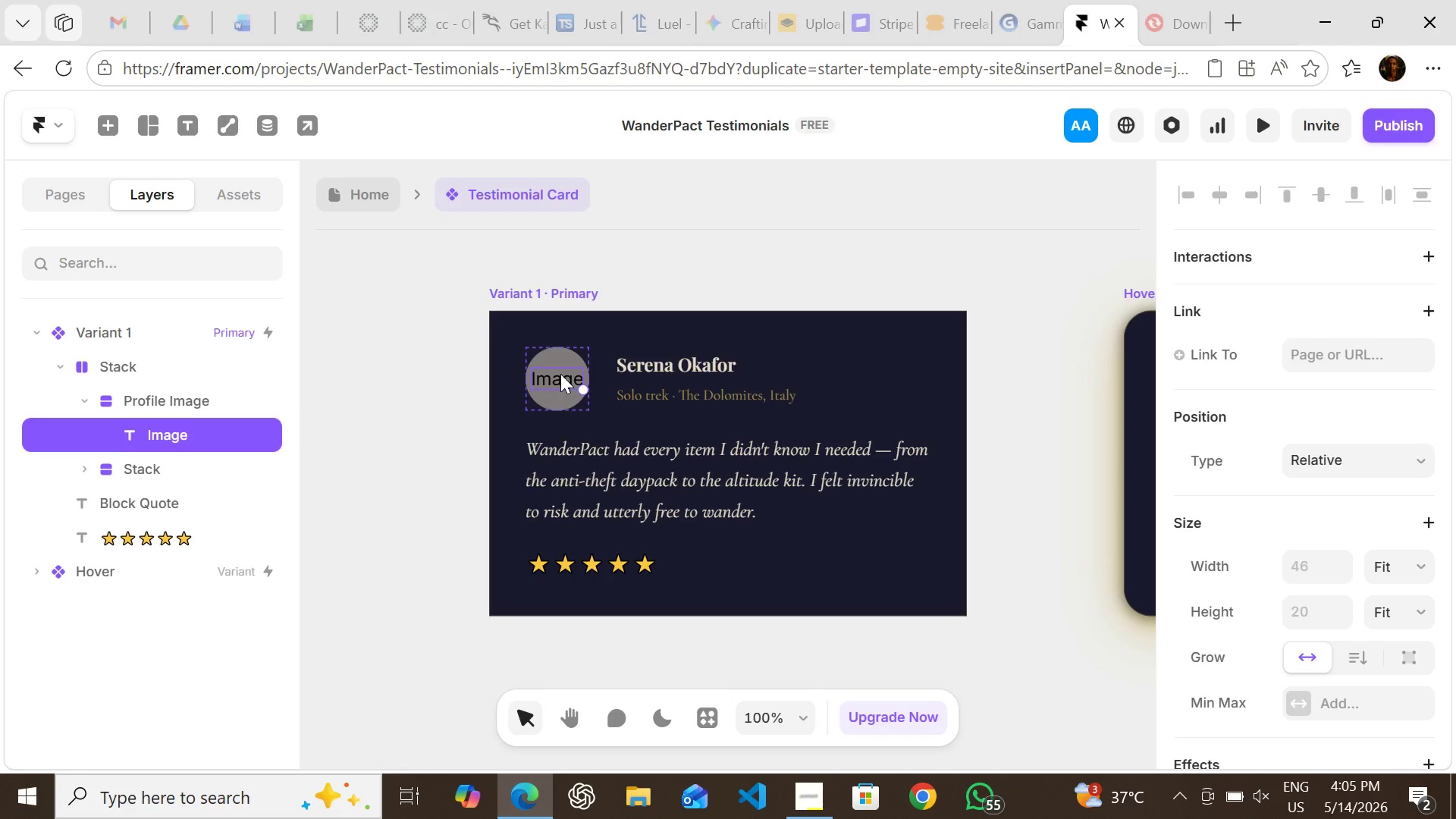 
key(Delete)
 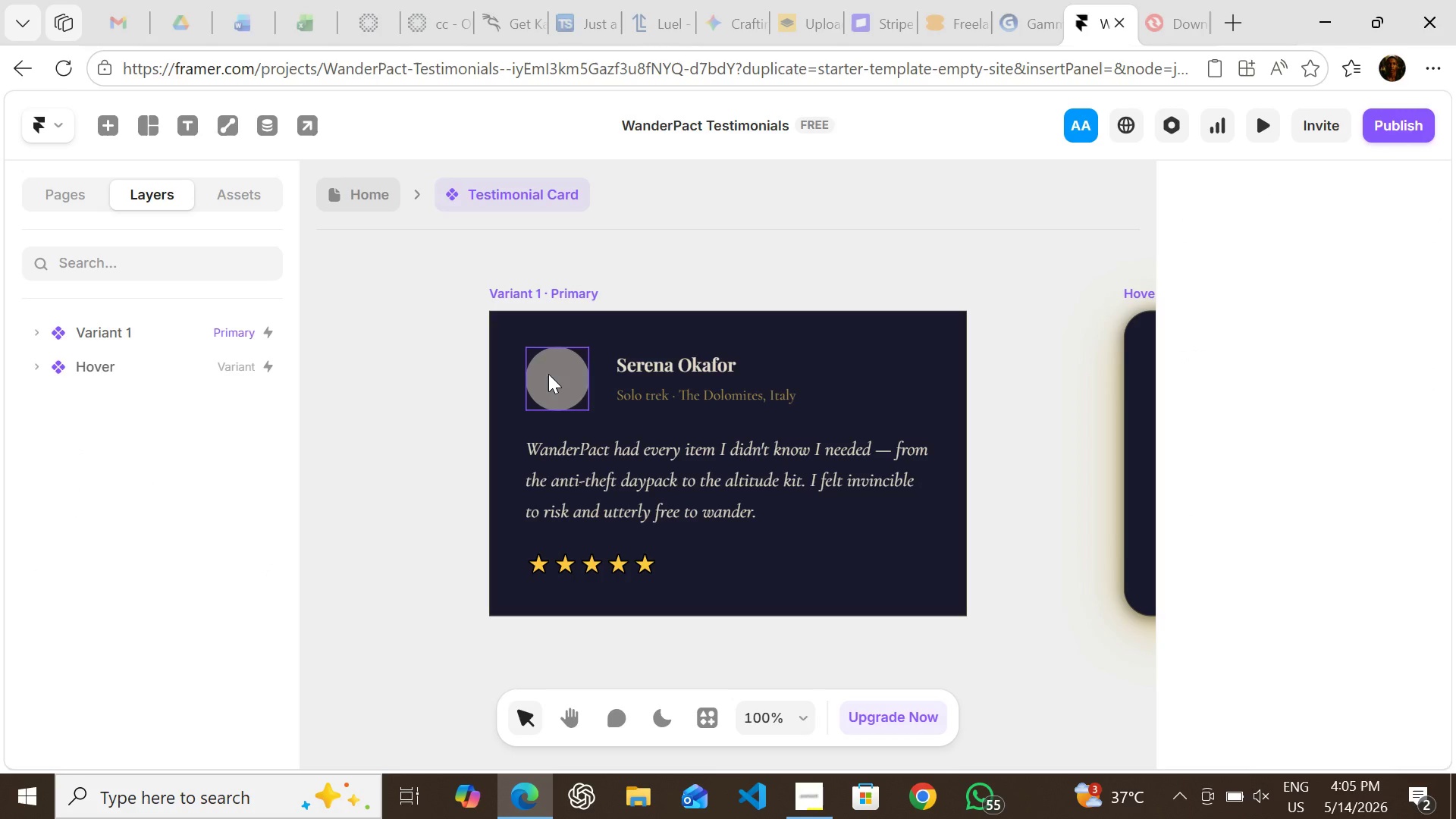 
left_click([548, 374])
 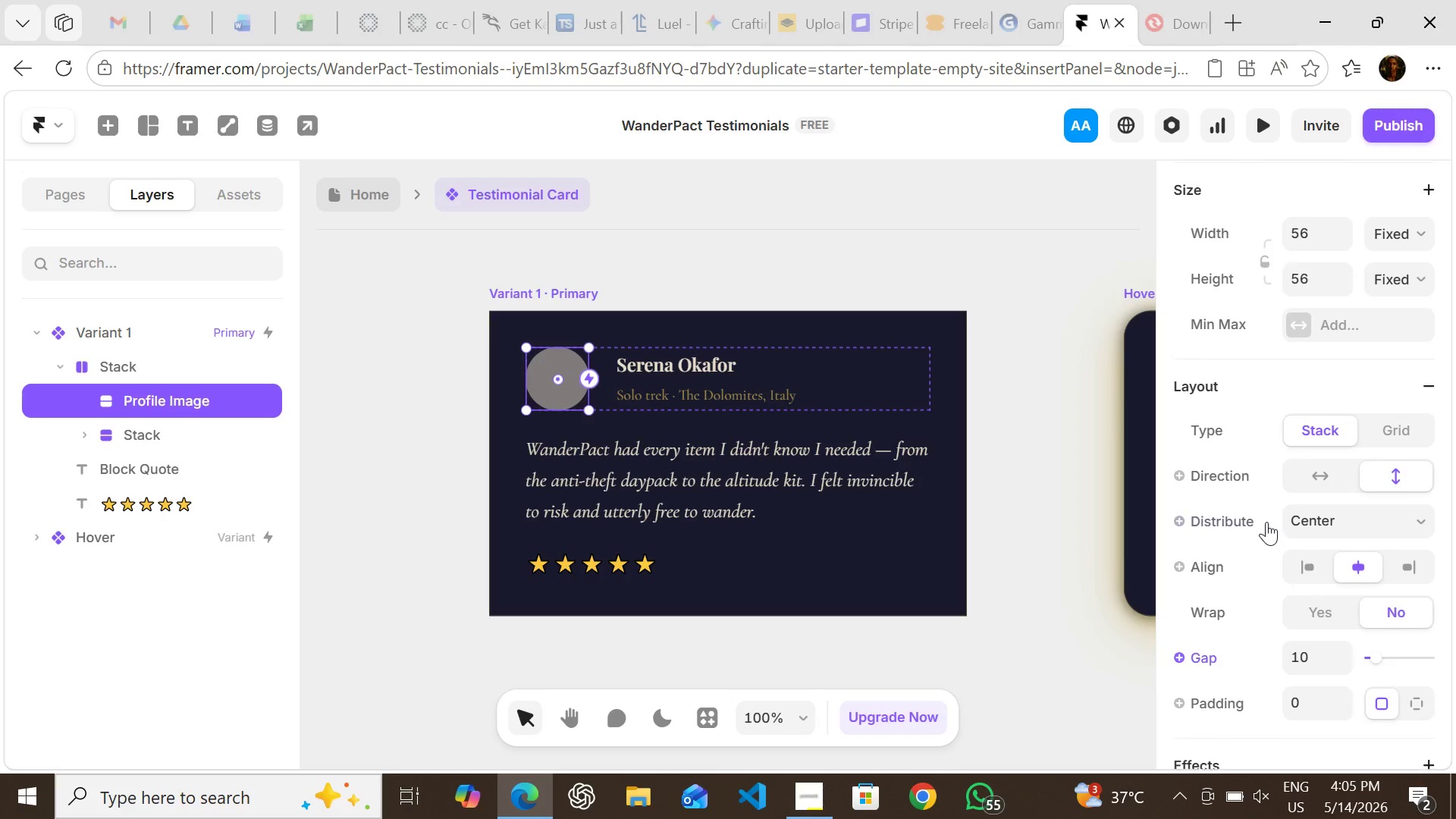 
left_click([1343, 380])
 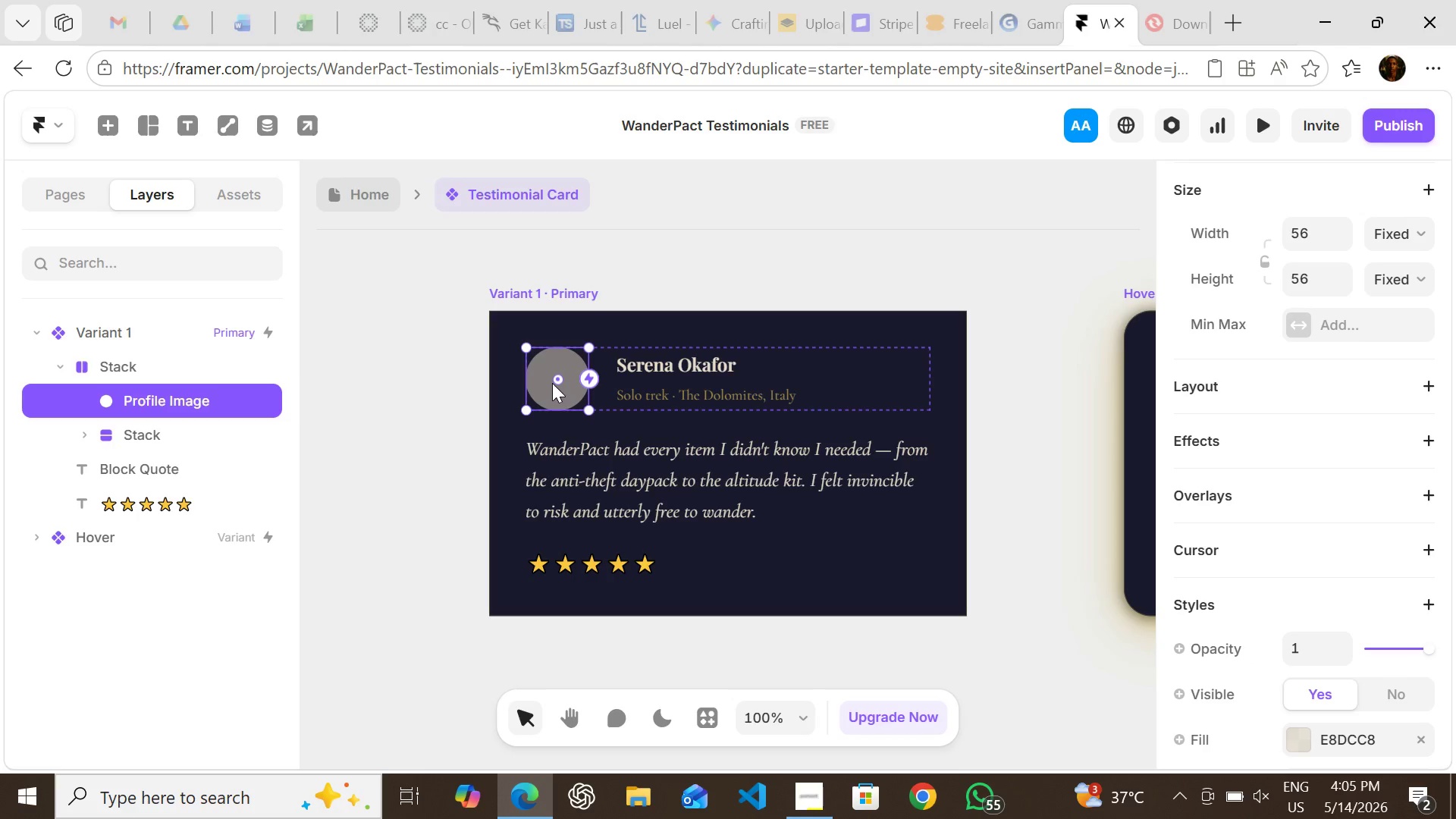 
left_click([413, 378])
 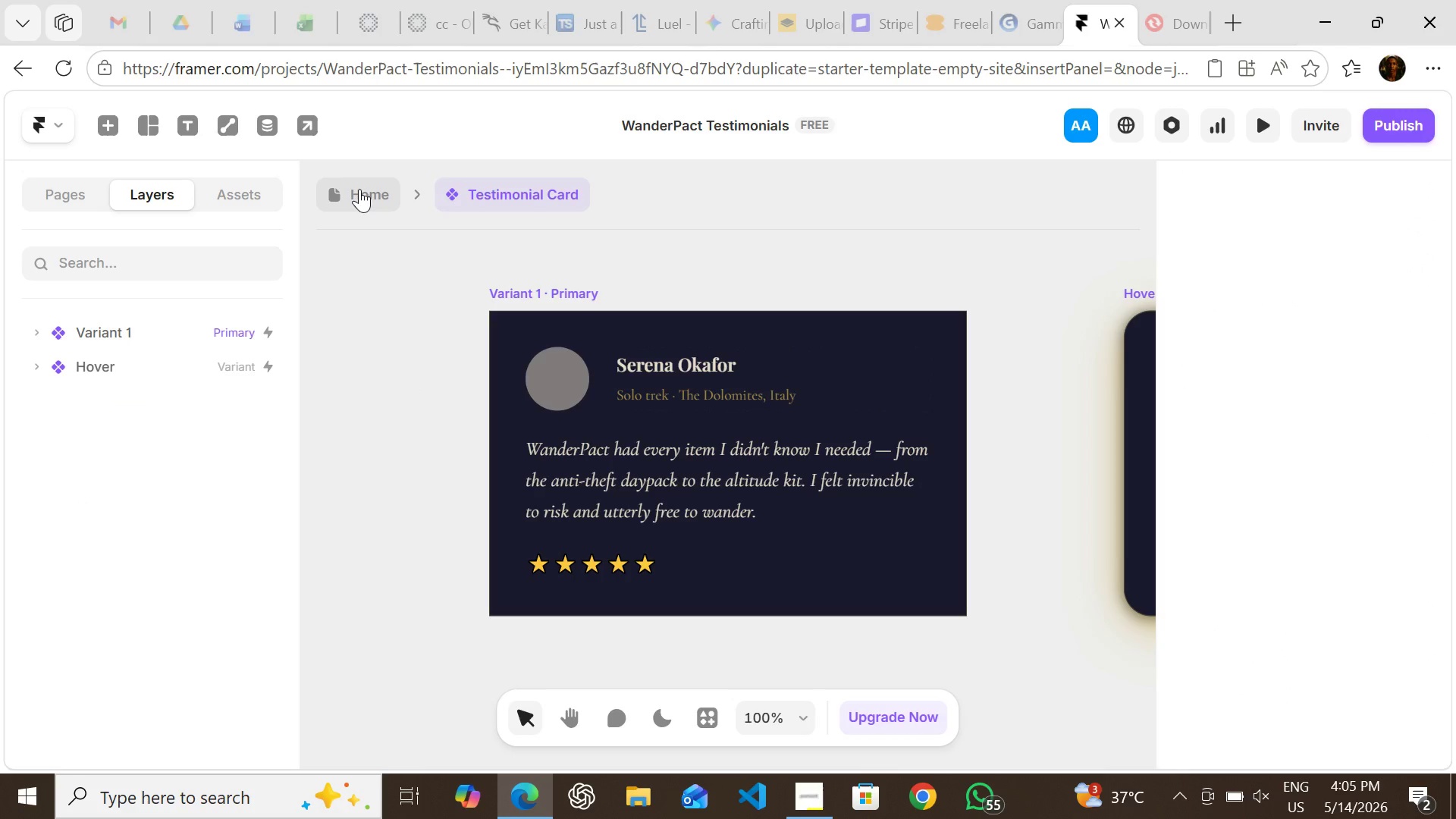 
left_click([359, 189])
 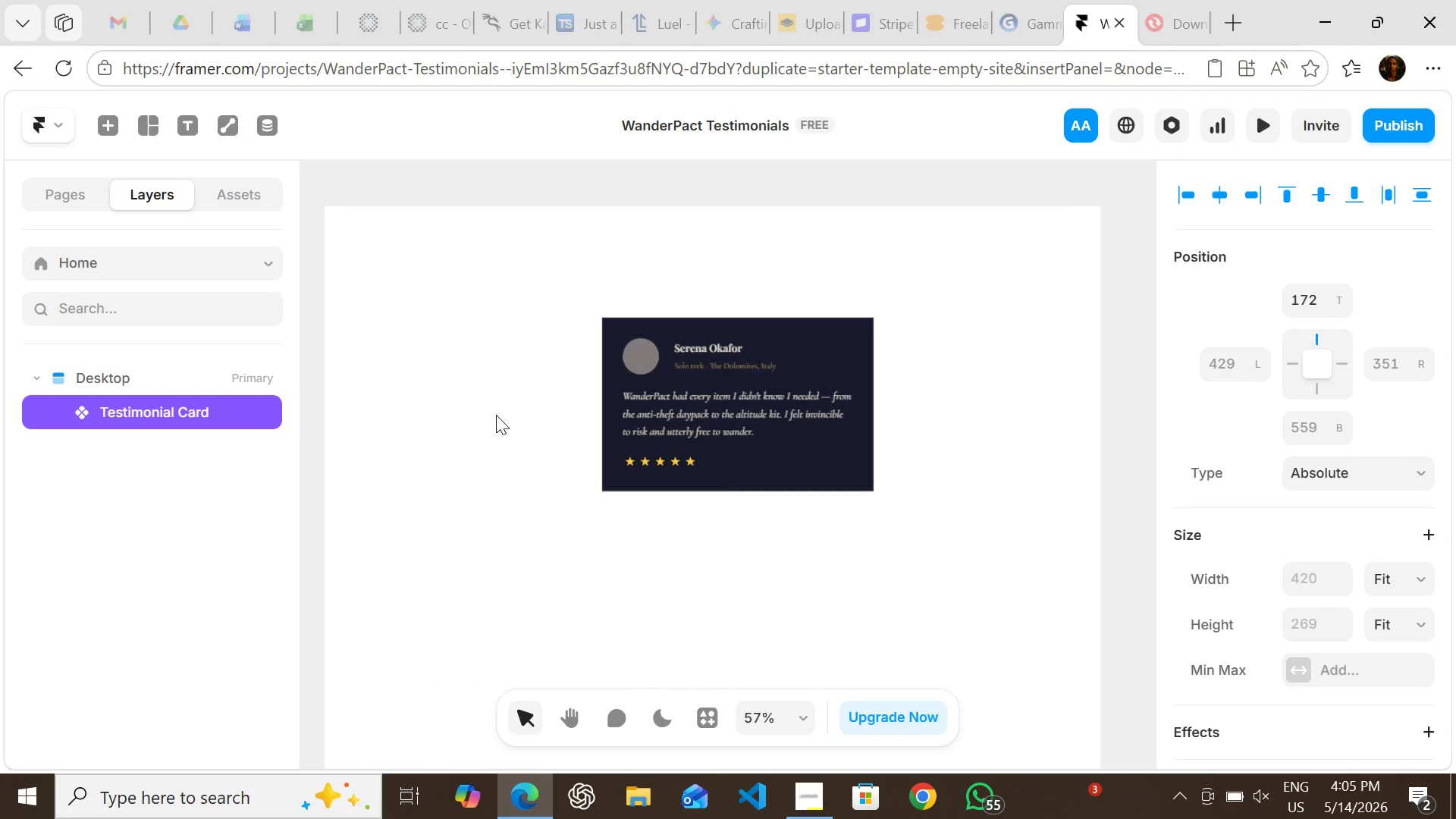 
wait(6.51)
 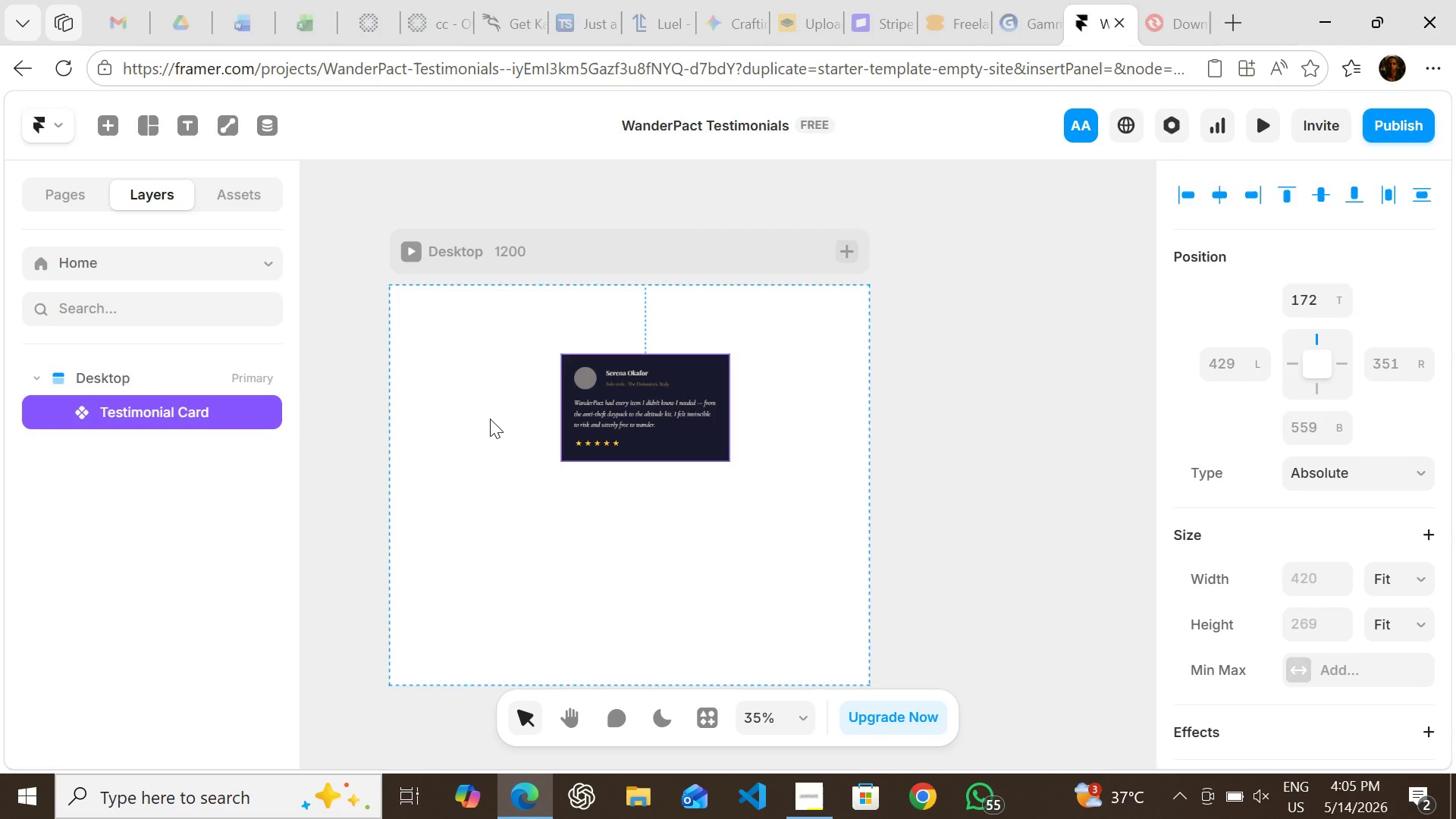 
double_click([655, 369])
 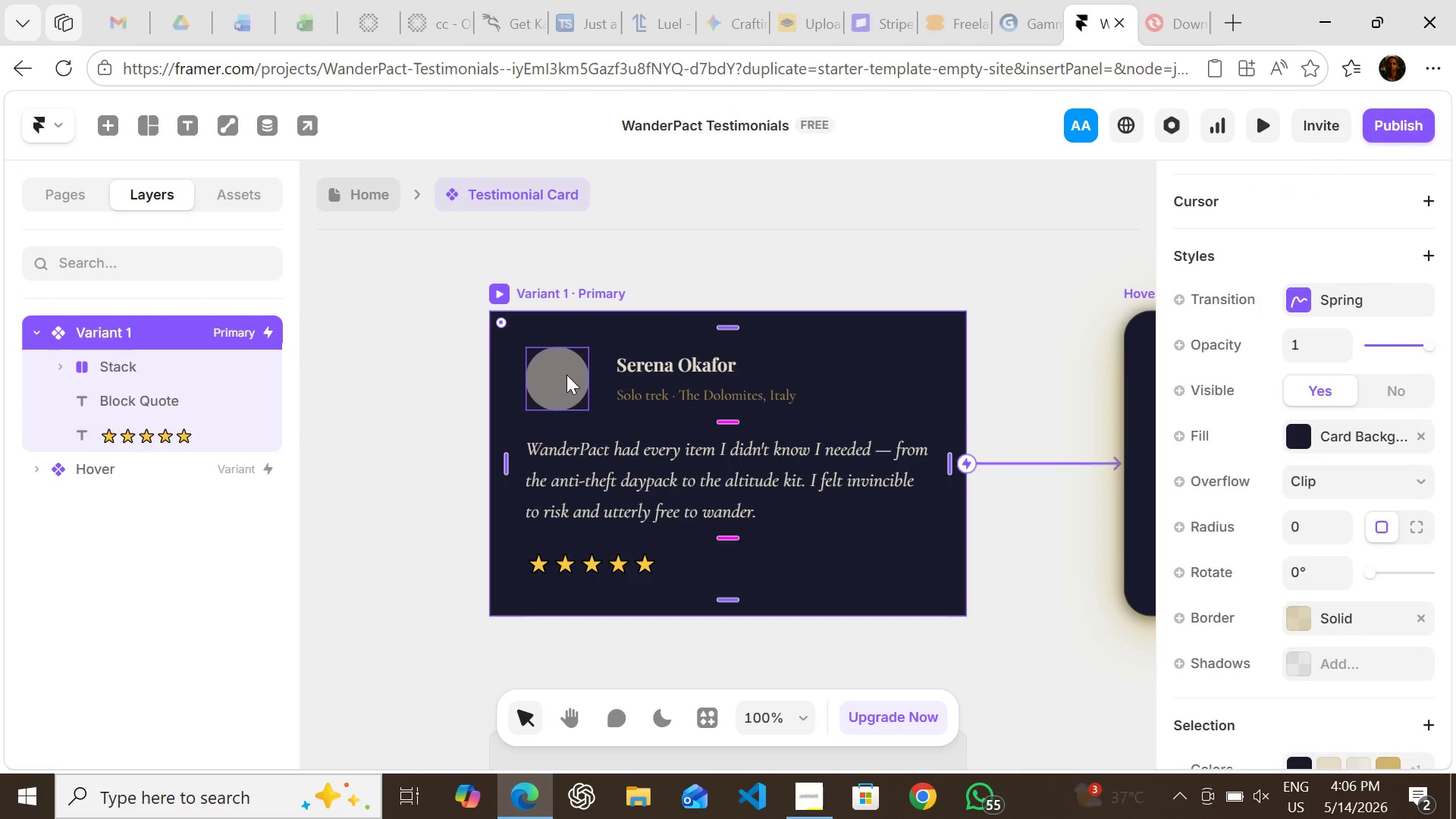 
left_click([566, 375])
 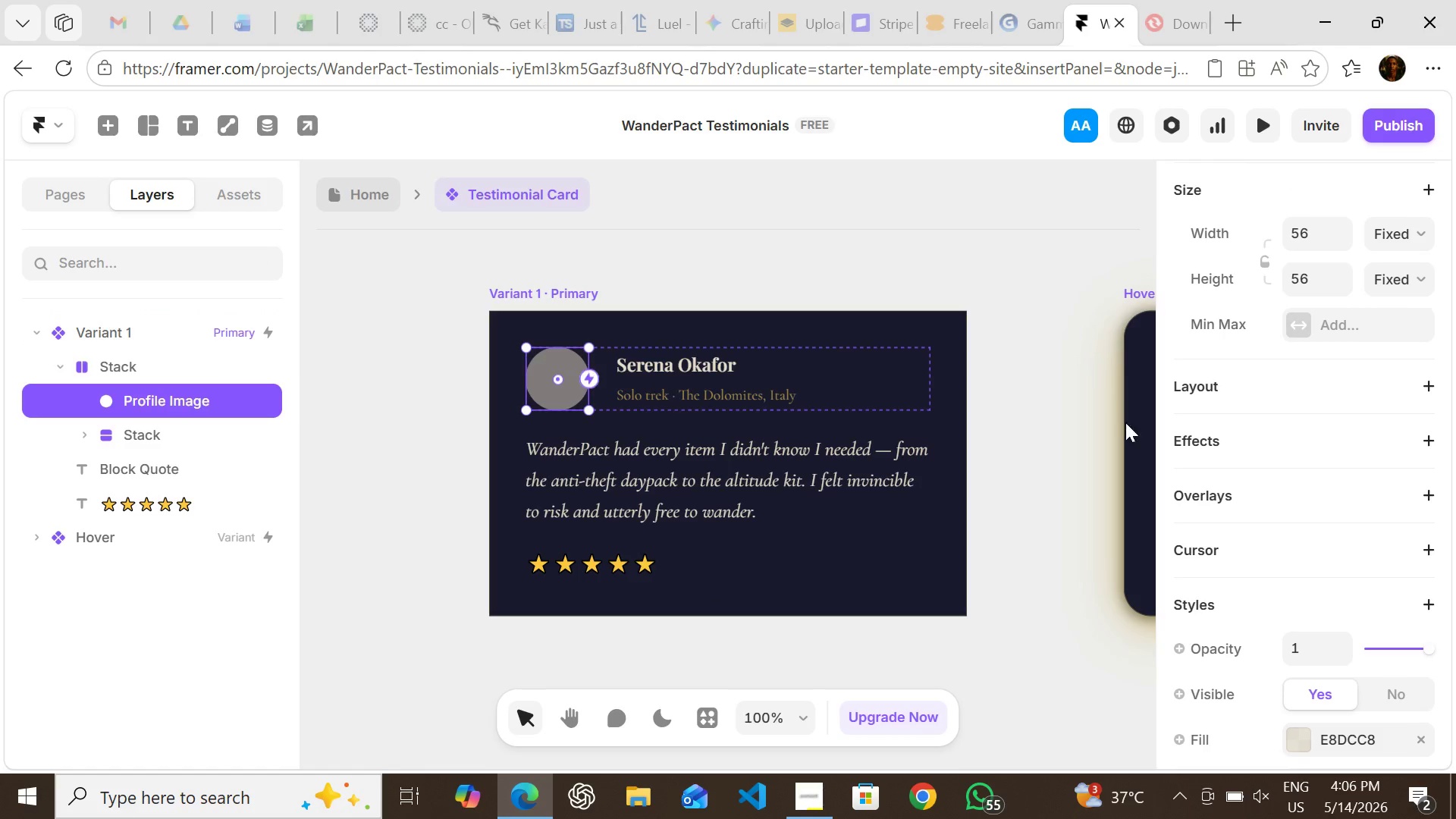 
mouse_move([1272, 457])
 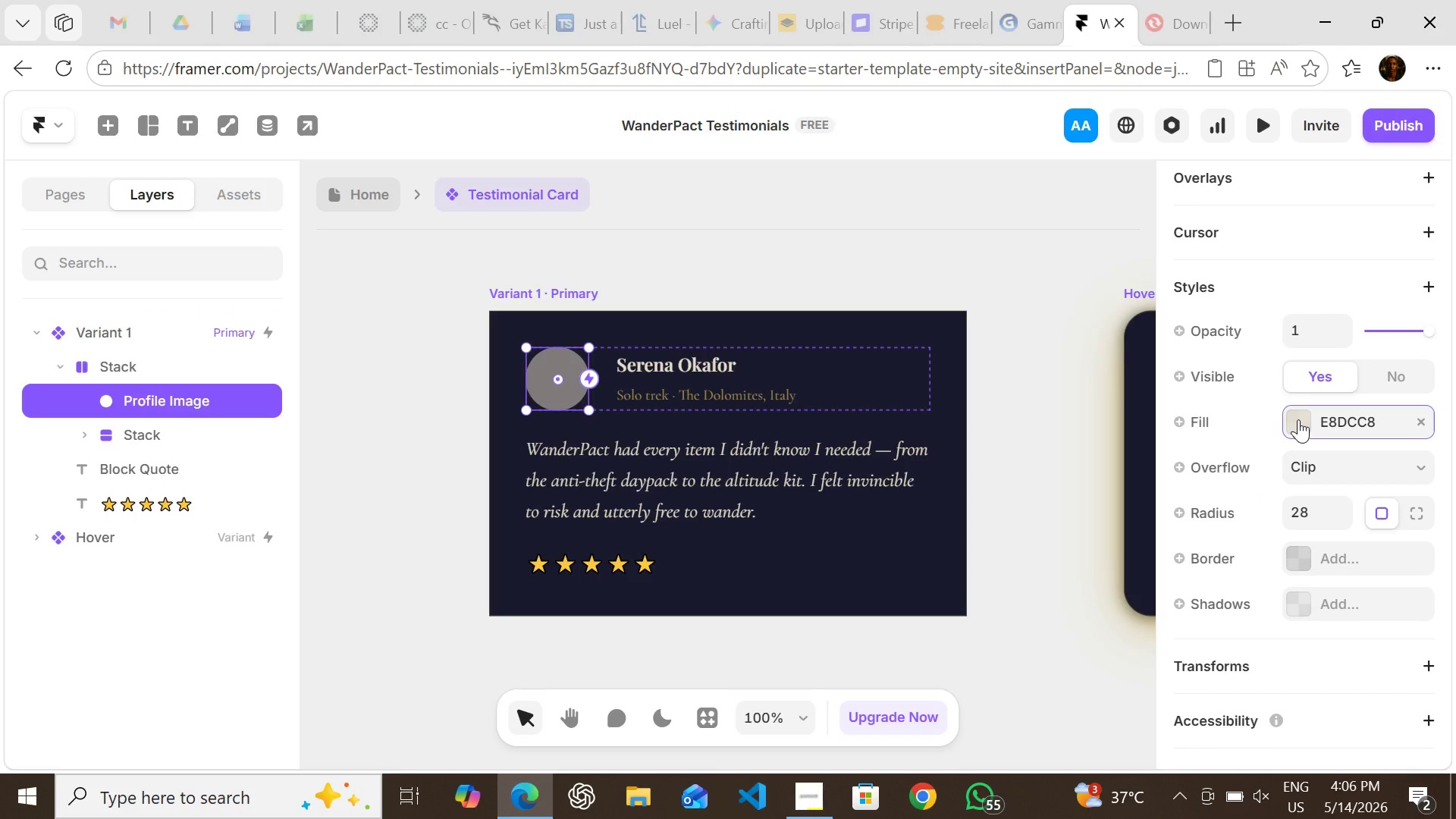 
left_click([1298, 419])
 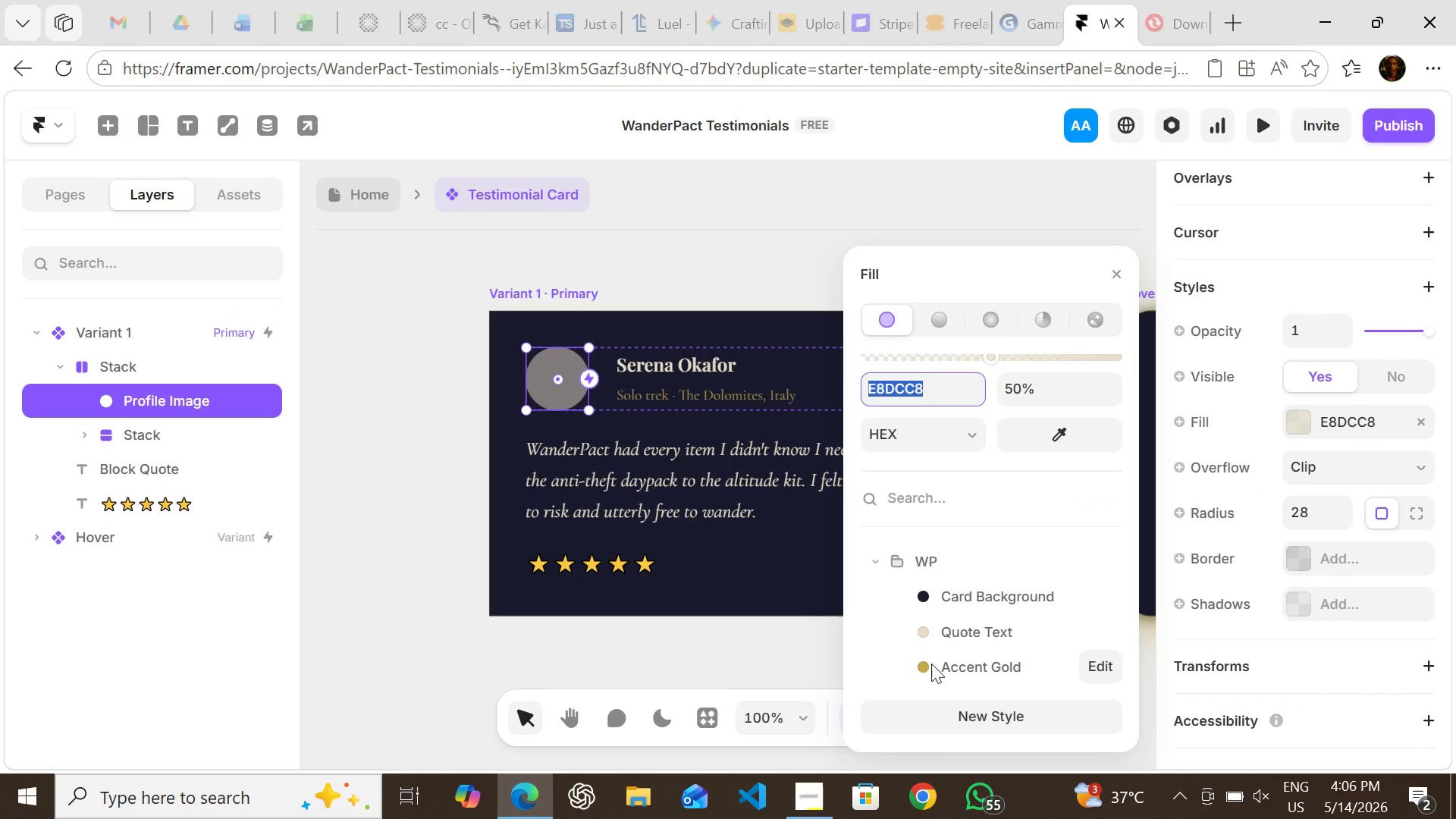 
left_click([931, 667])
 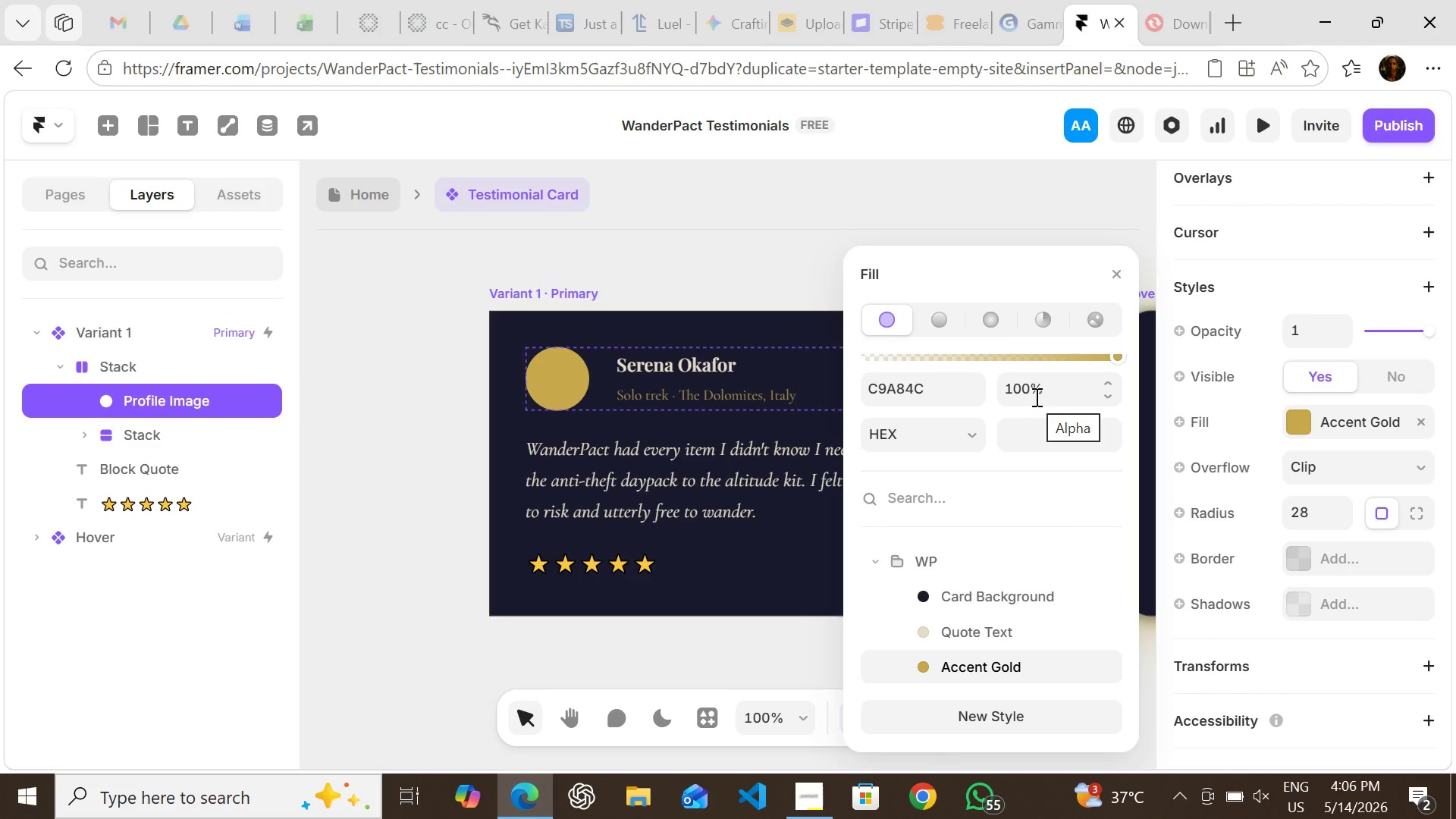 
left_click([1035, 397])
 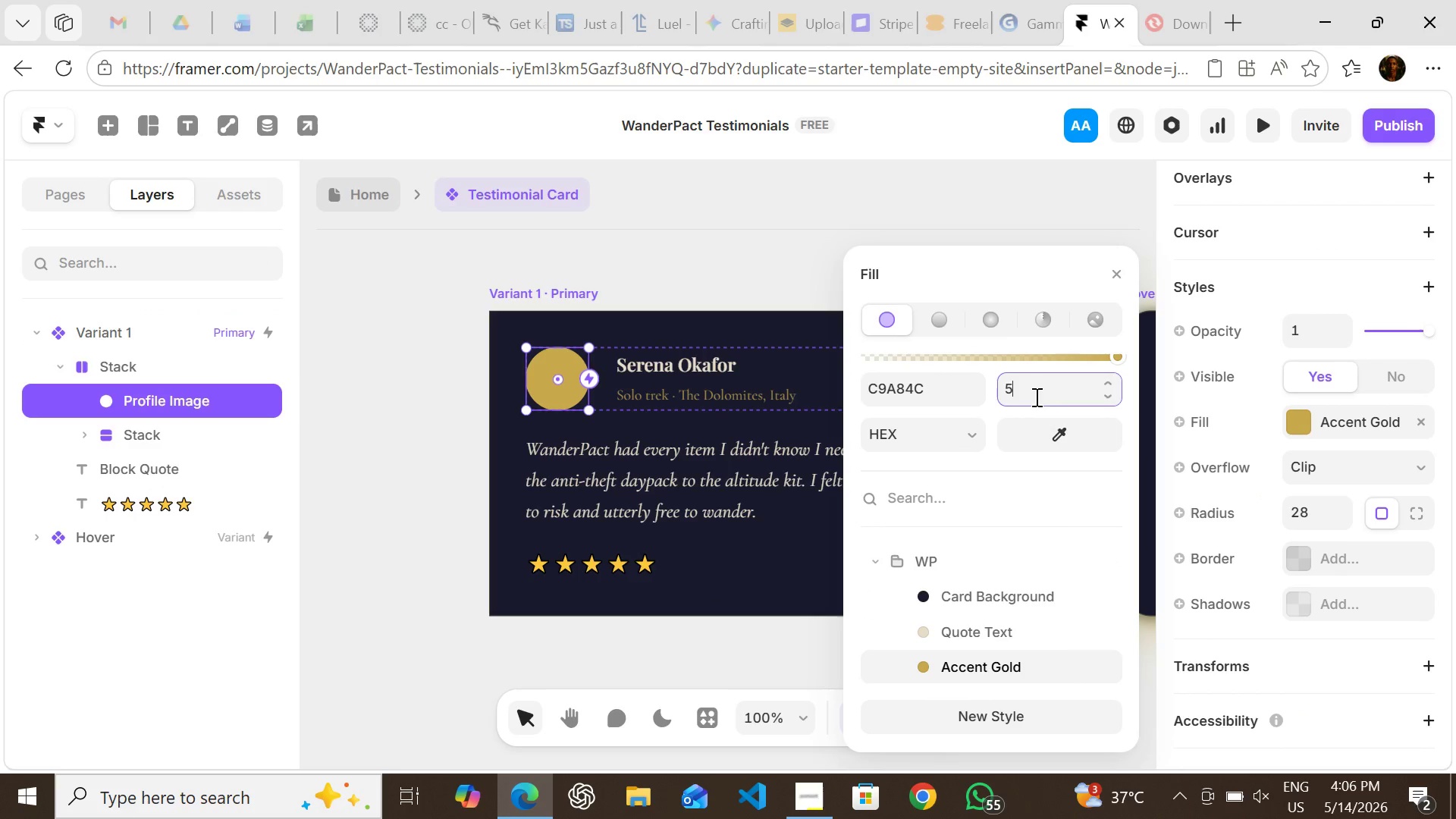 
key(5)
 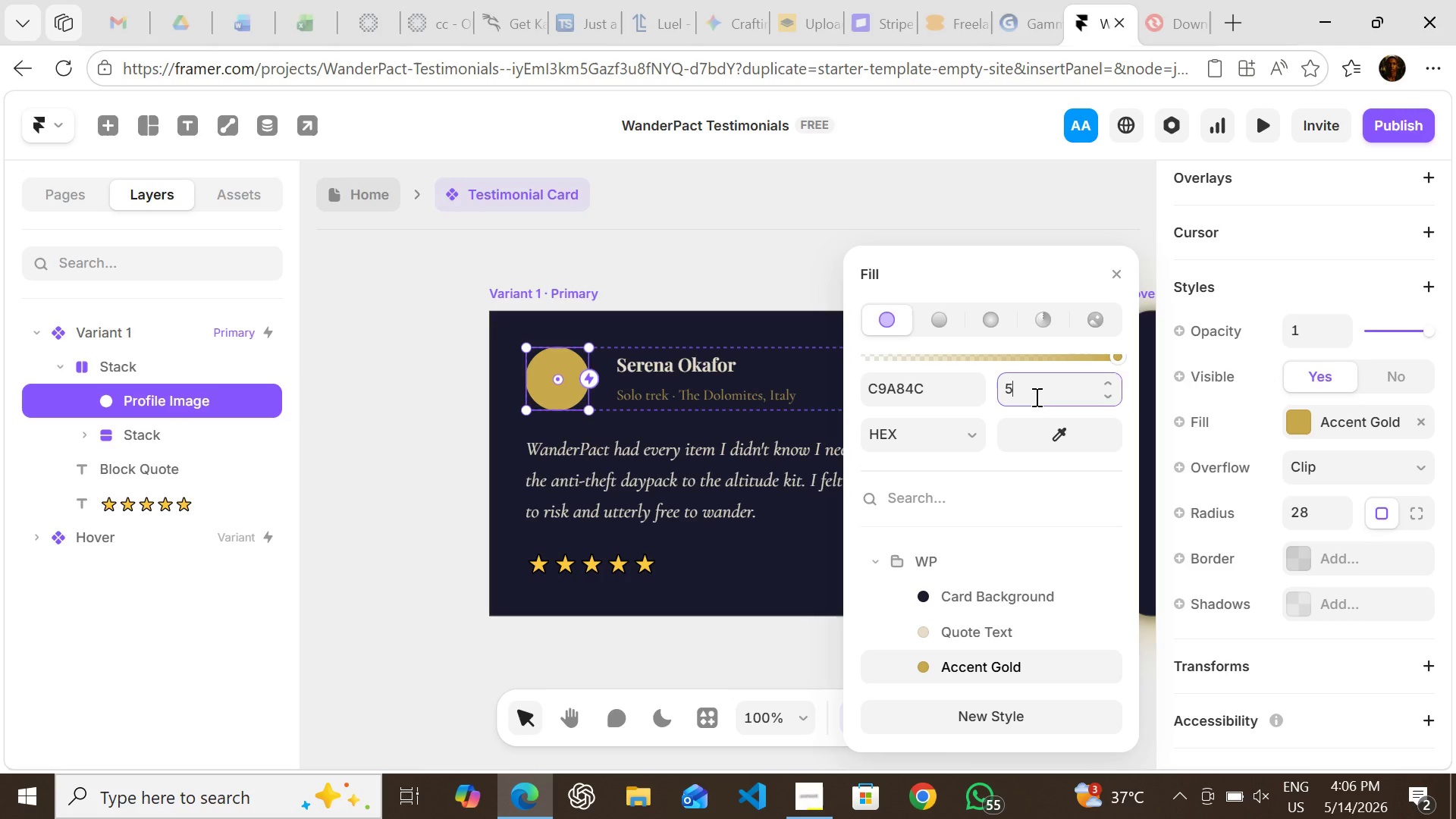 
key(Enter)
 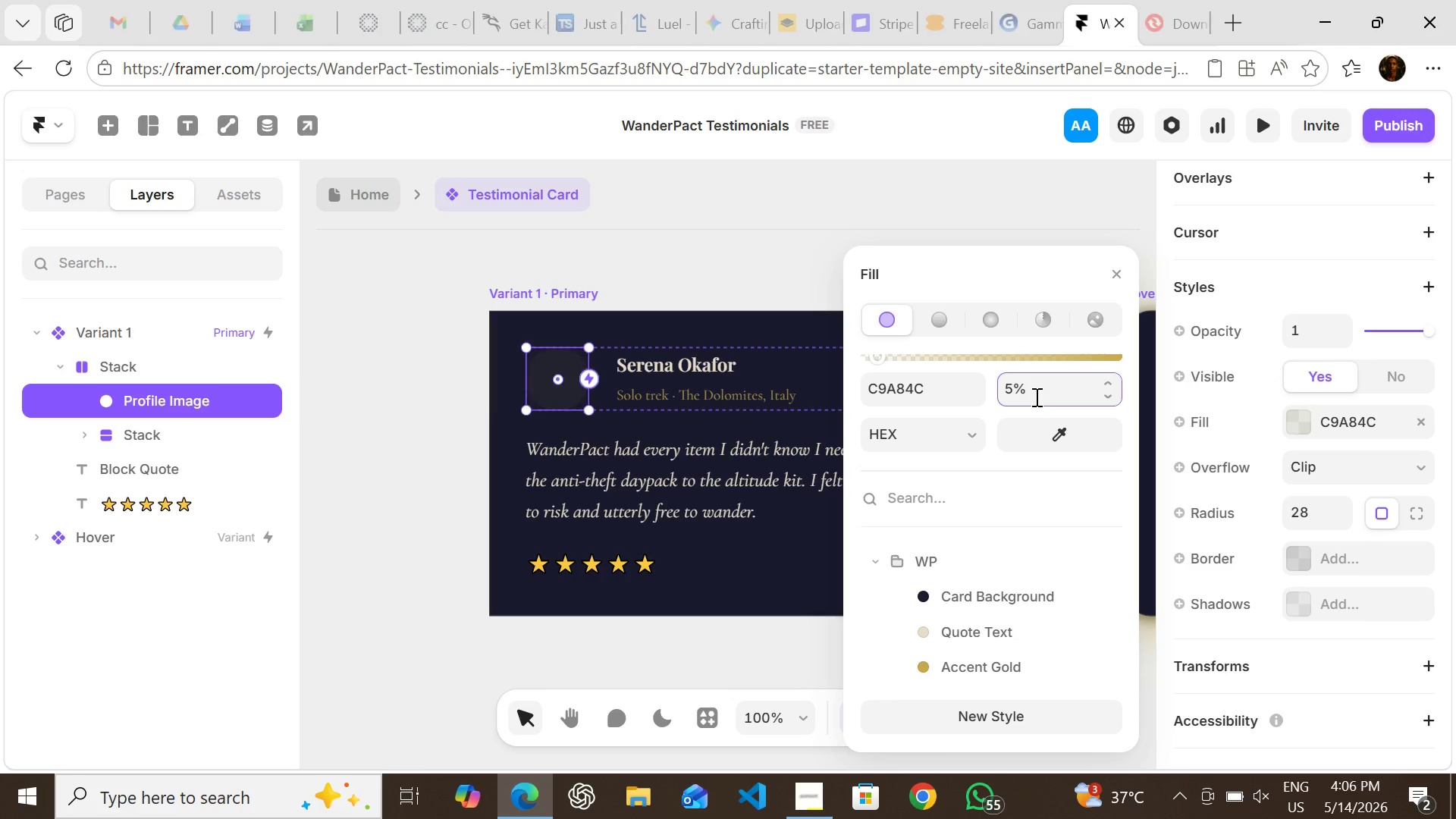 
double_click([1035, 397])
 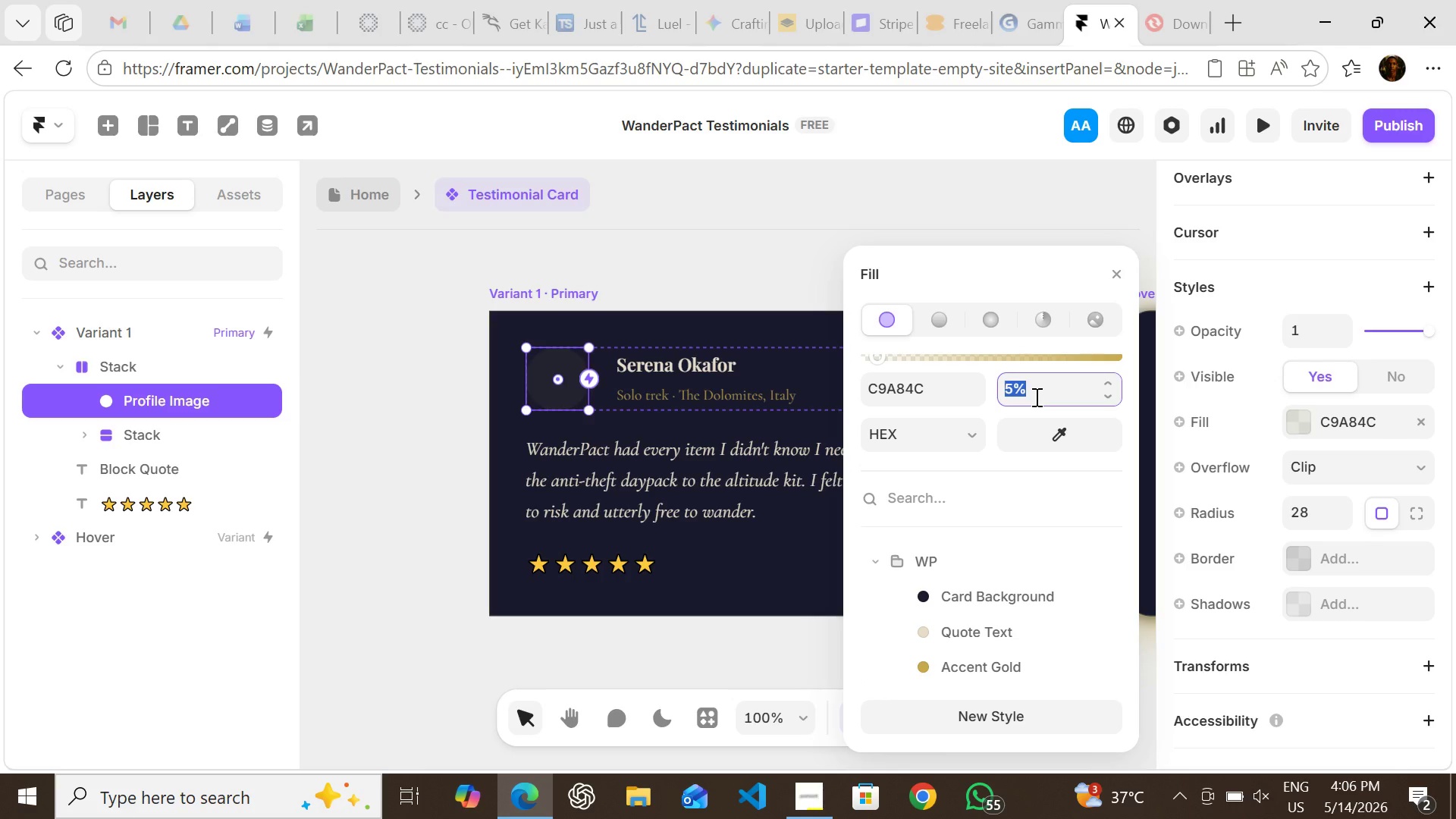 
triple_click([1035, 397])
 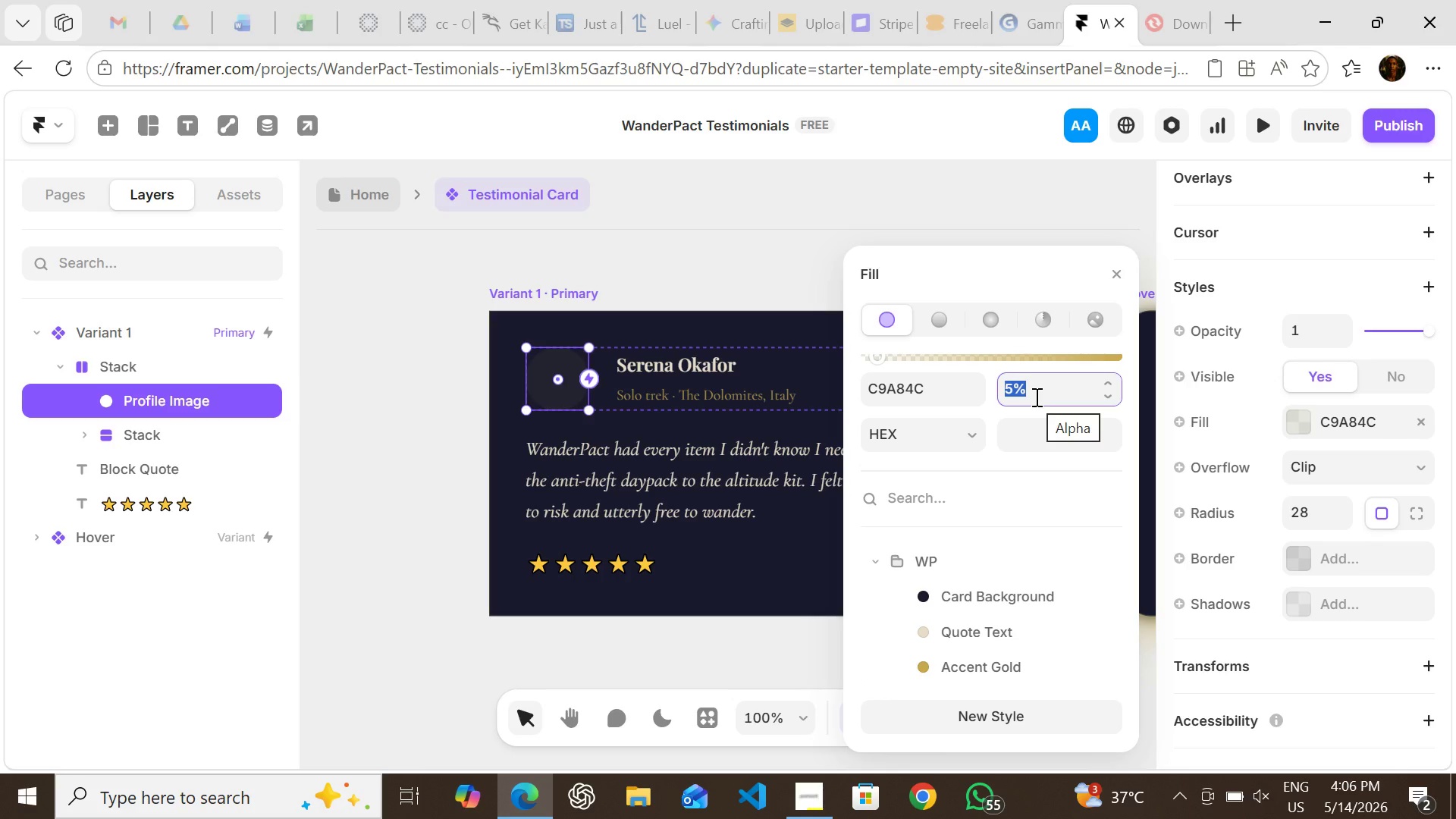 
type(50)
 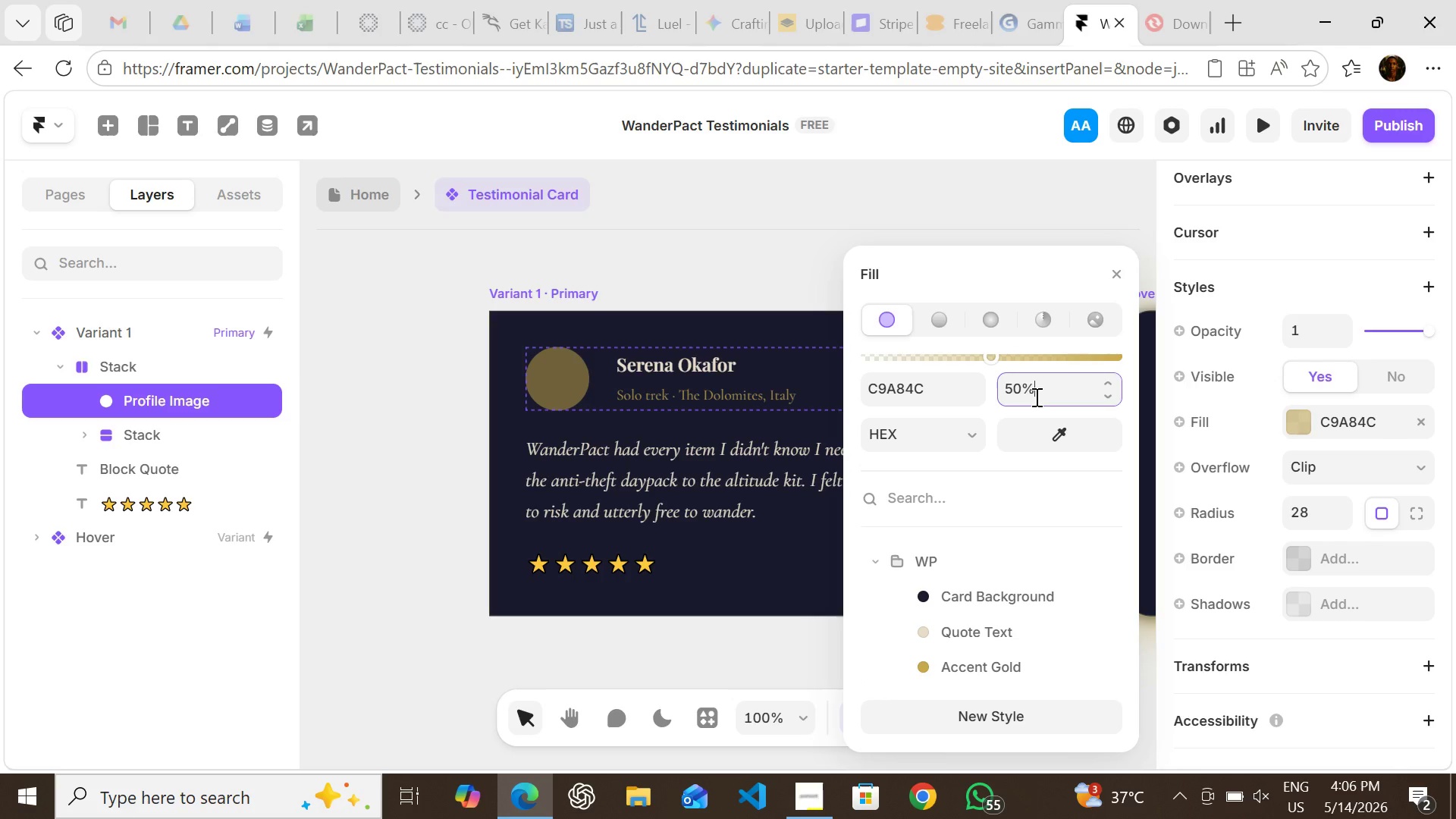 
key(Enter)
 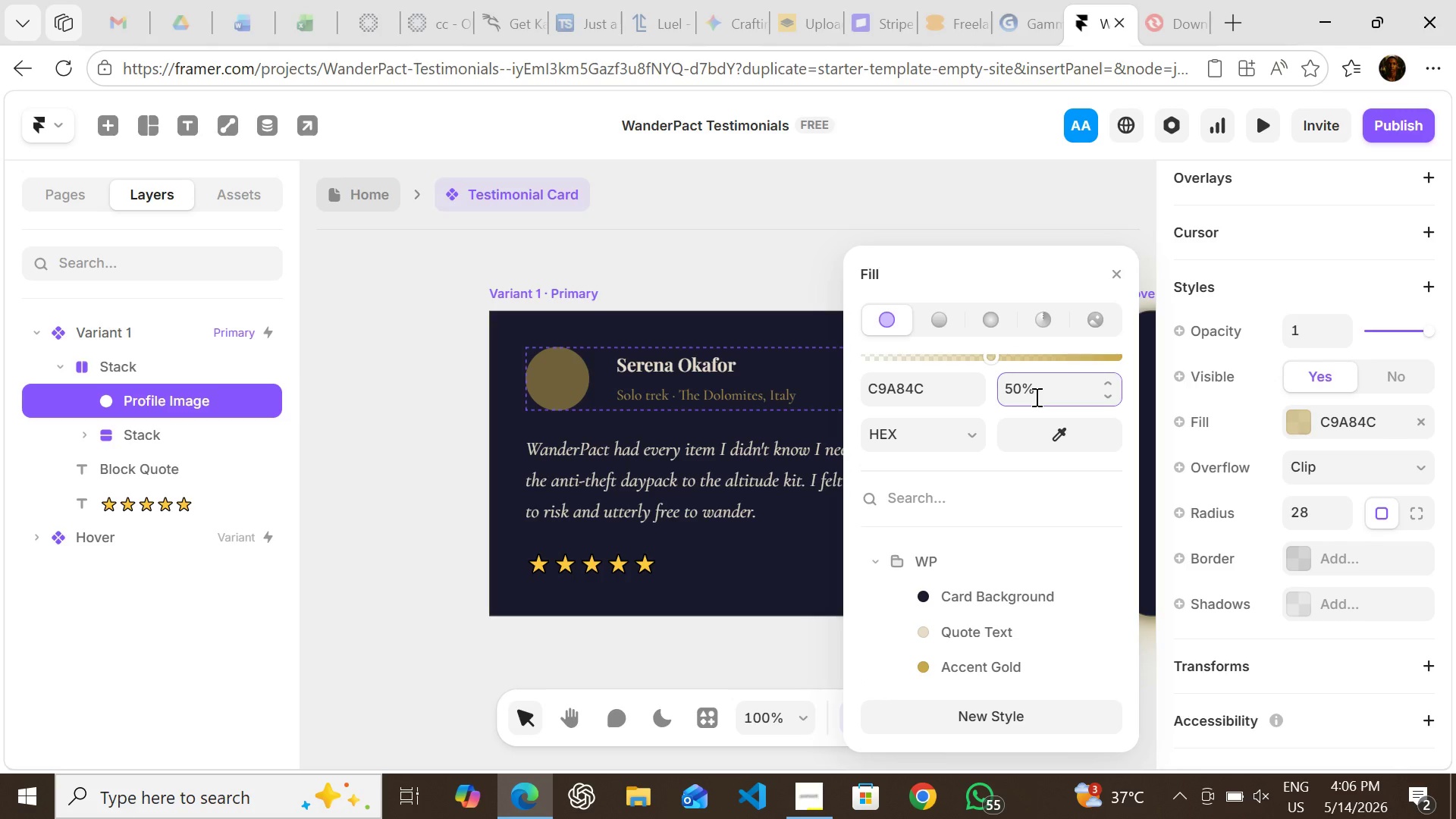 
double_click([1035, 397])
 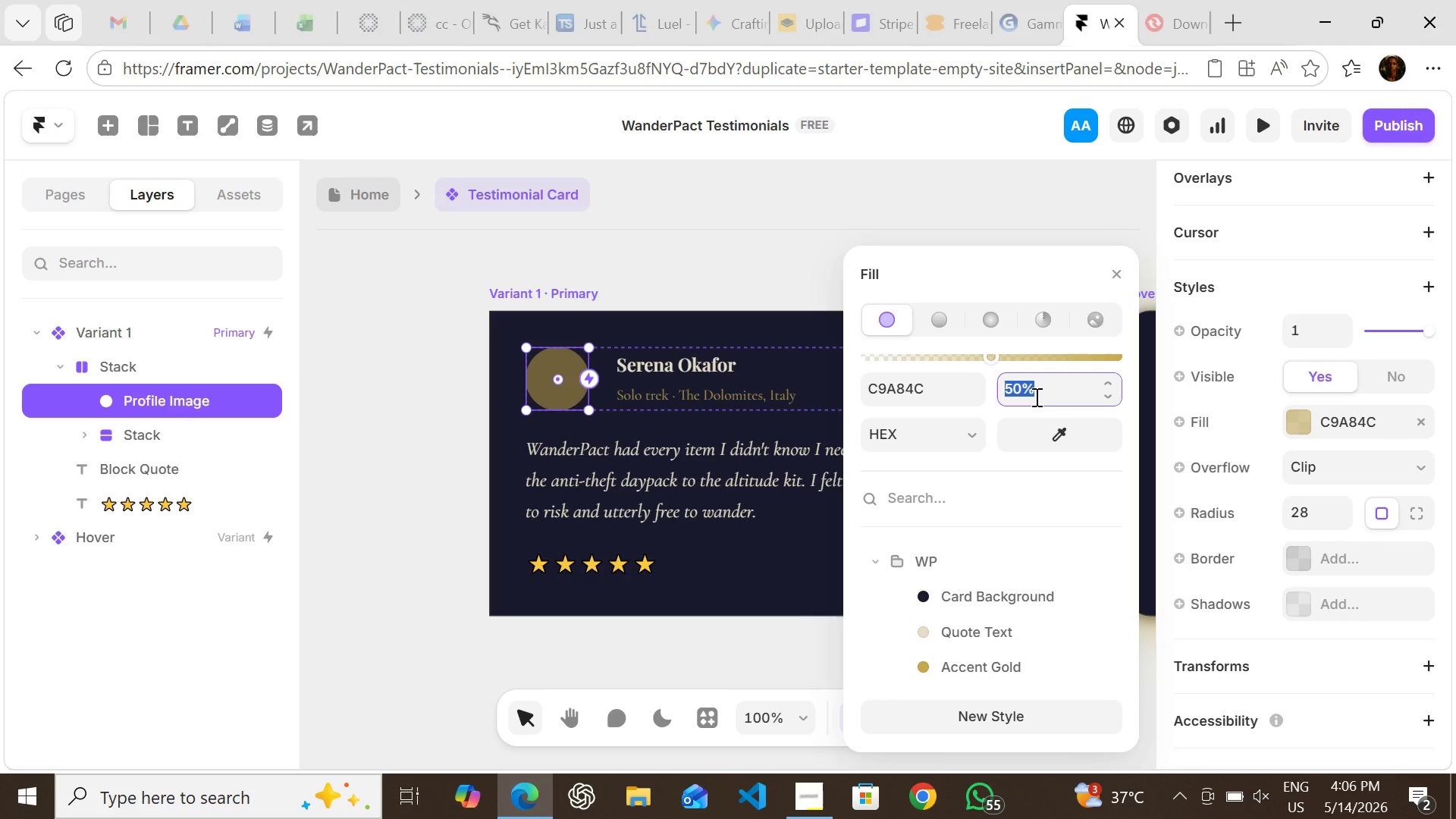 
triple_click([1035, 397])
 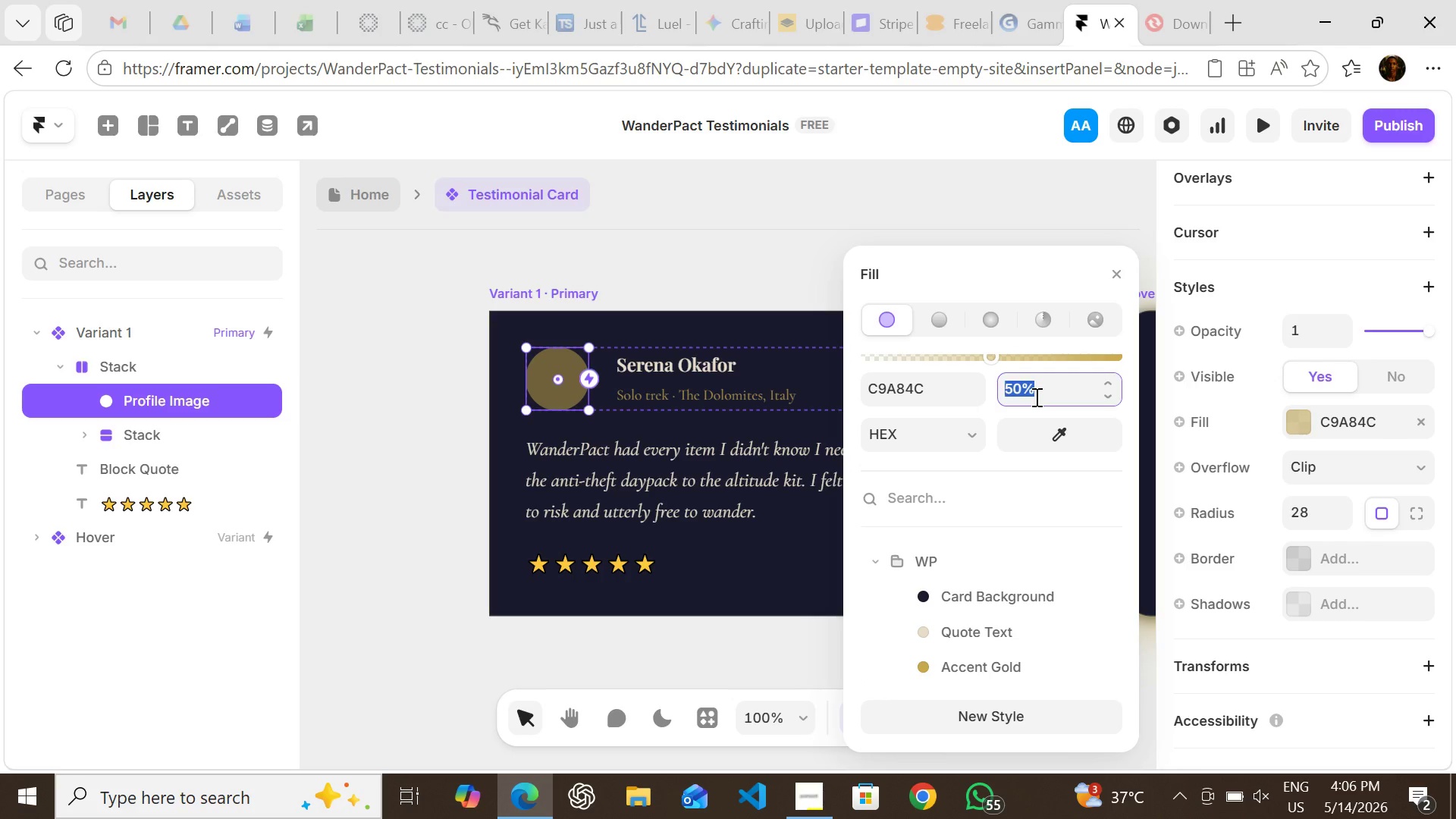 
type(70)
 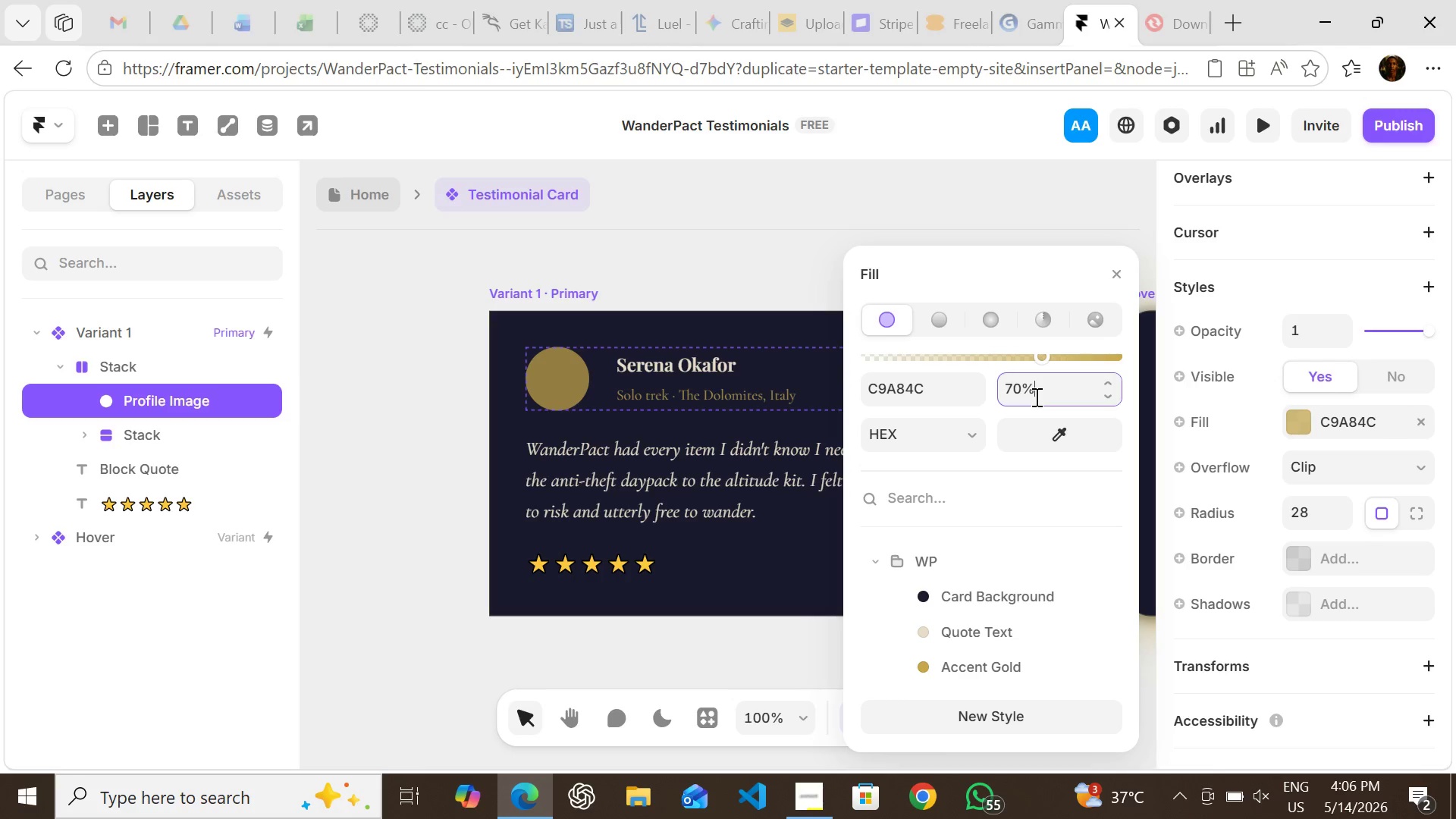 
key(Enter)
 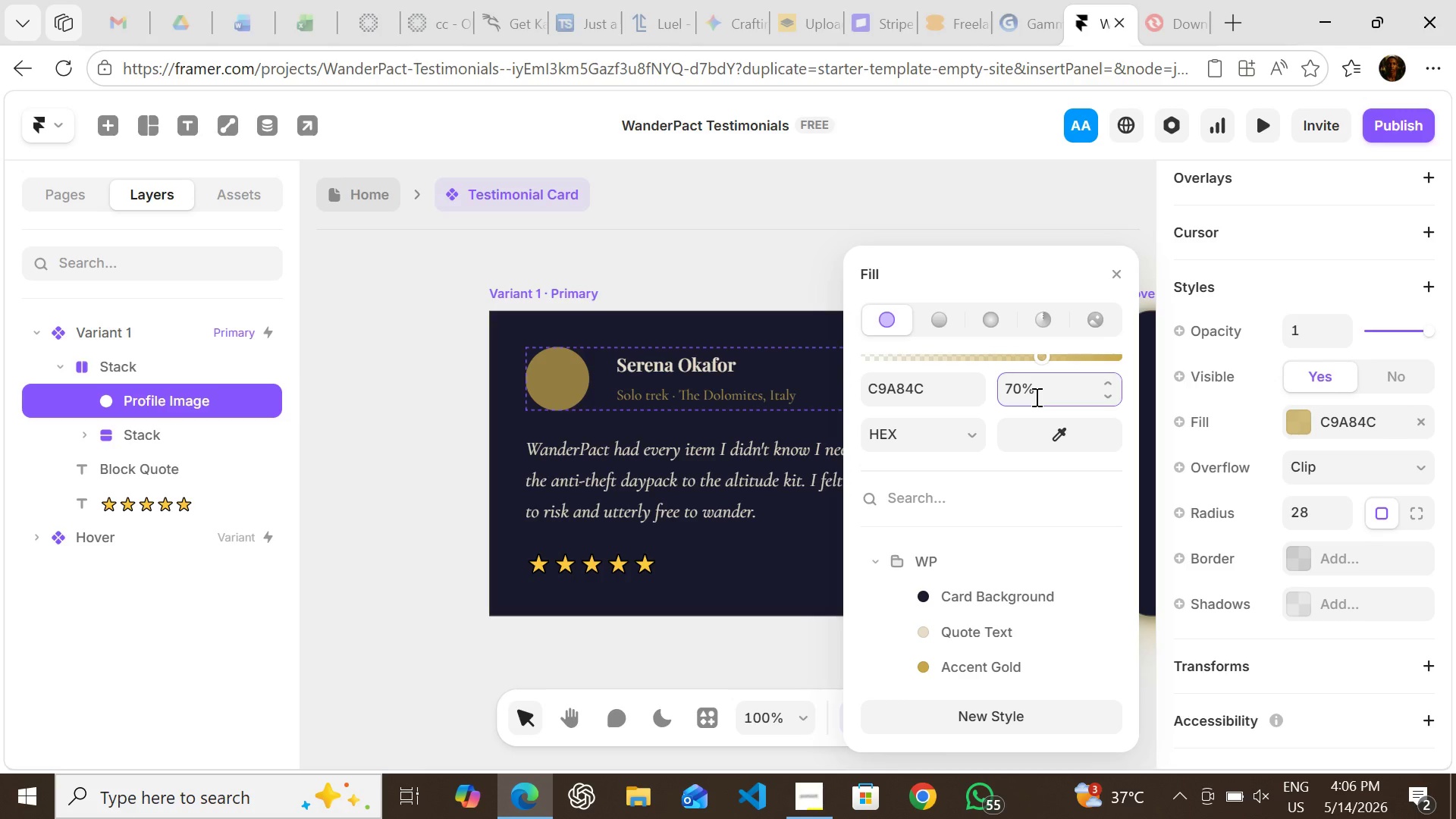 
double_click([1035, 397])
 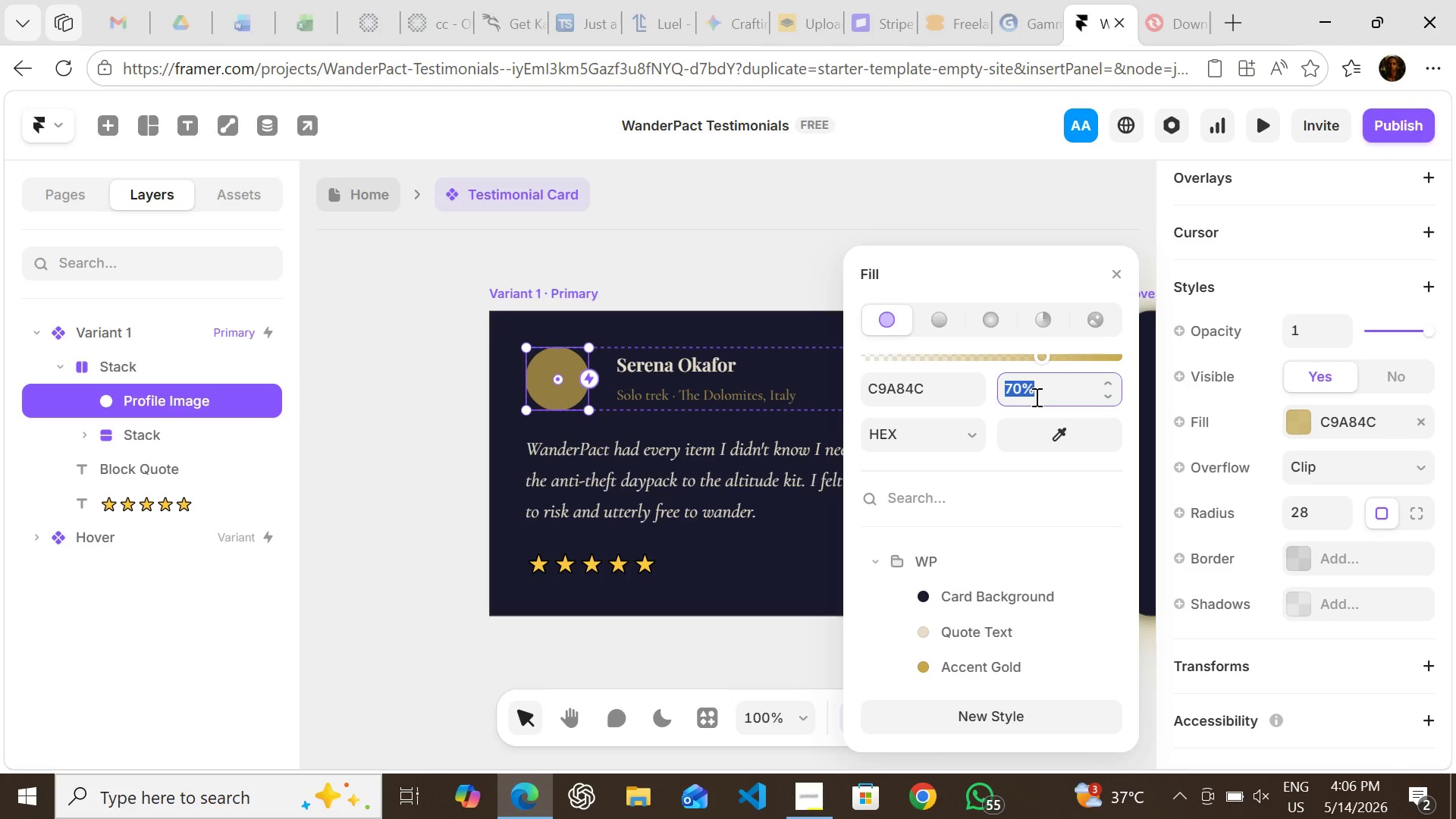 
triple_click([1035, 397])
 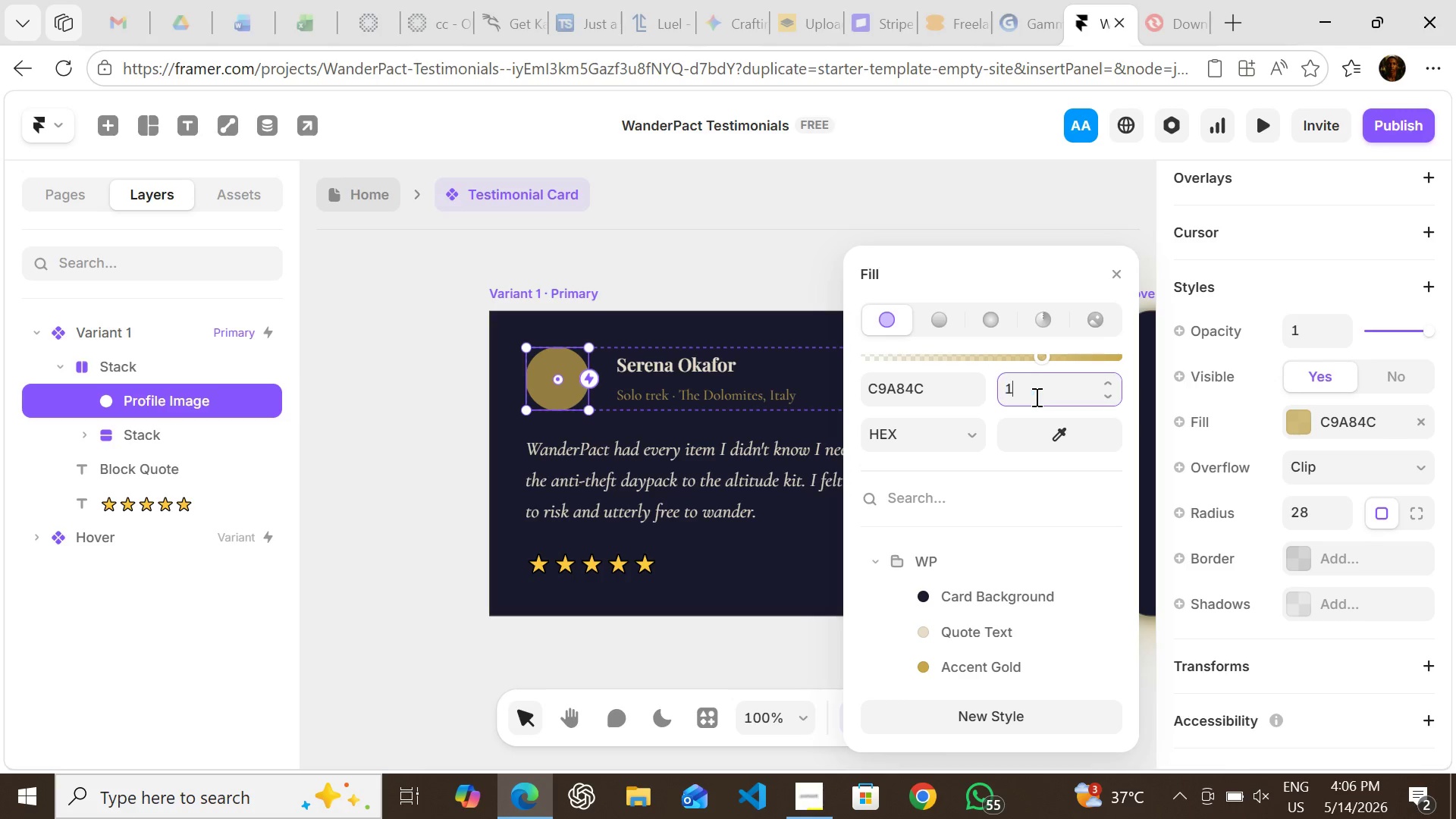 
type(1000)
 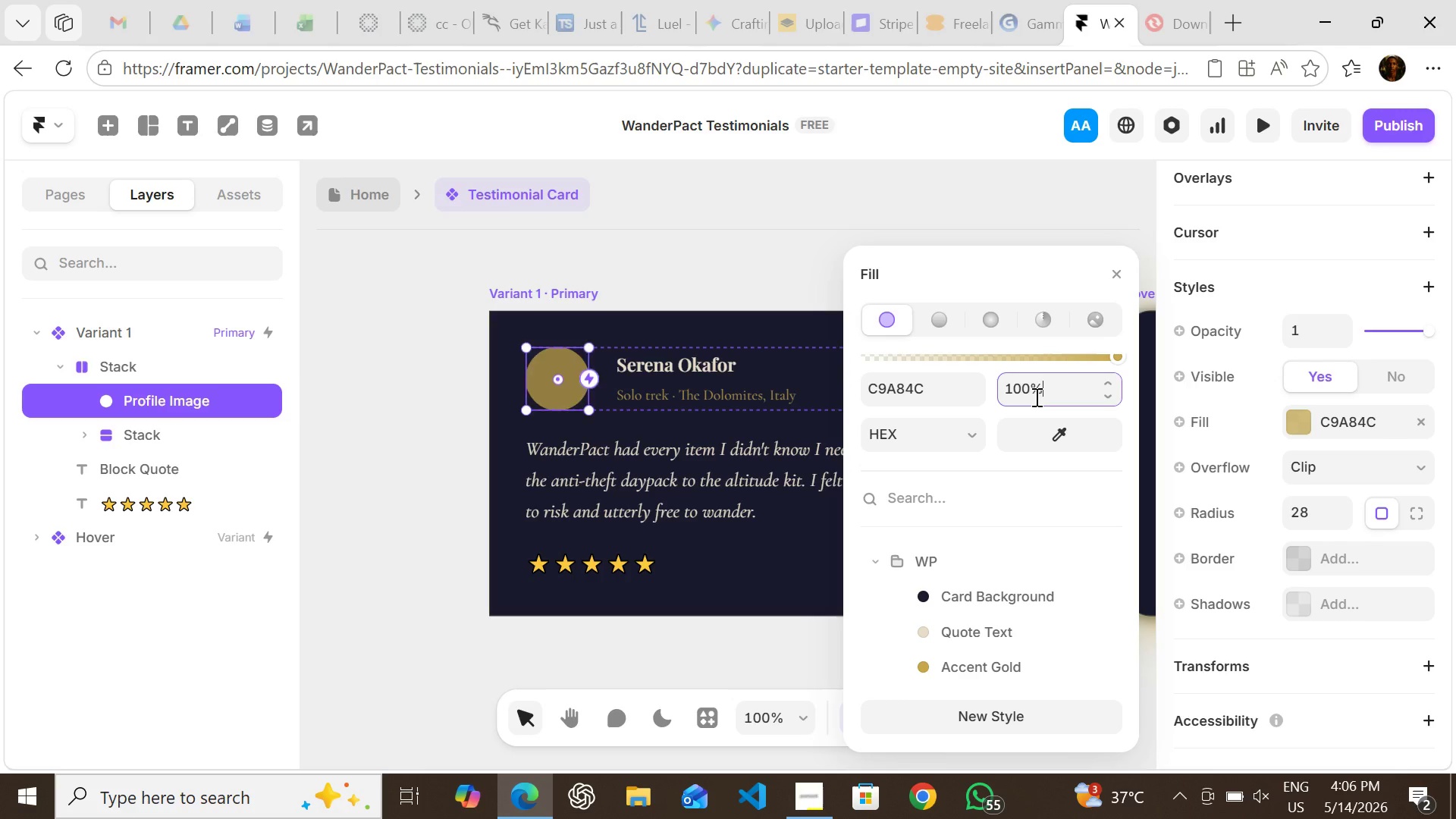 
key(Enter)
 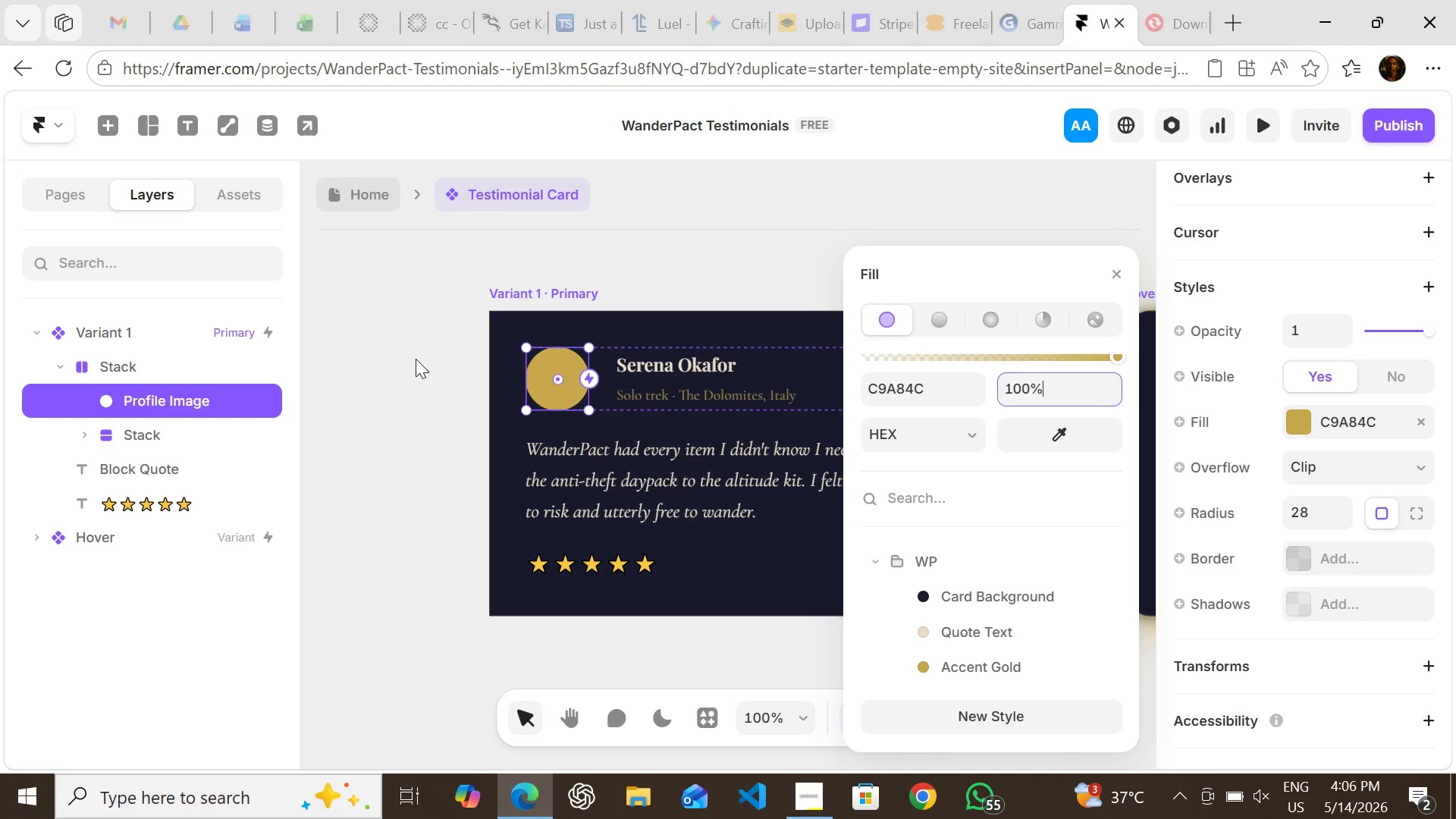 
left_click_drag(start_coordinate=[406, 359], to_coordinate=[362, 195])
 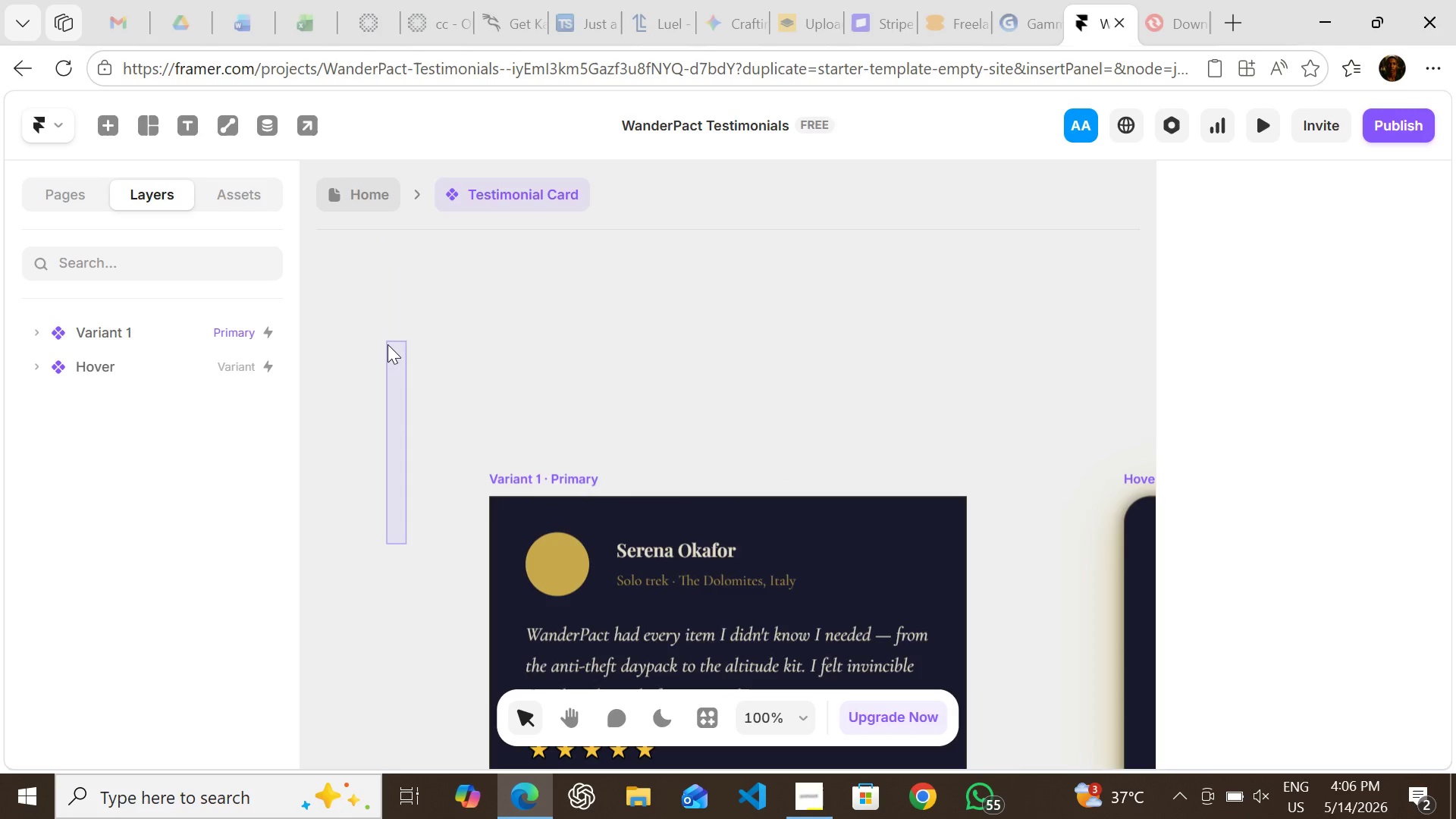 
left_click([388, 344])
 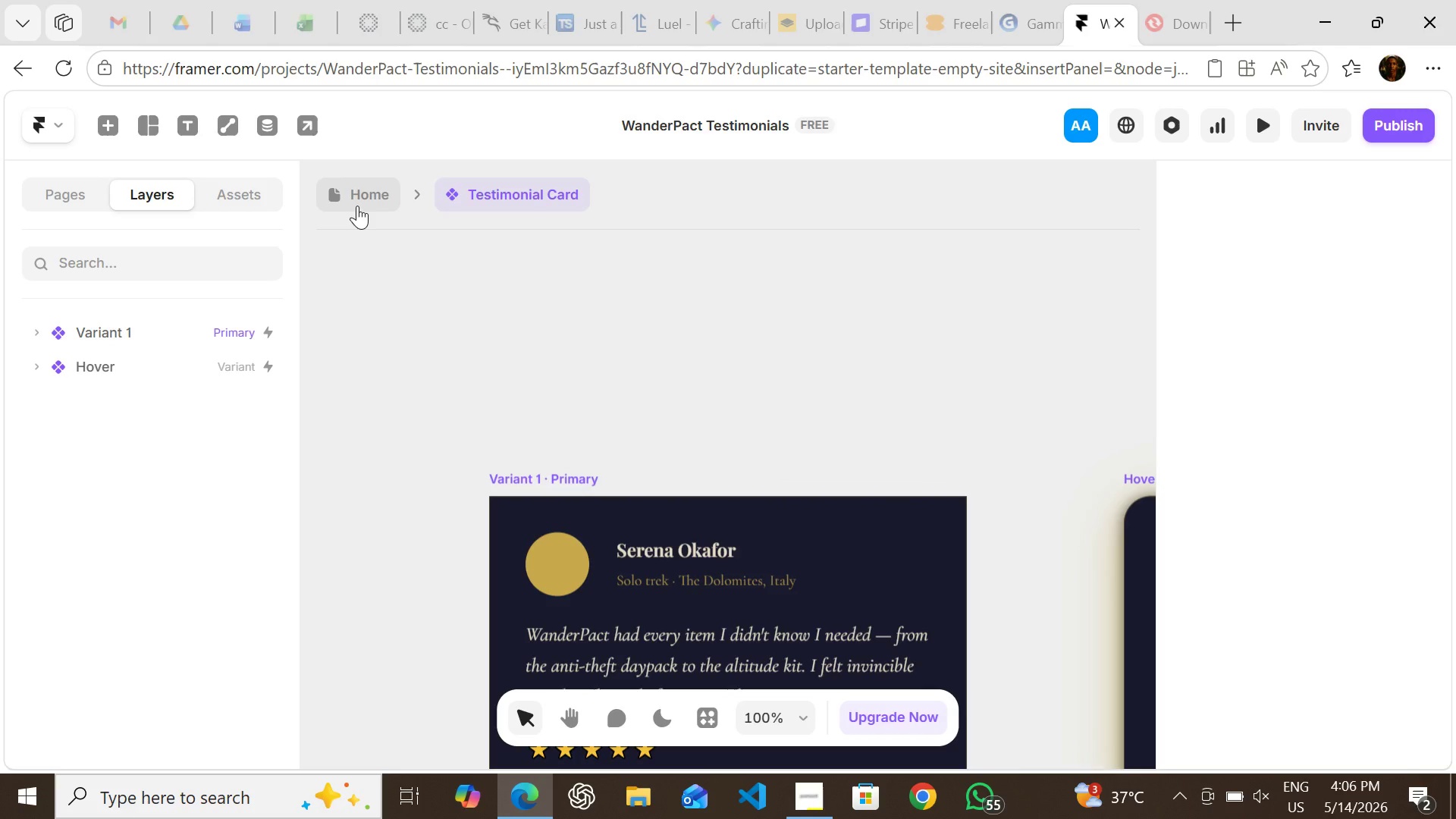 
left_click([357, 206])
 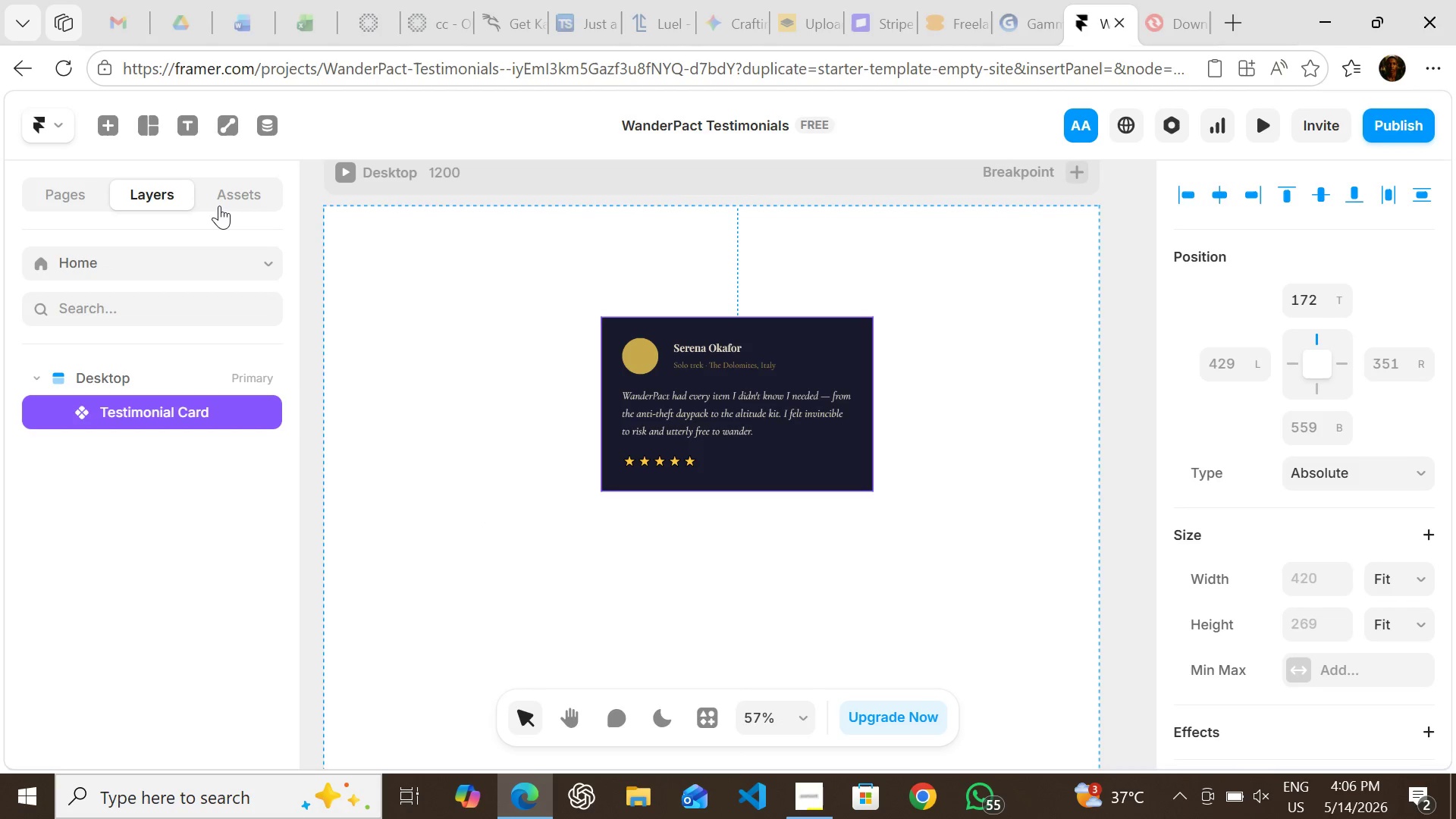 
wait(5.14)
 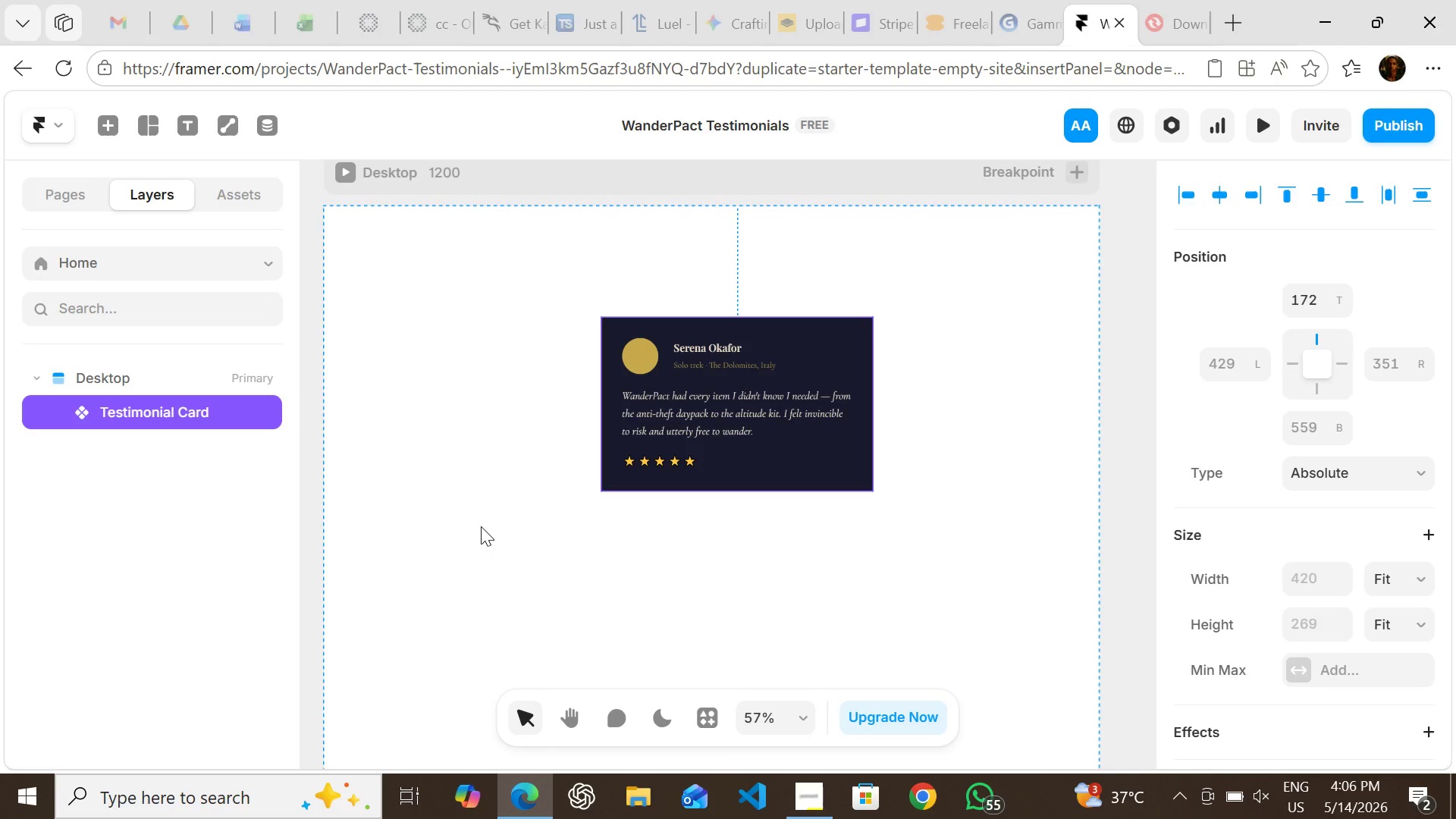 
left_click([238, 199])
 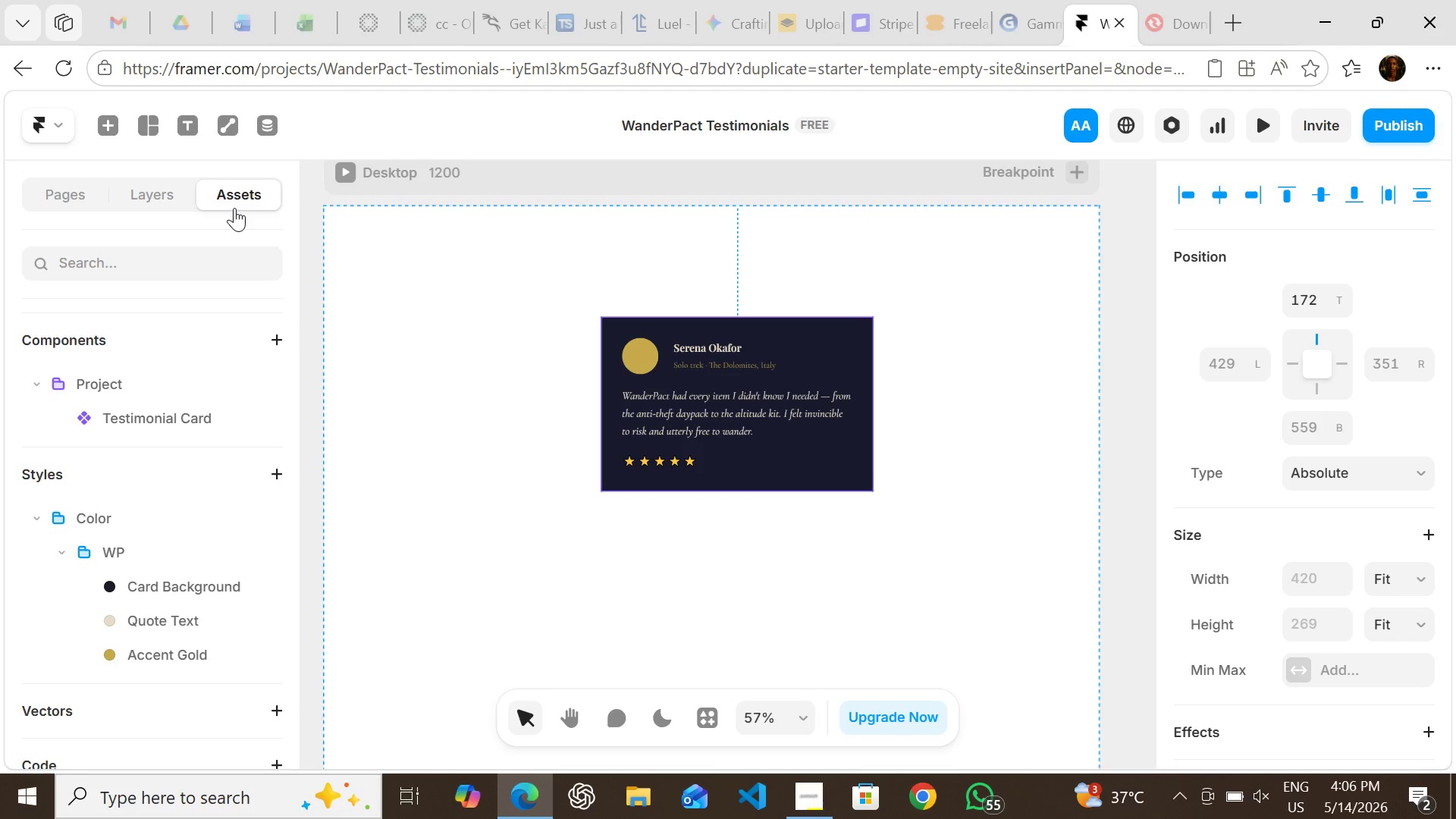 
wait(5.83)
 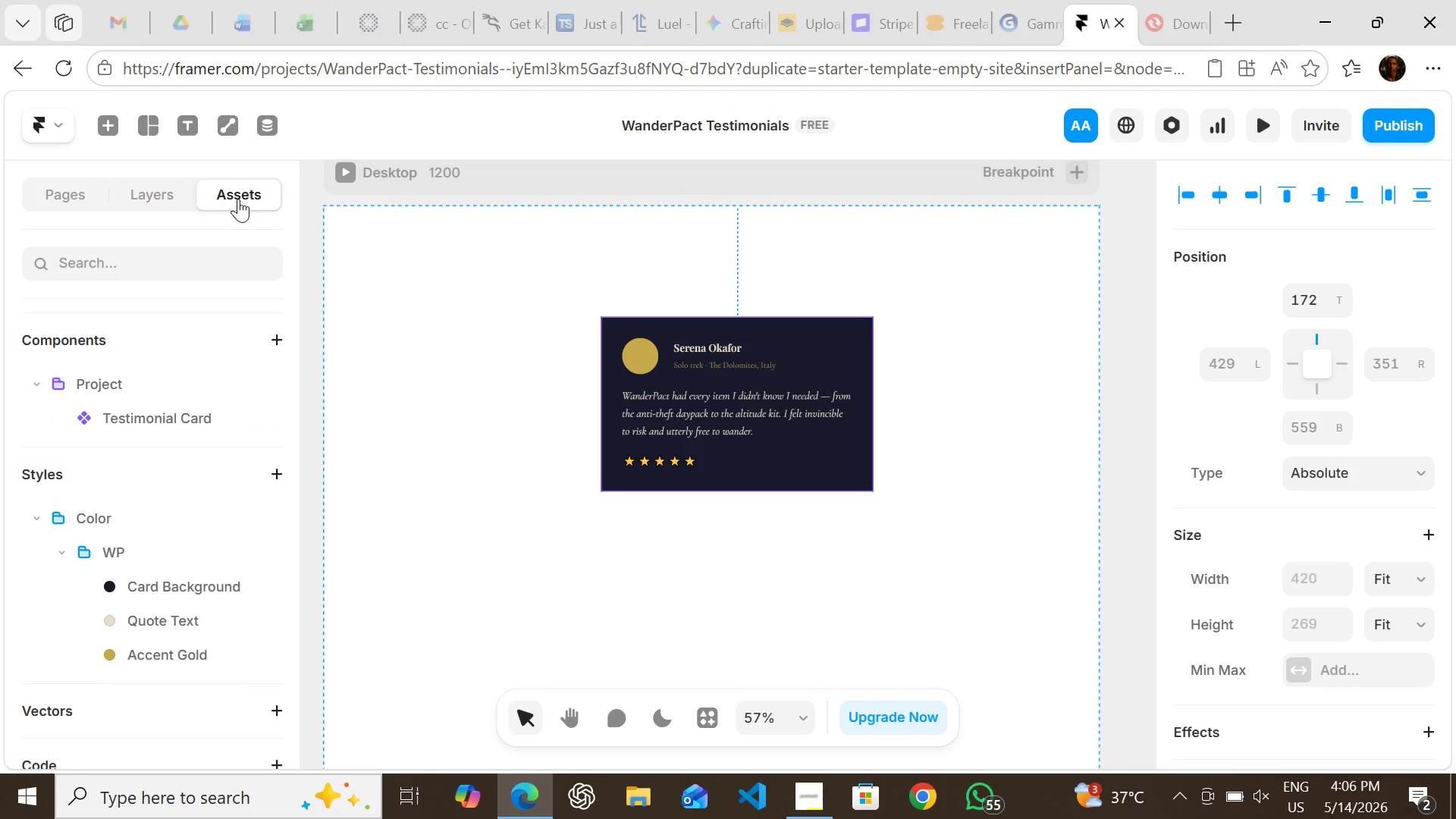 
left_click([173, 184])
 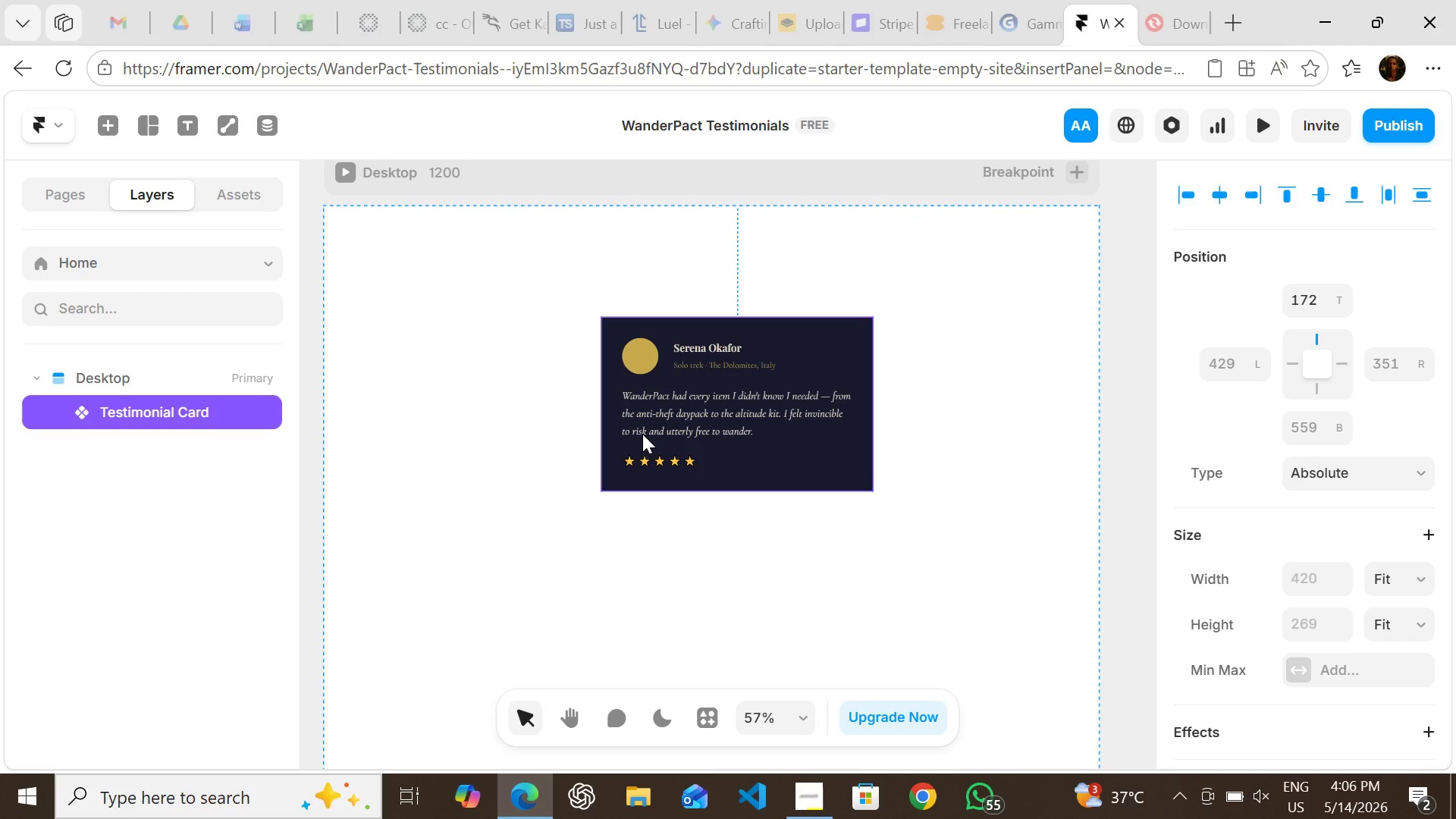 
double_click([645, 434])
 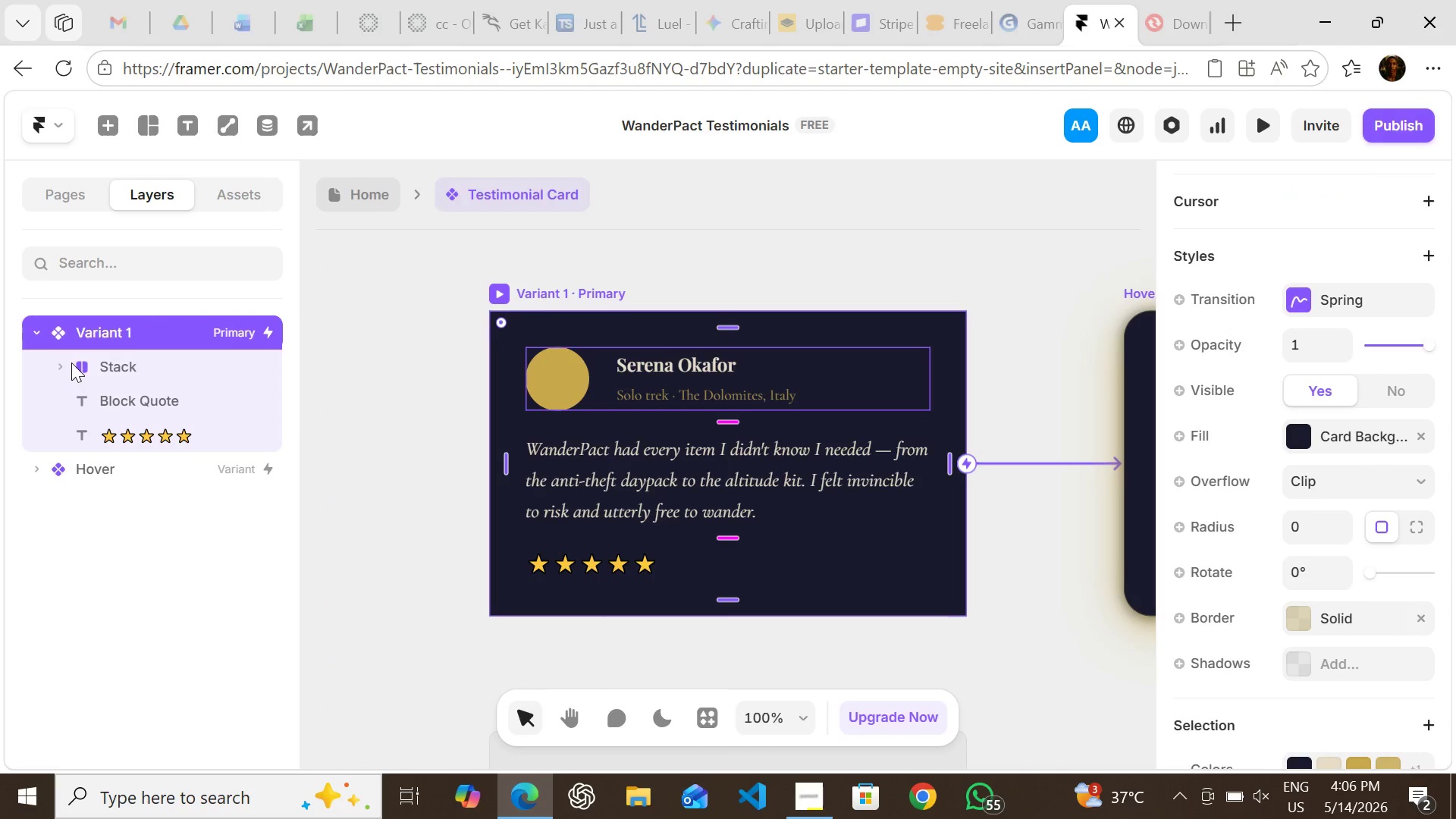 
left_click([71, 362])
 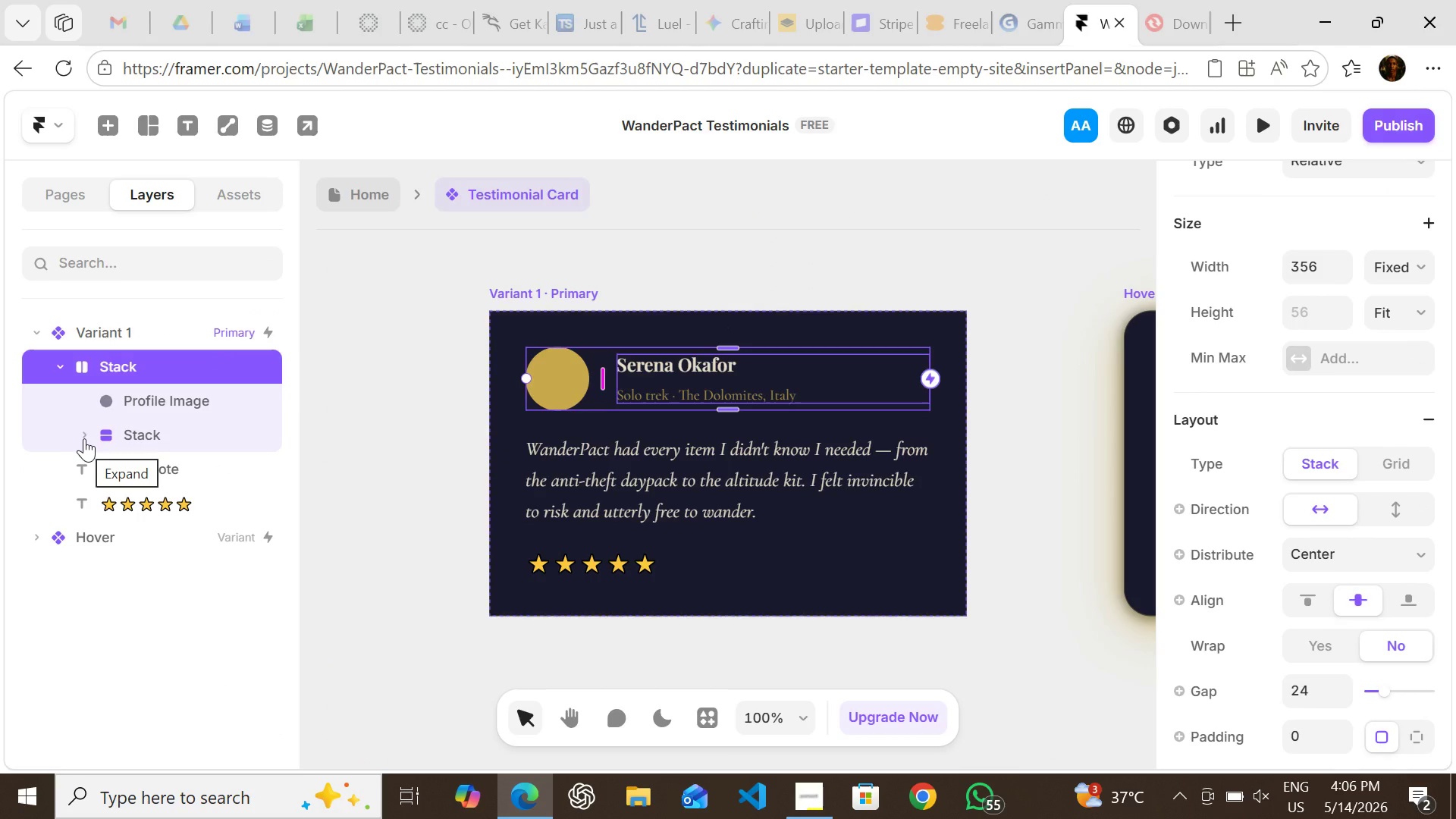 
left_click([85, 438])
 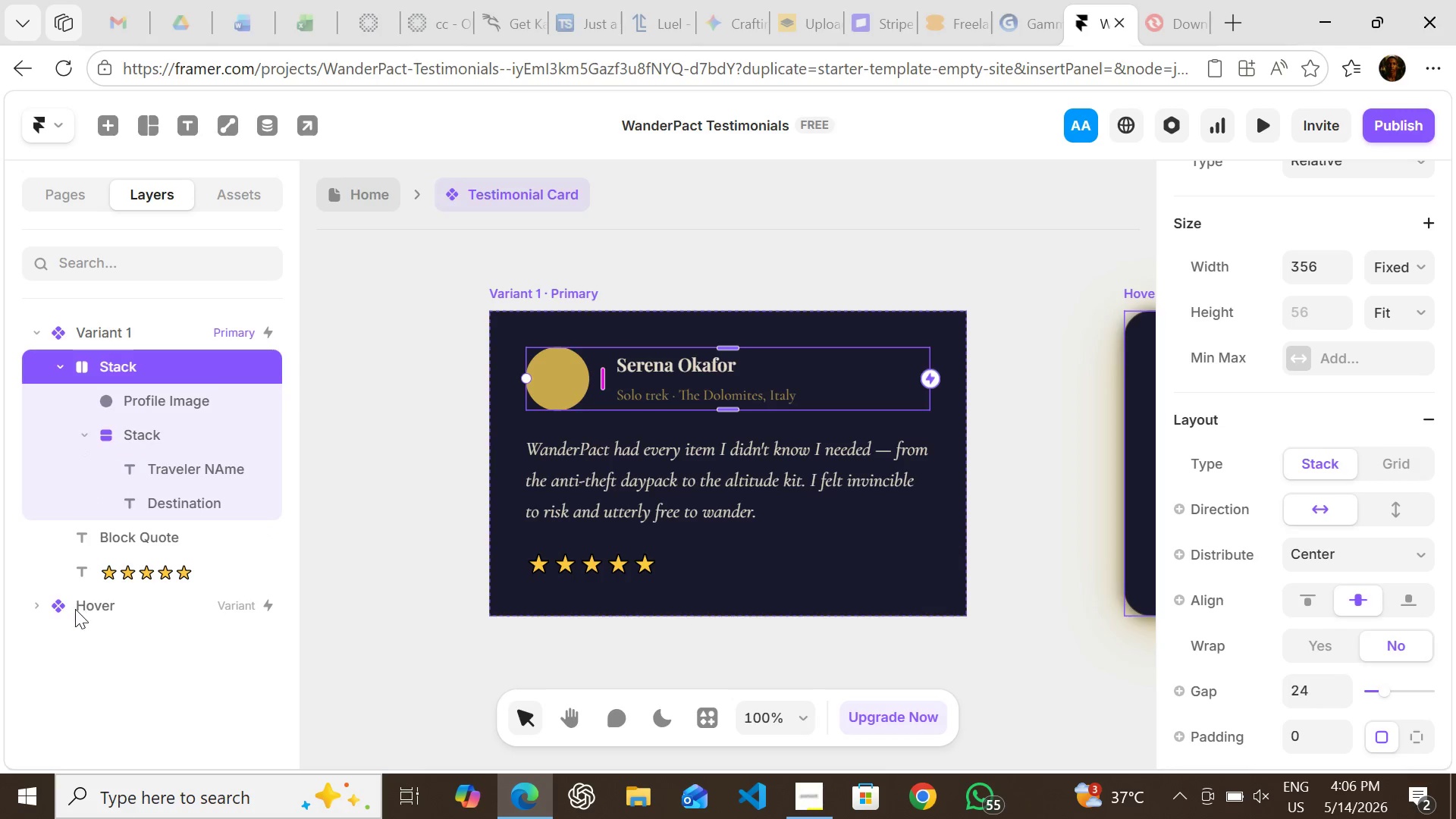 
left_click([75, 610])
 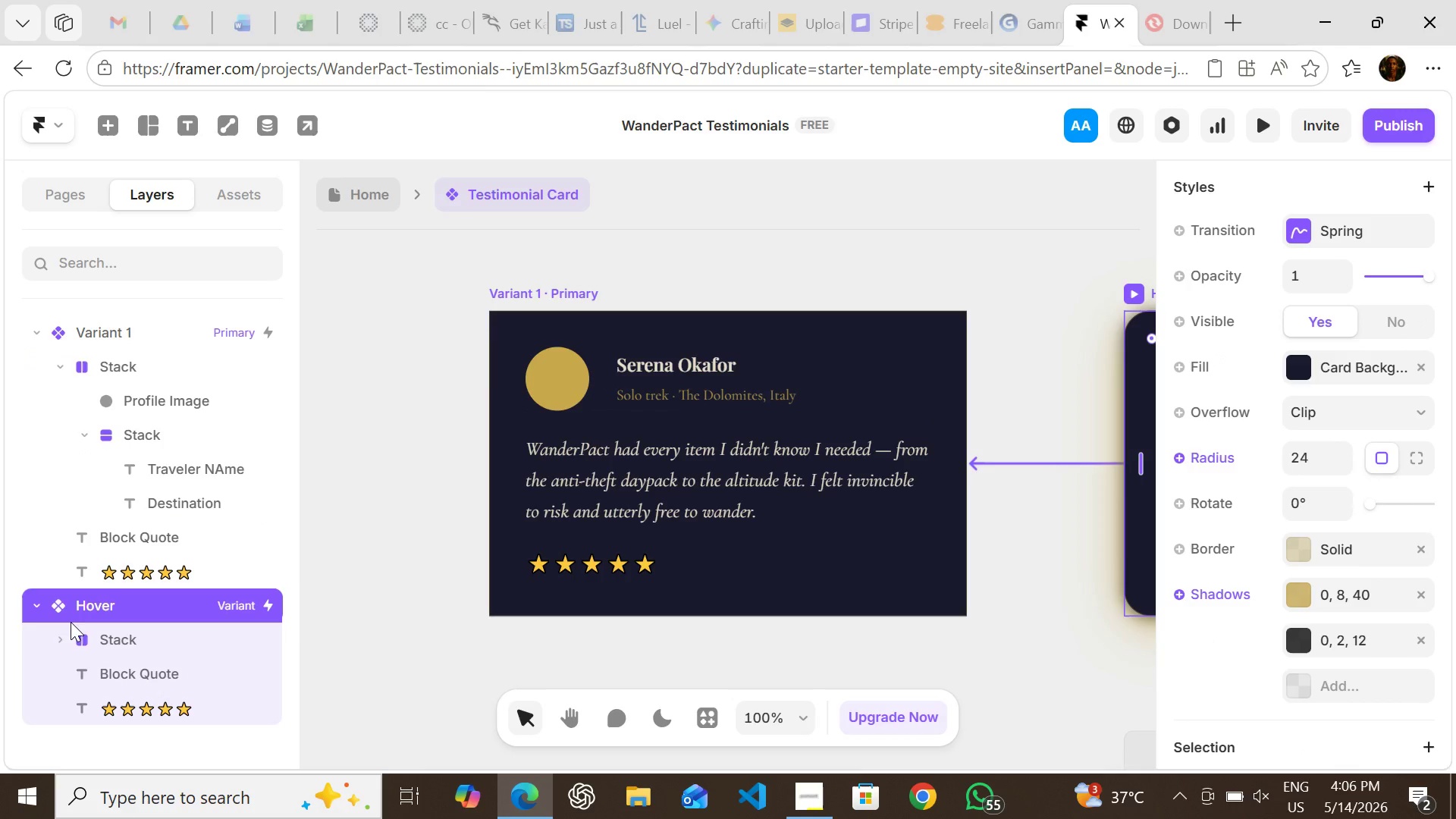 
left_click([64, 636])
 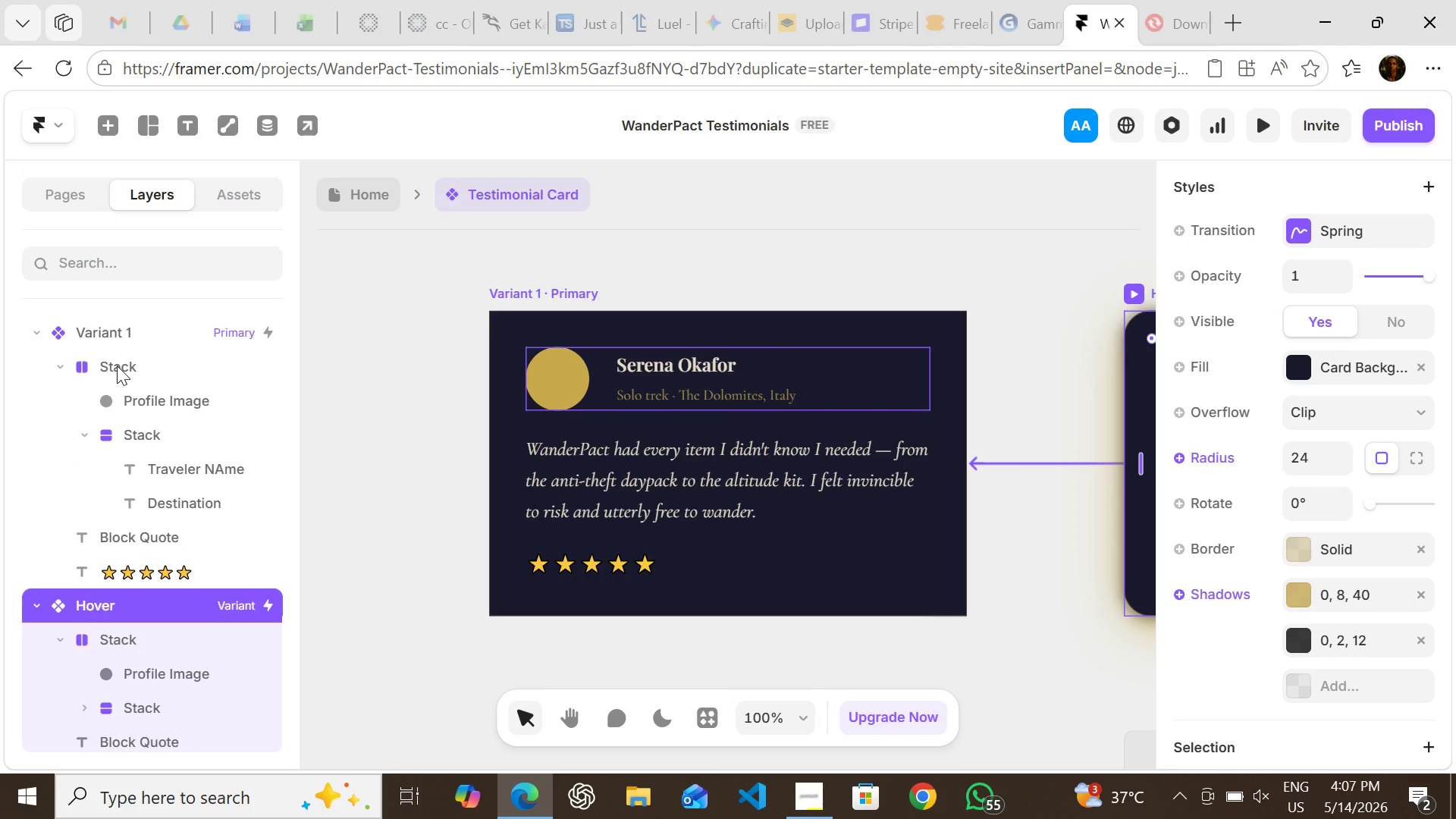 
wait(16.22)
 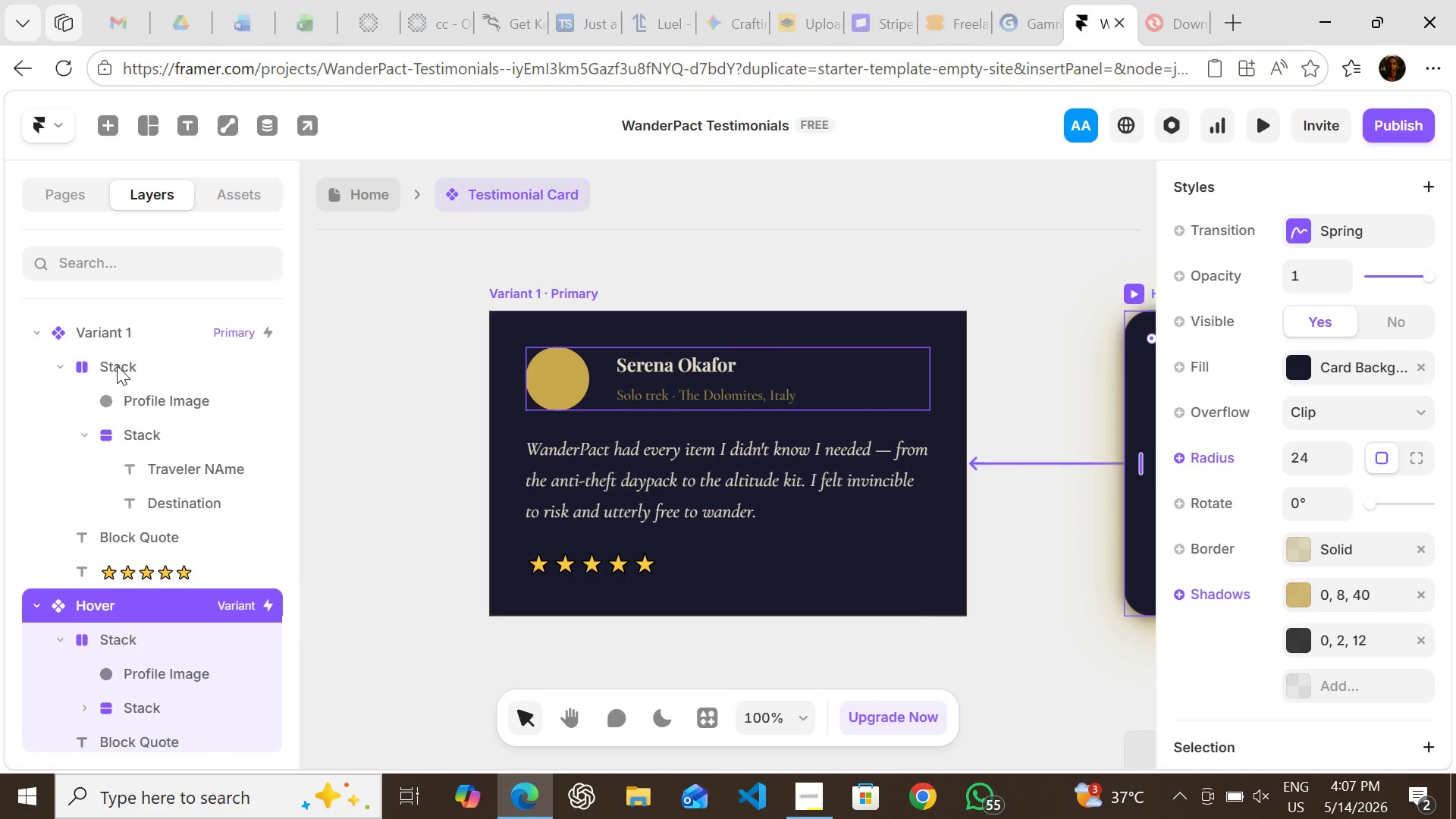 
left_click([117, 366])
 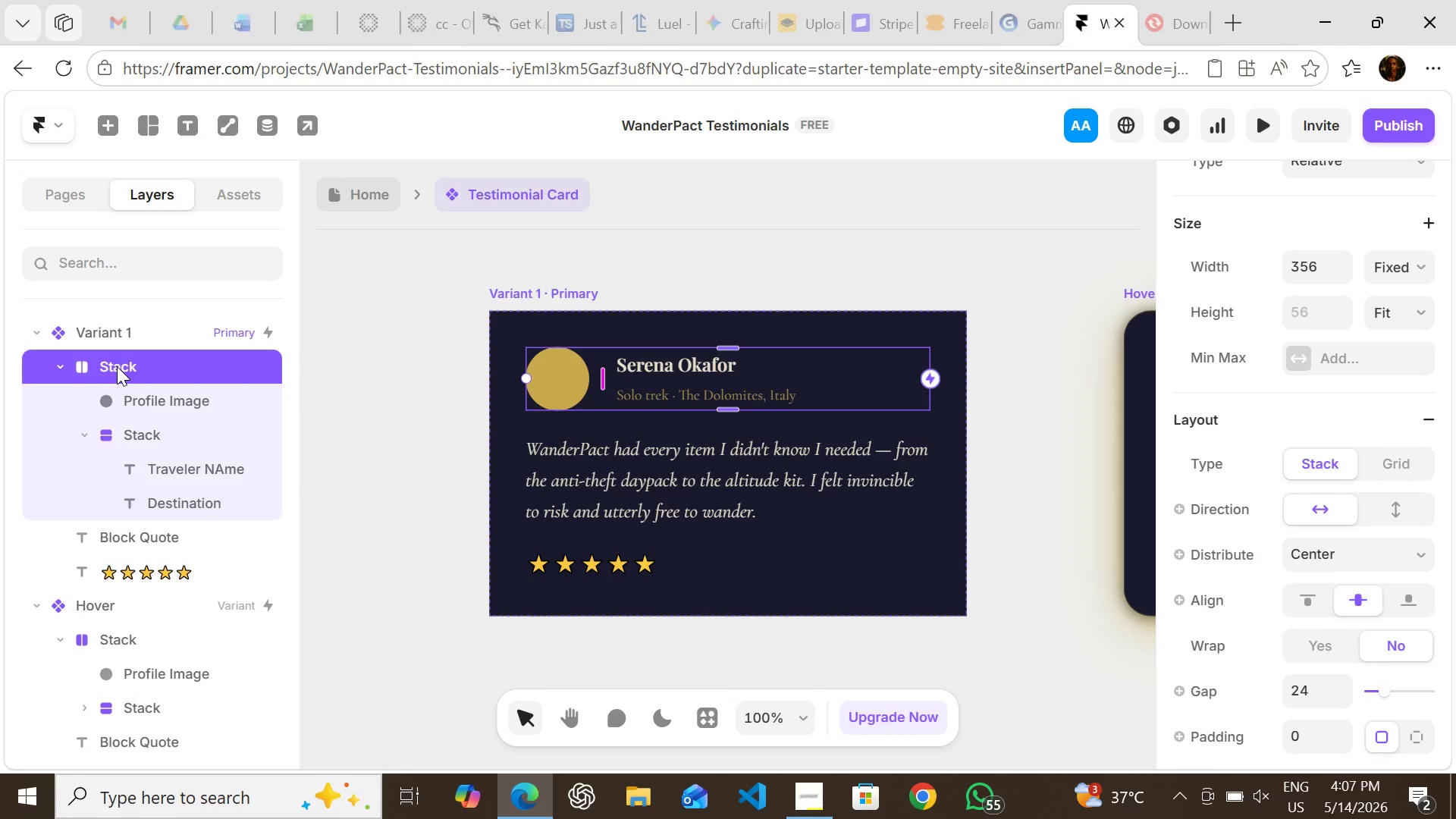 
wait(15.83)
 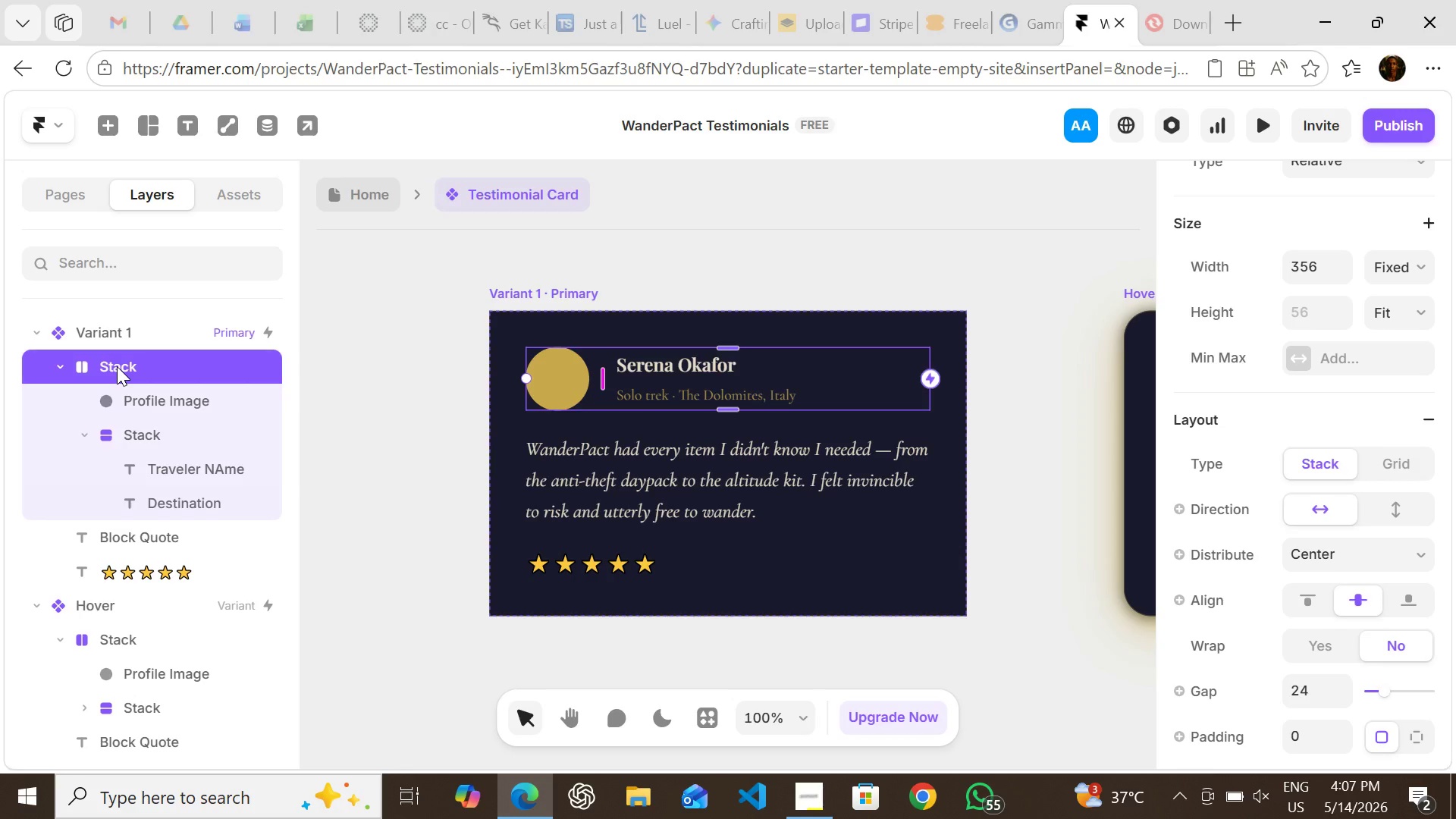 
left_click([117, 366])
 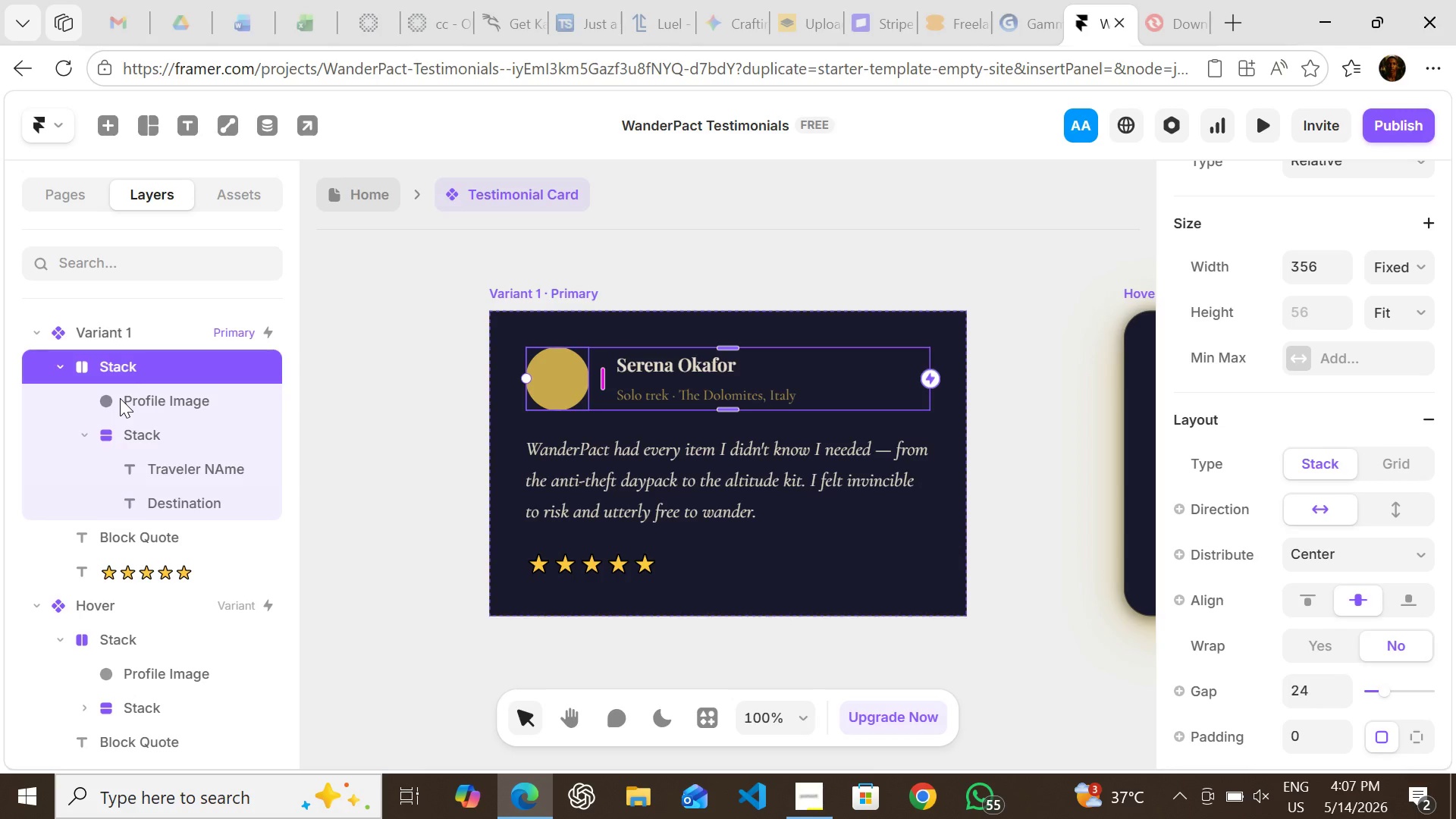 
left_click([120, 398])
 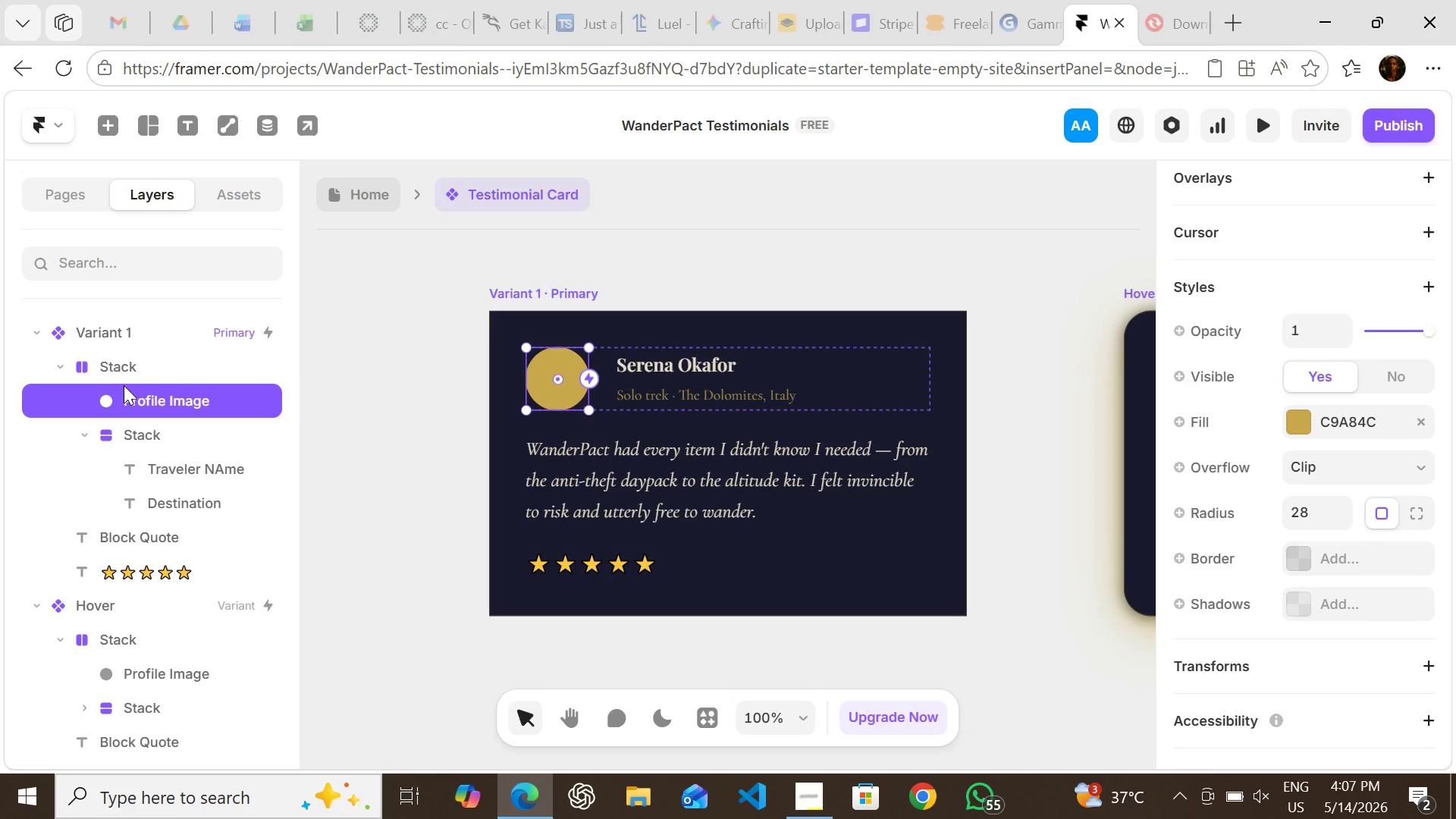 
left_click([129, 377])
 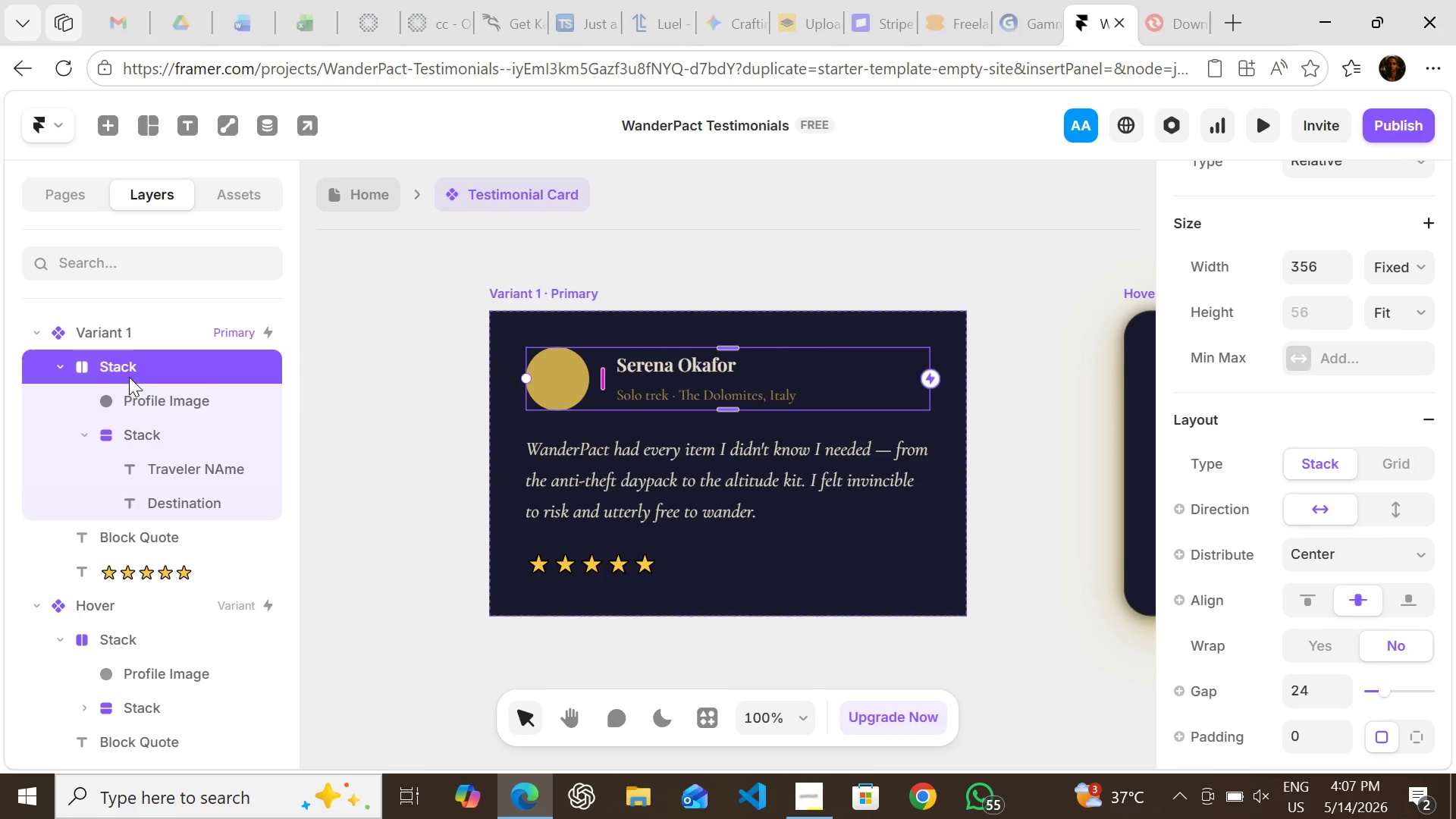 
wait(7.89)
 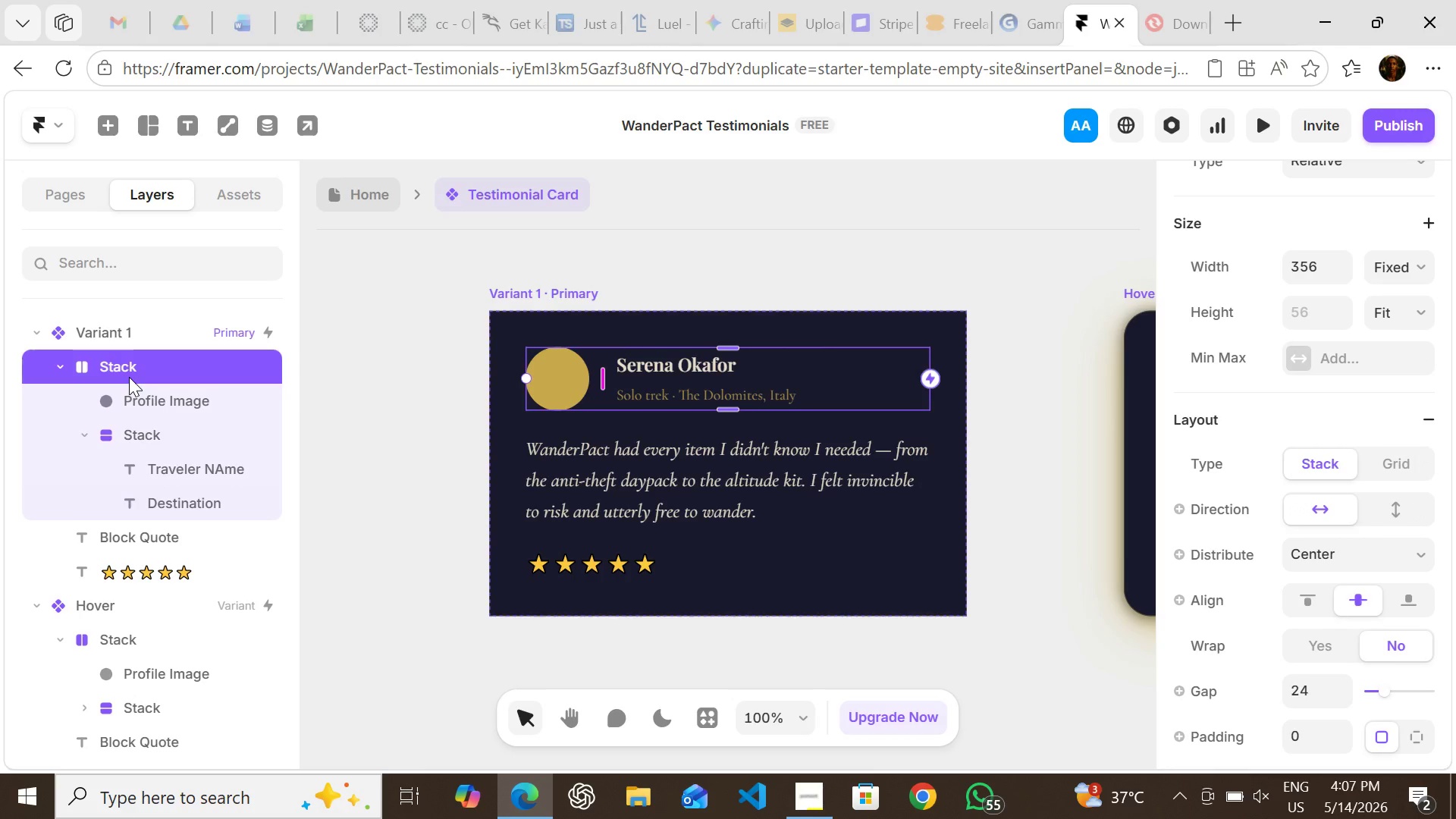 
left_click([129, 339])
 